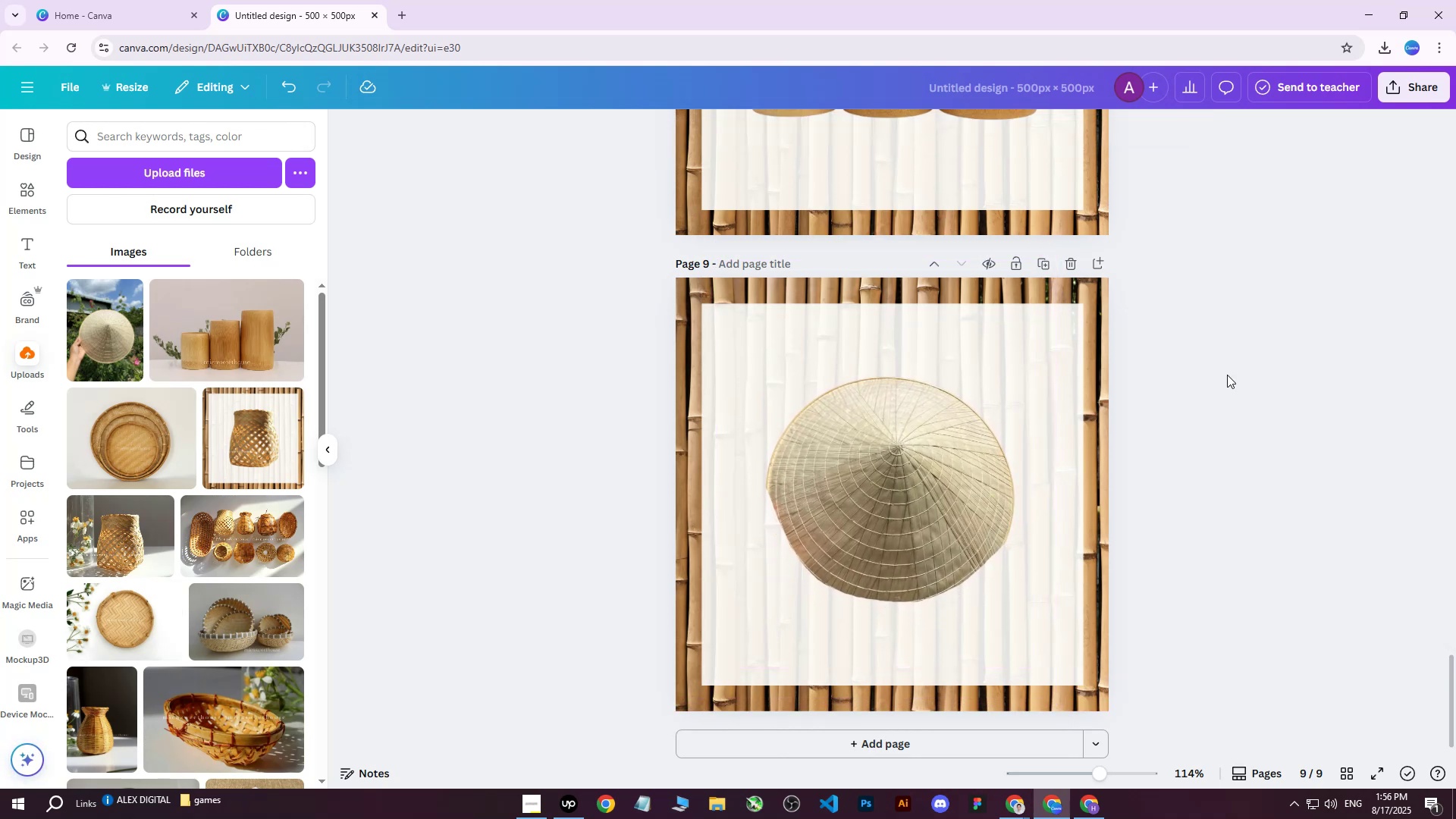 
double_click([1227, 375])
 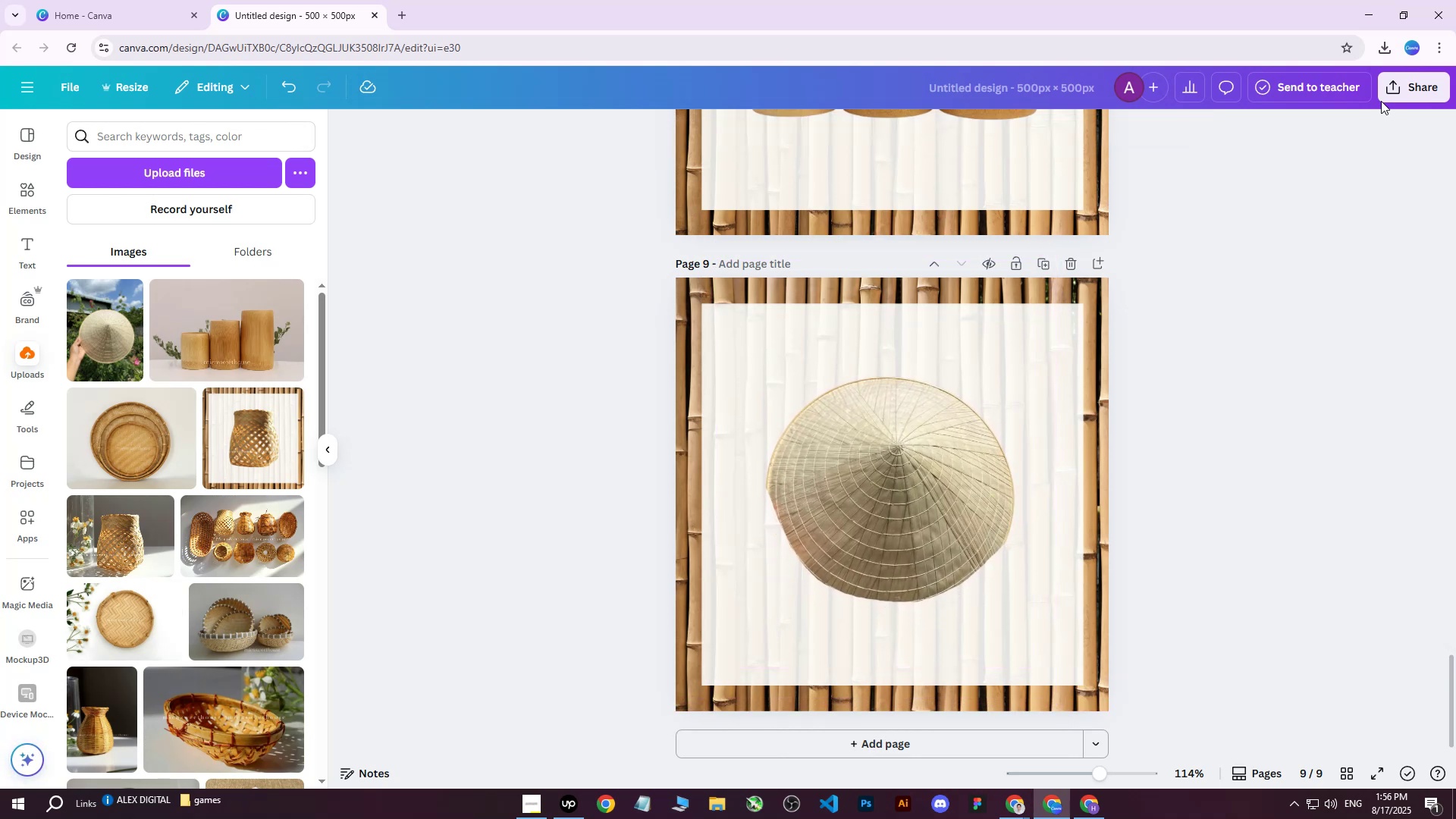 
left_click([1392, 95])
 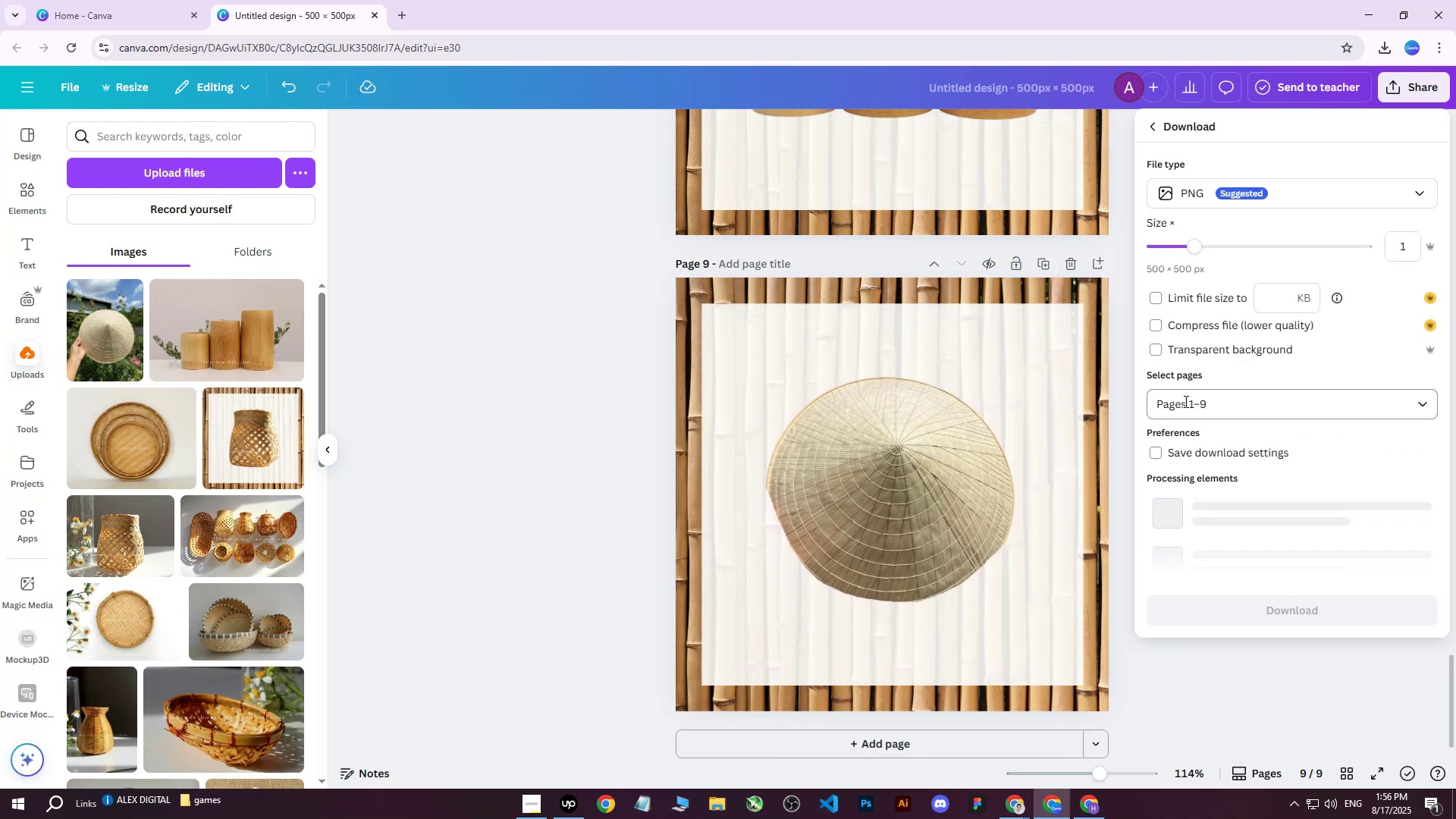 
double_click([1191, 401])
 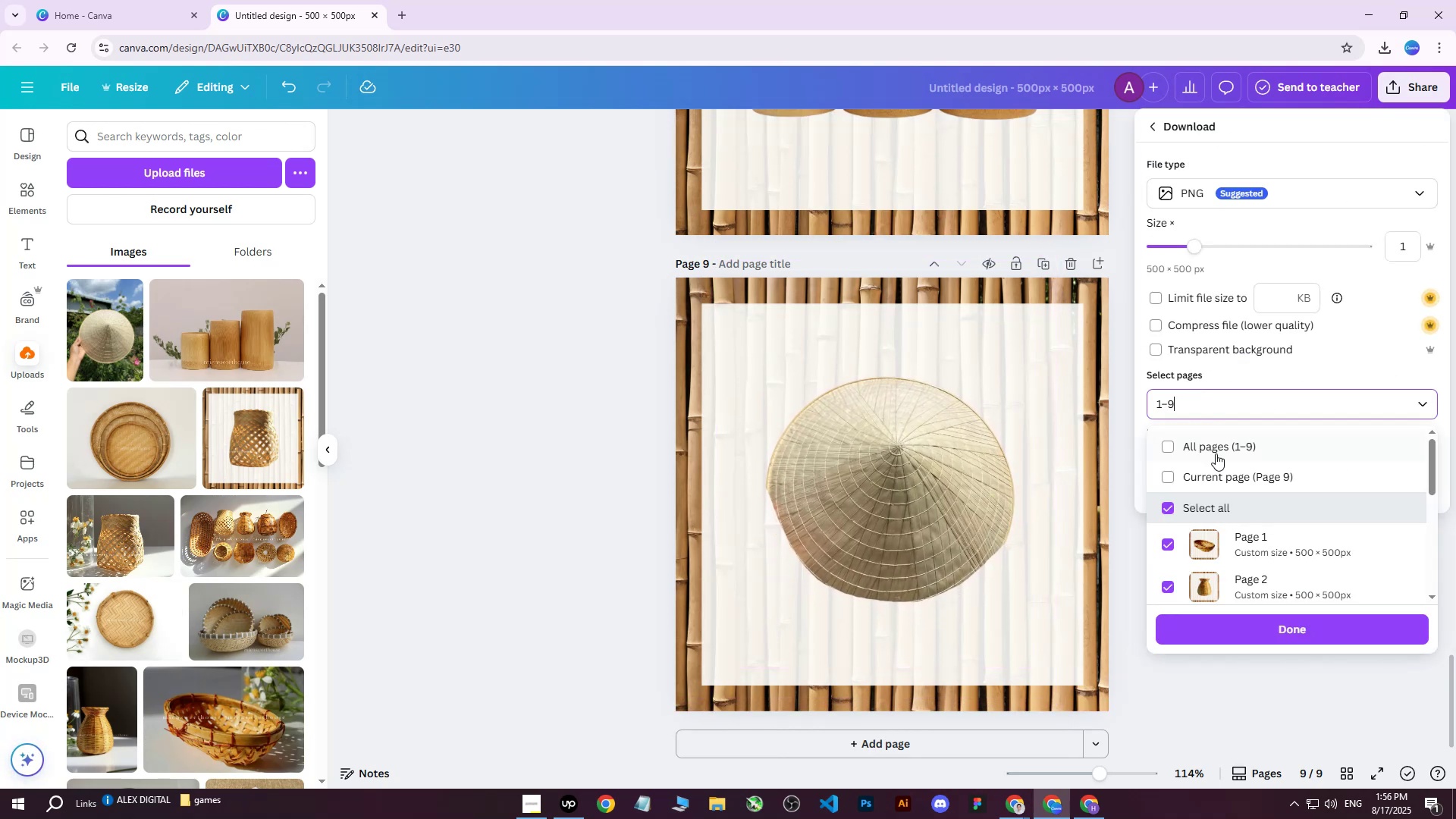 
triple_click([1216, 456])
 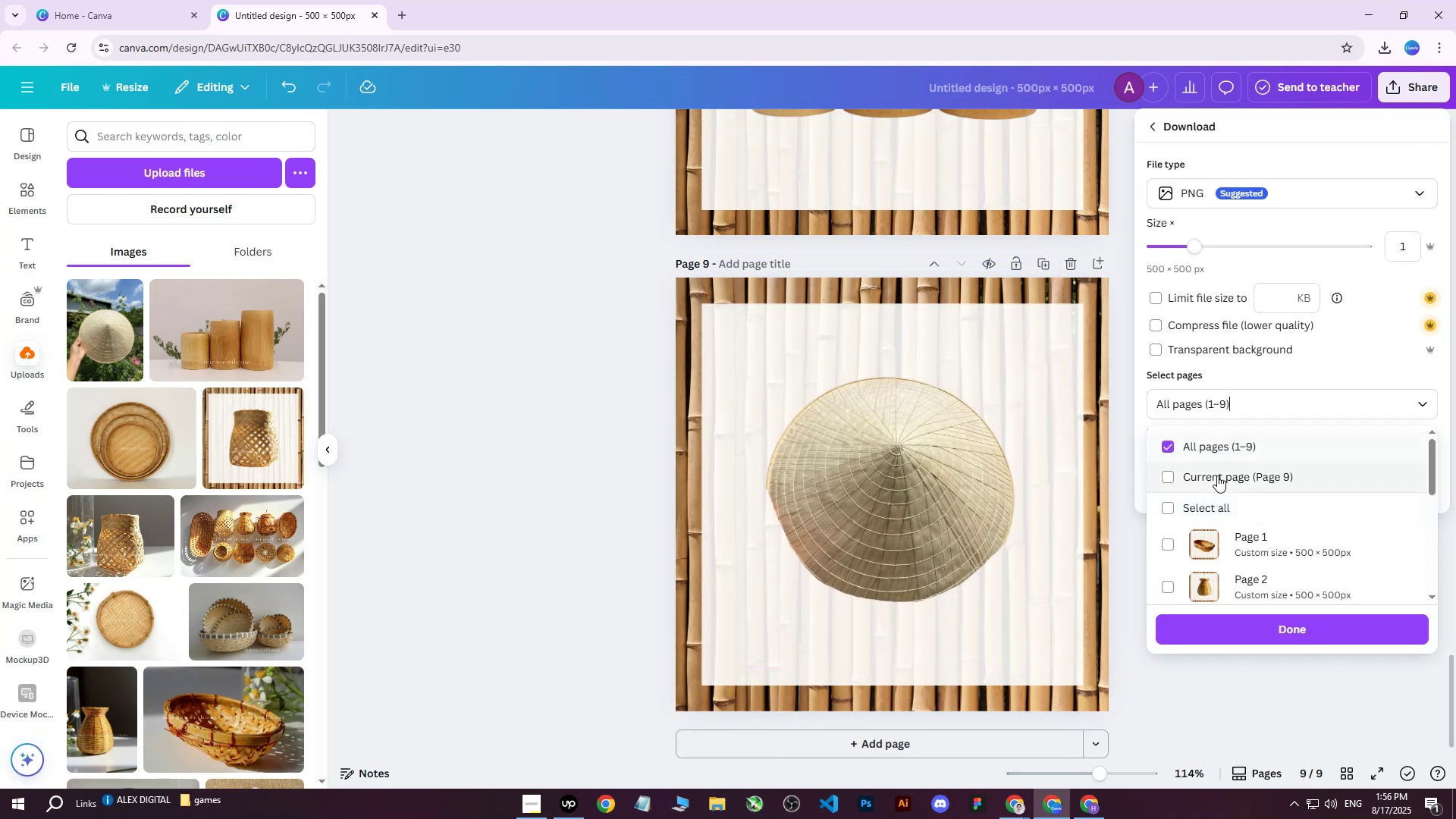 
triple_click([1217, 475])
 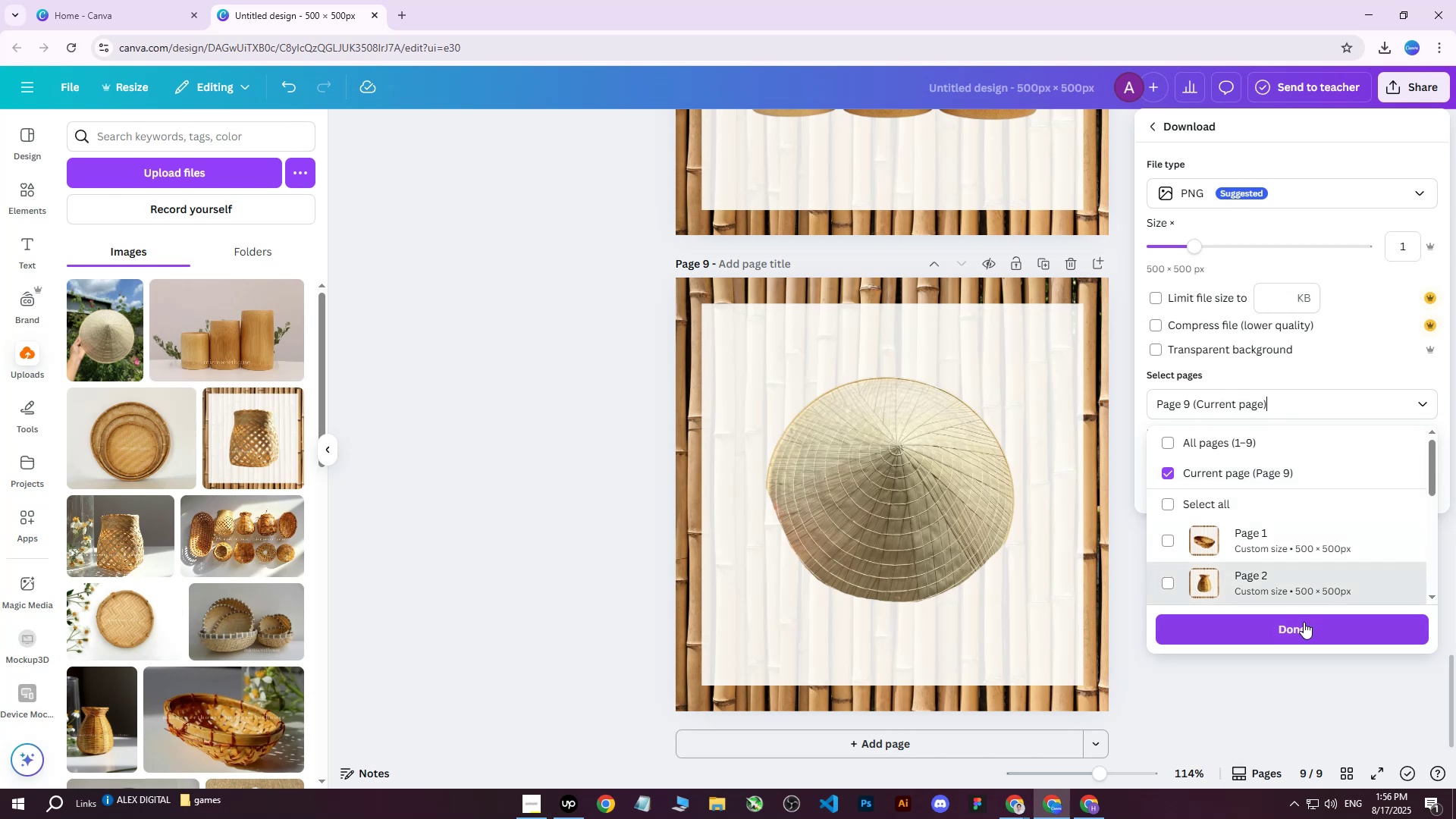 
left_click([1291, 628])
 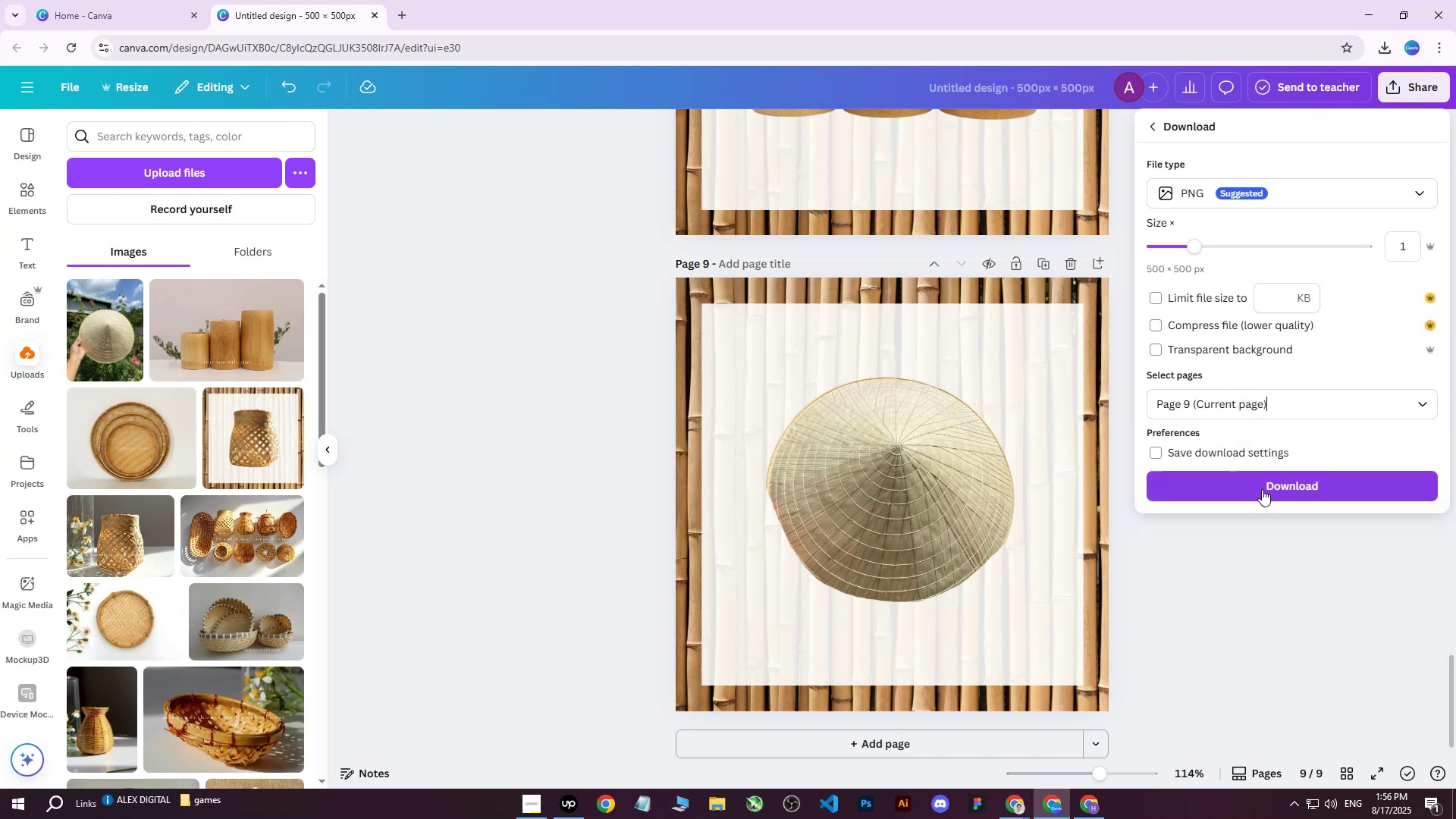 
double_click([1263, 486])
 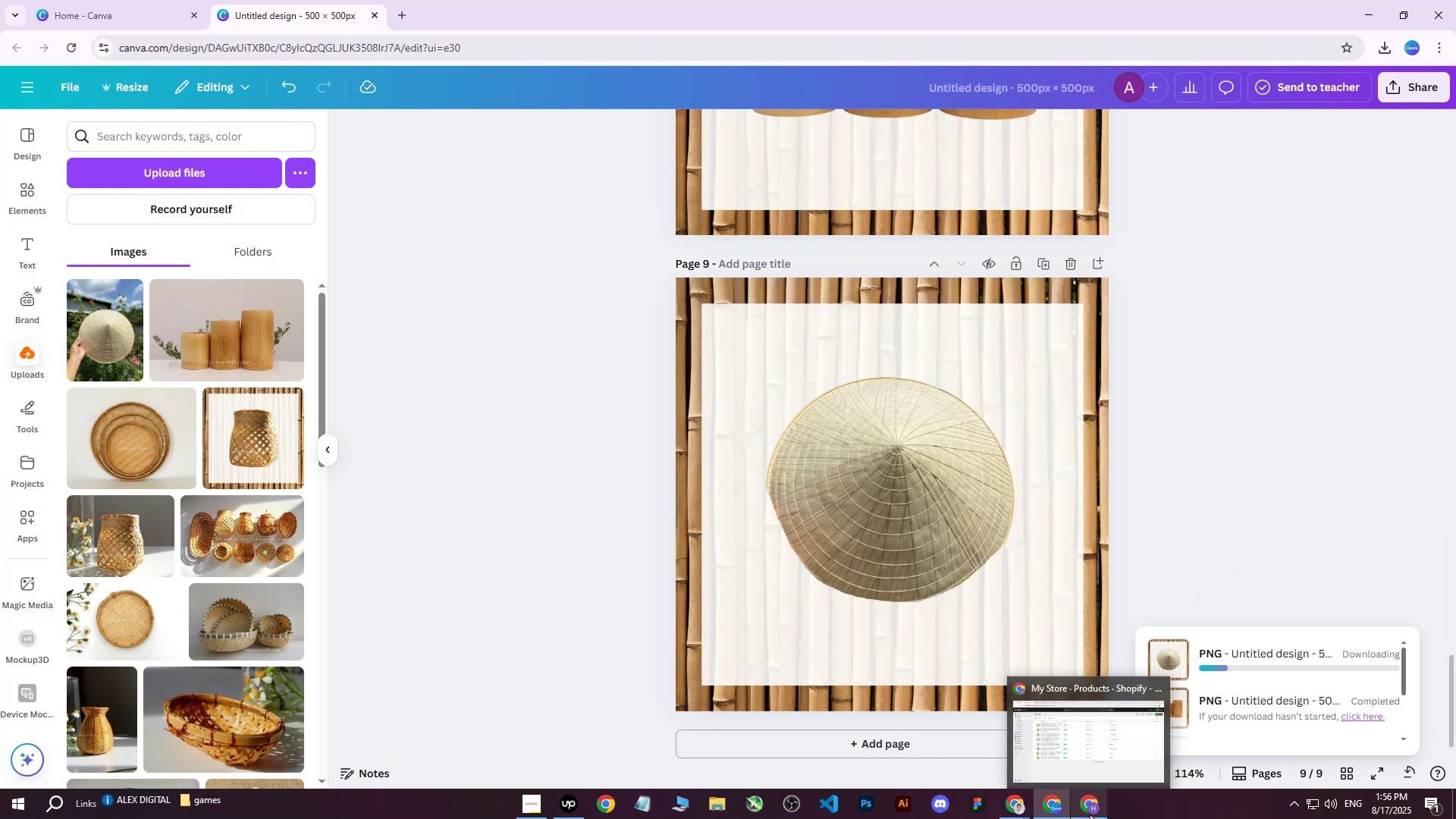 
left_click([1090, 814])
 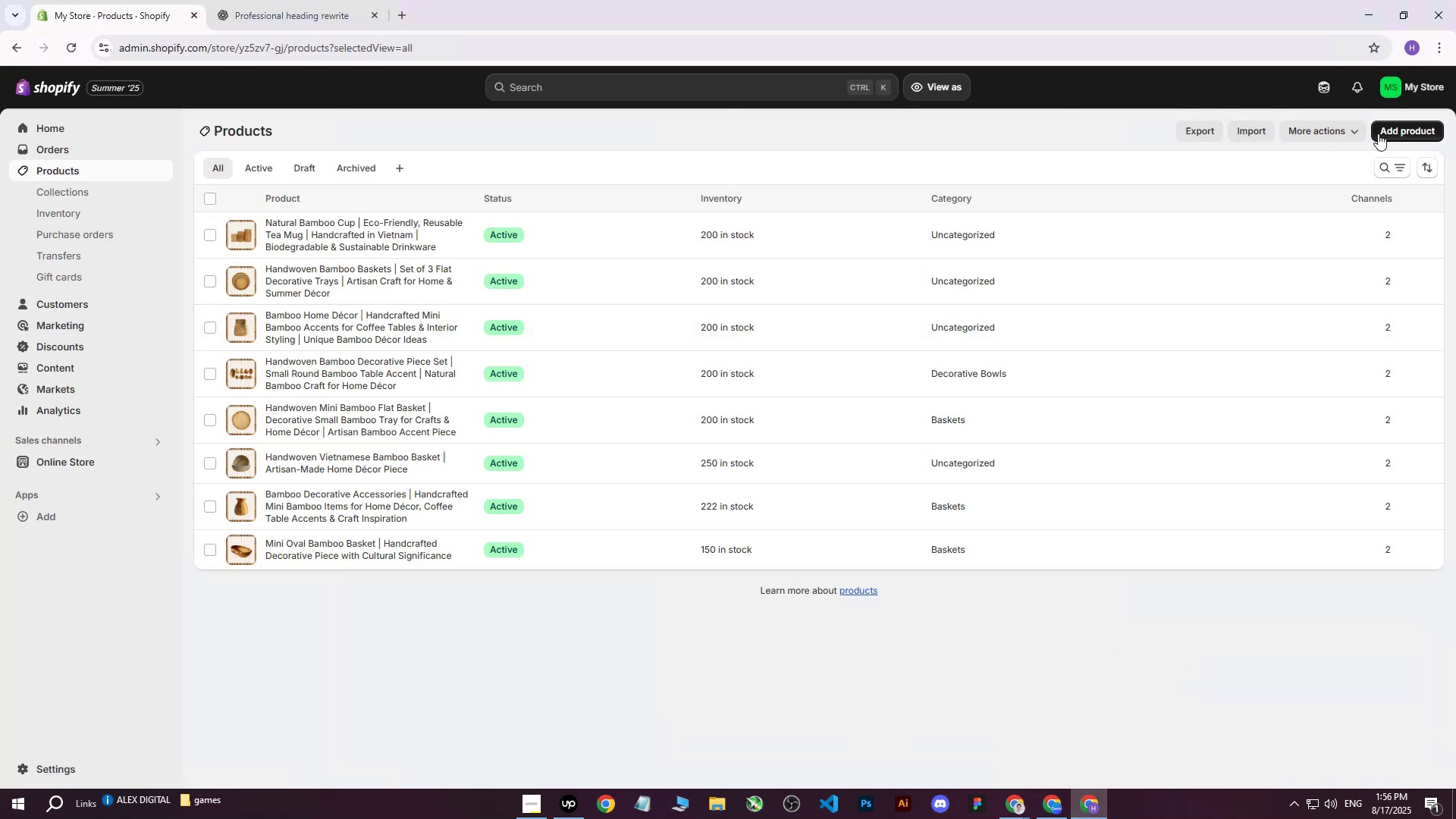 
left_click([1392, 138])
 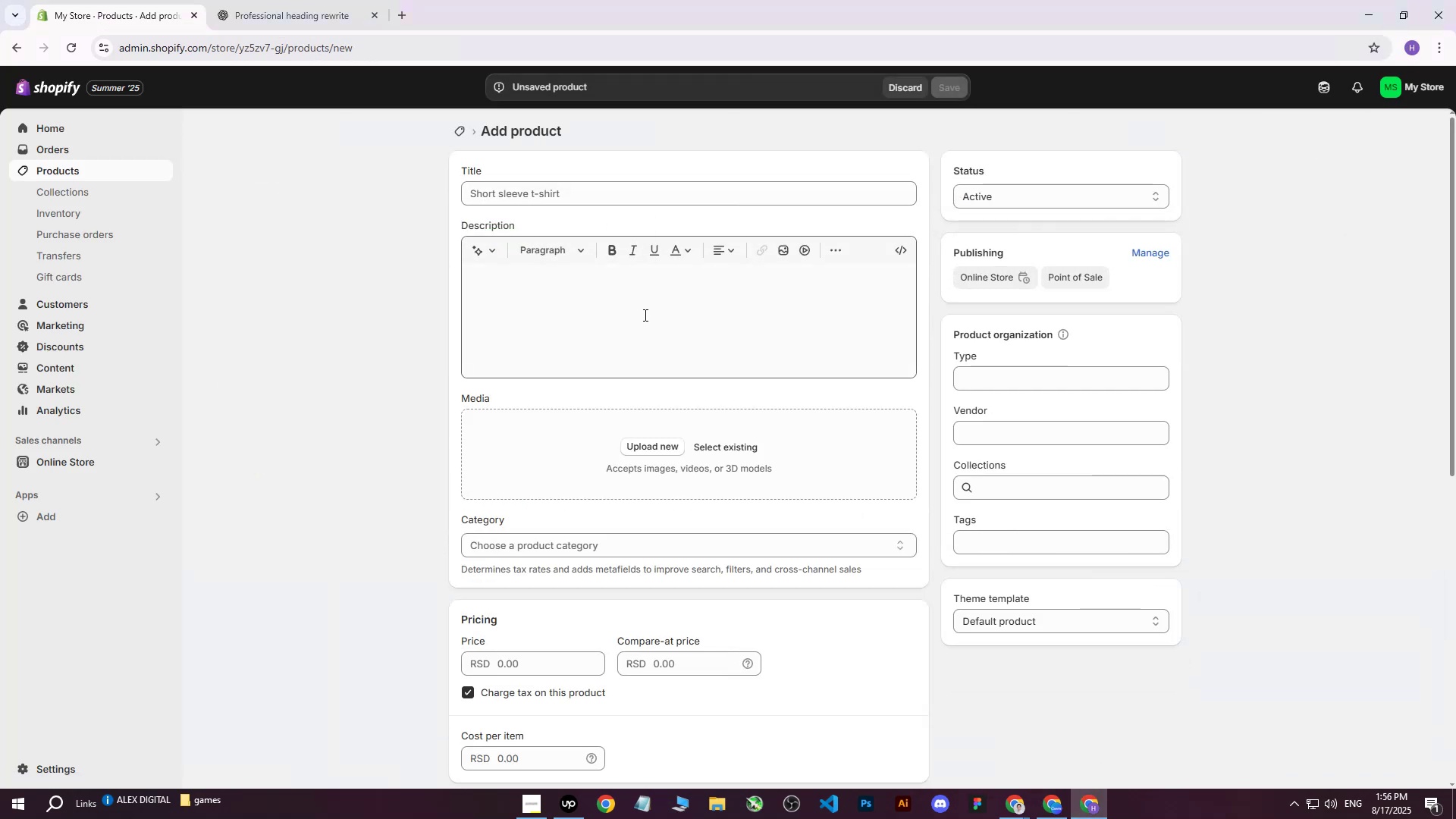 
left_click([659, 438])
 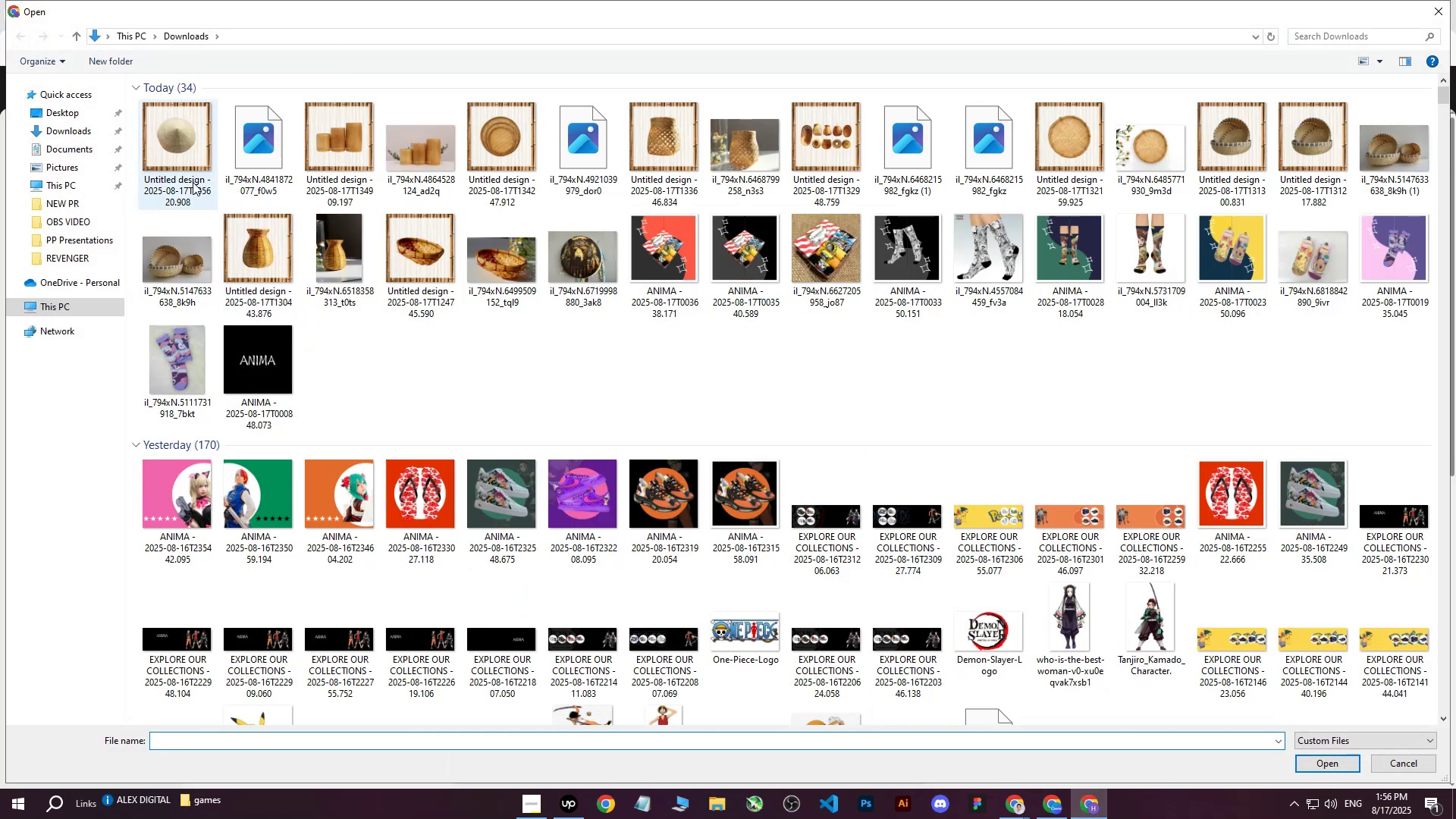 
left_click([177, 168])
 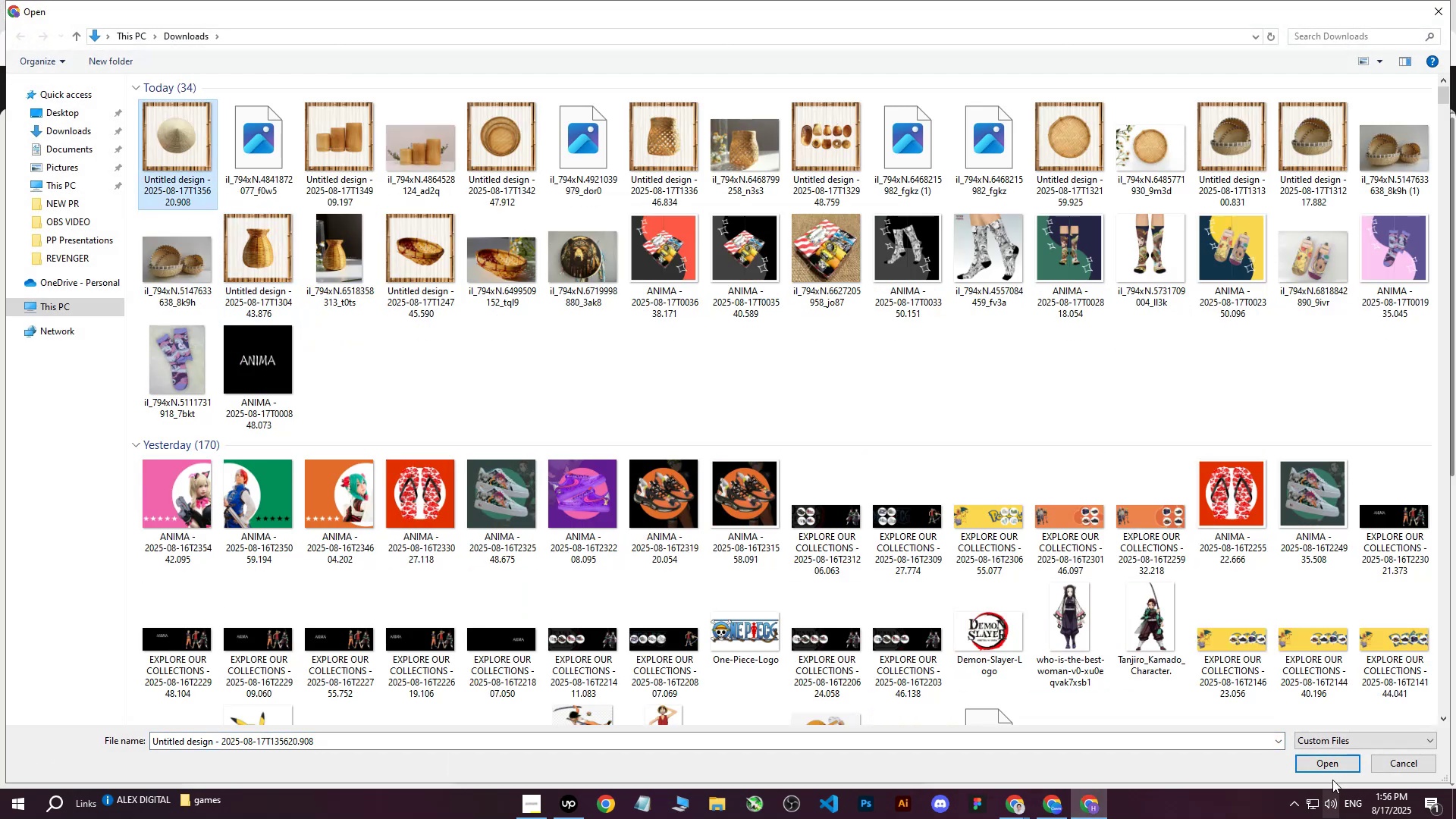 
left_click([1320, 767])
 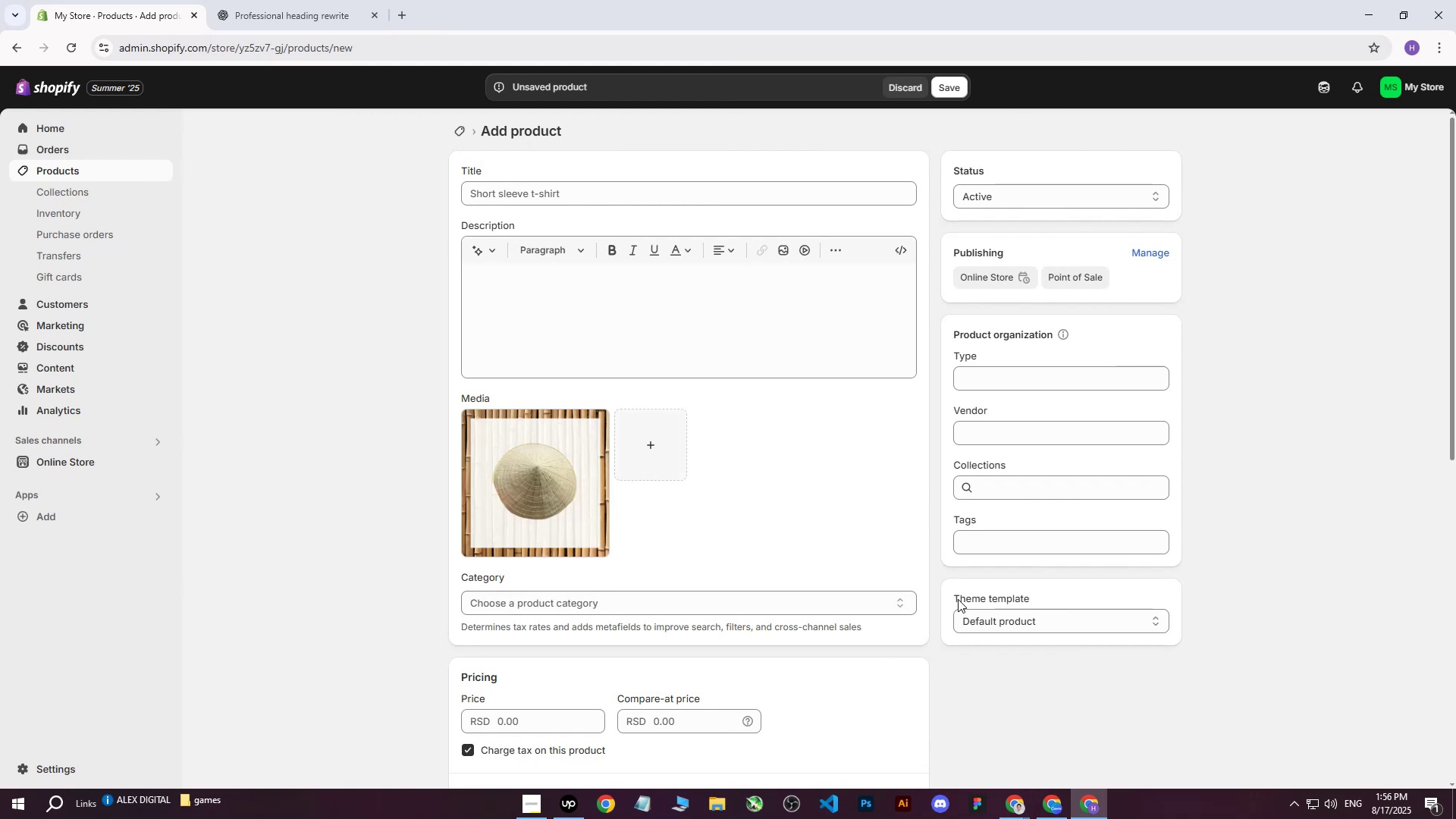 
wait(9.42)
 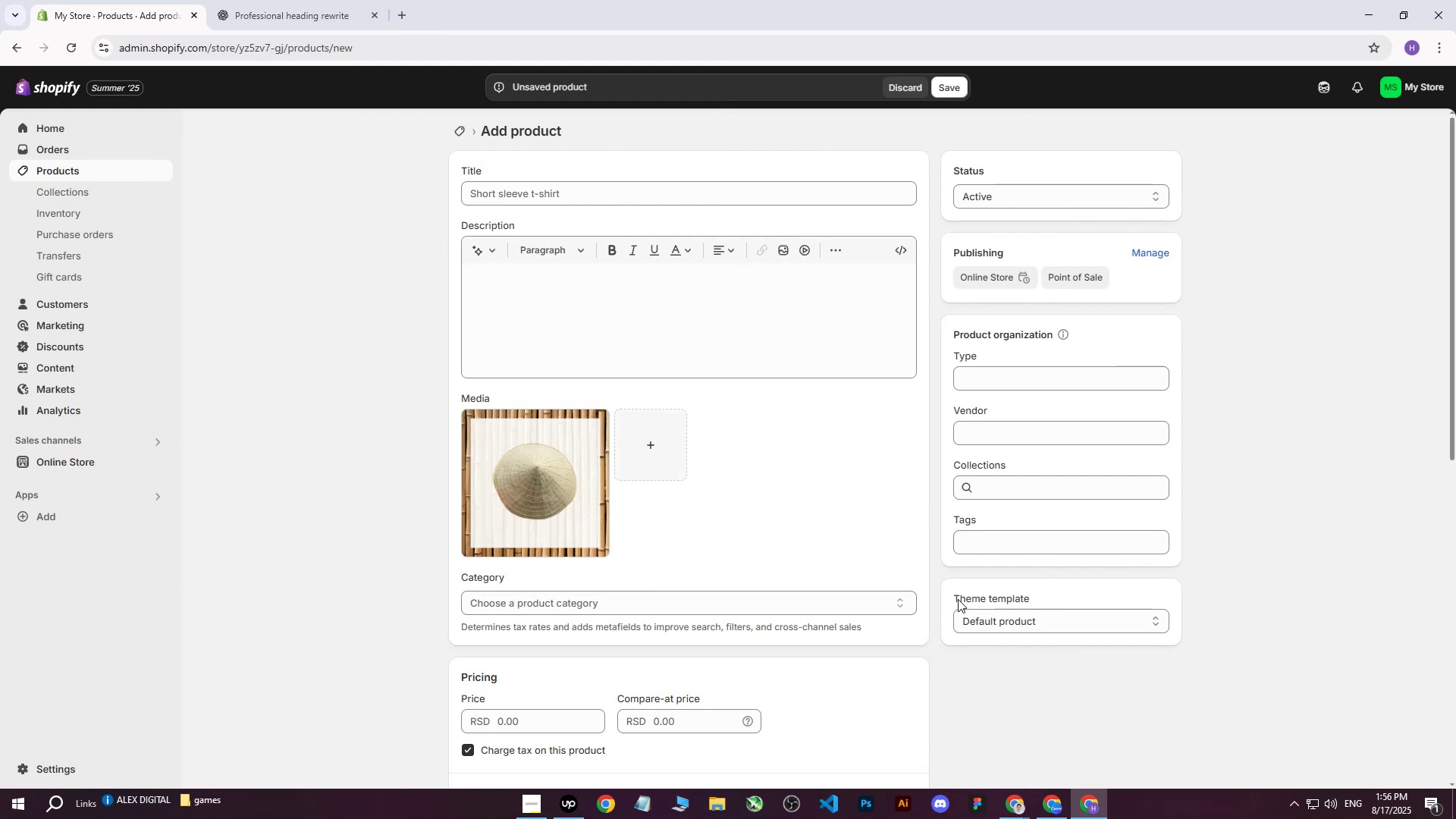 
double_click([952, 730])
 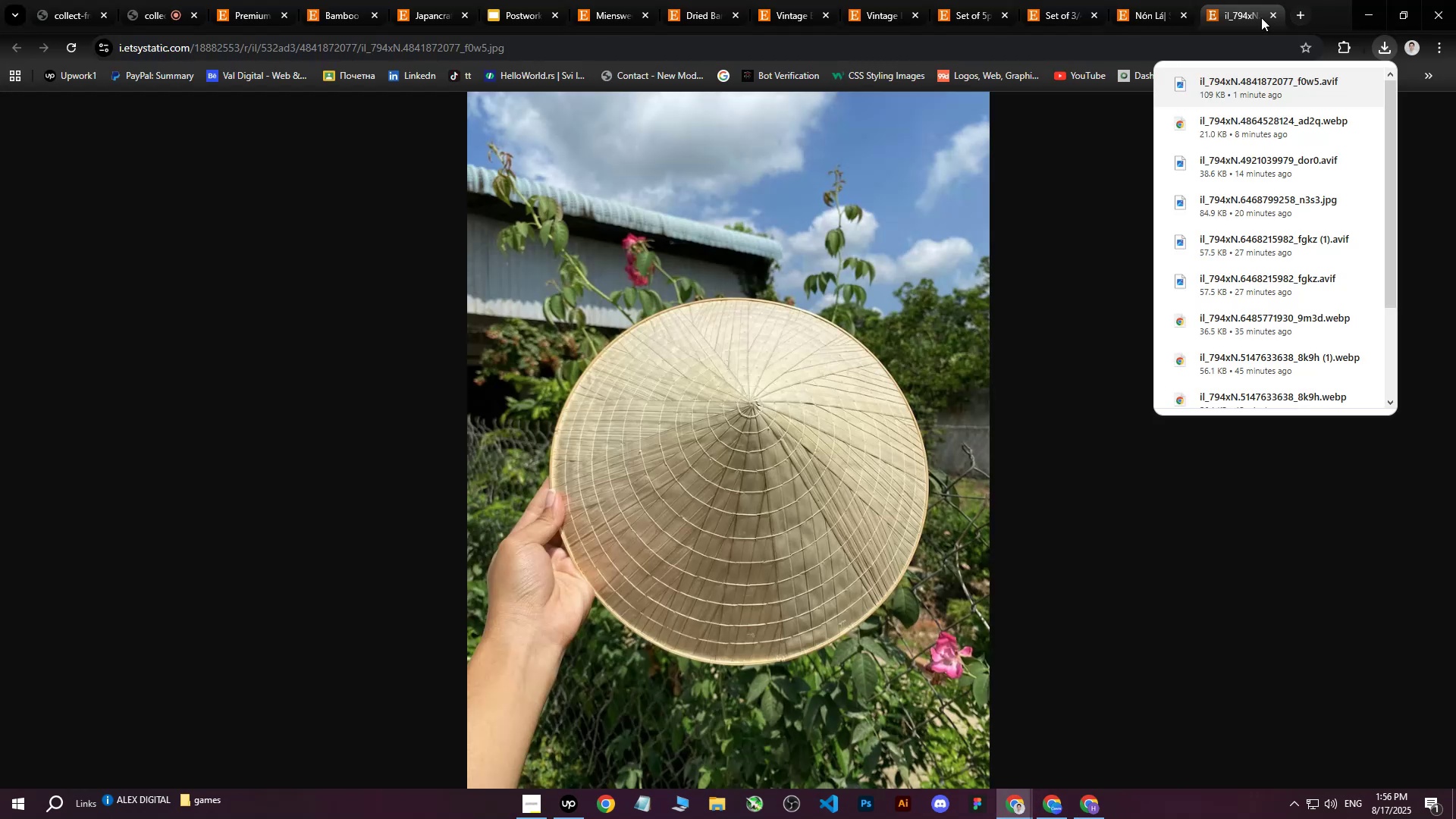 
left_click([1270, 15])
 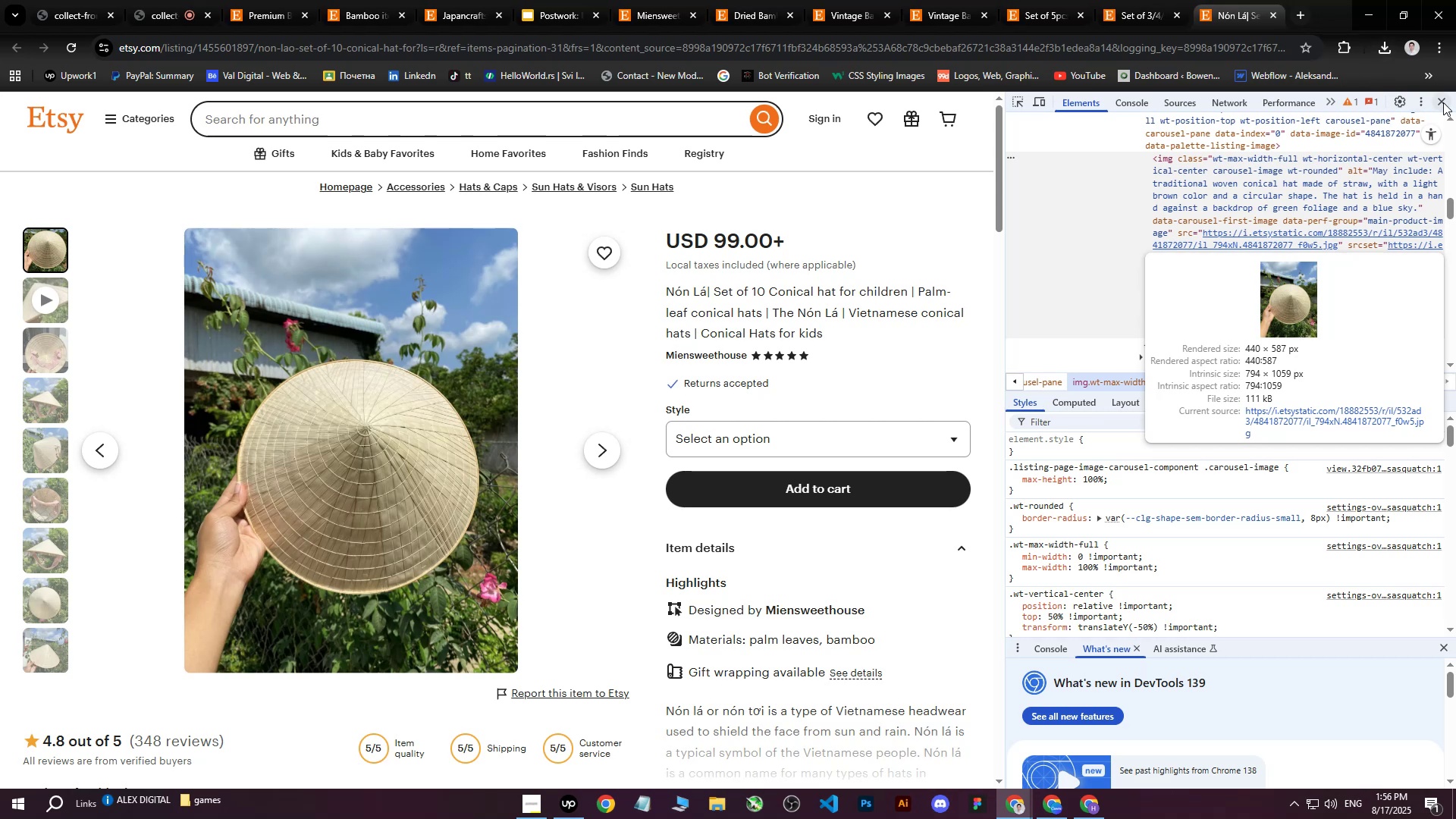 
left_click([1443, 102])
 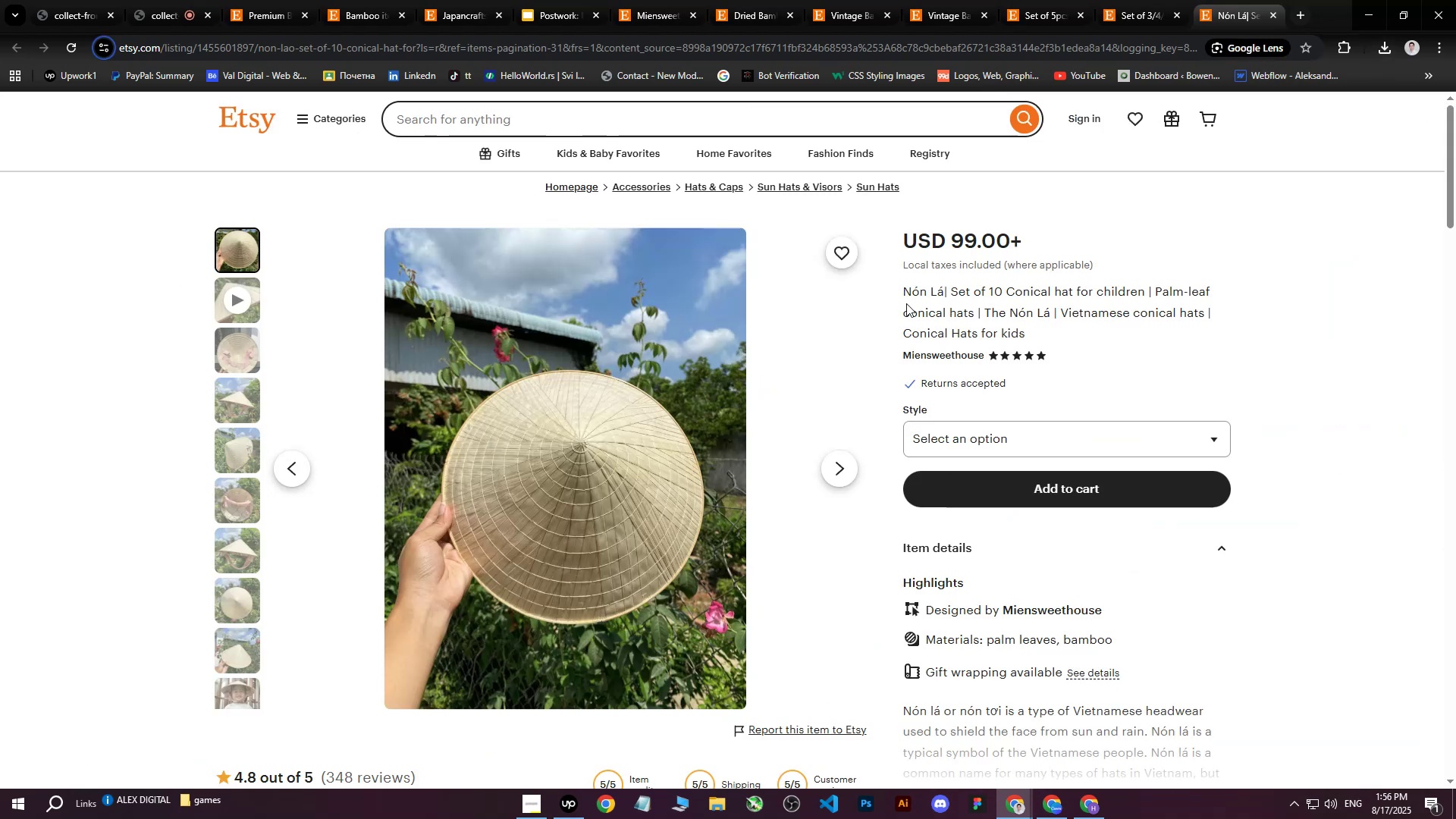 
left_click_drag(start_coordinate=[906, 290], to_coordinate=[1065, 334])
 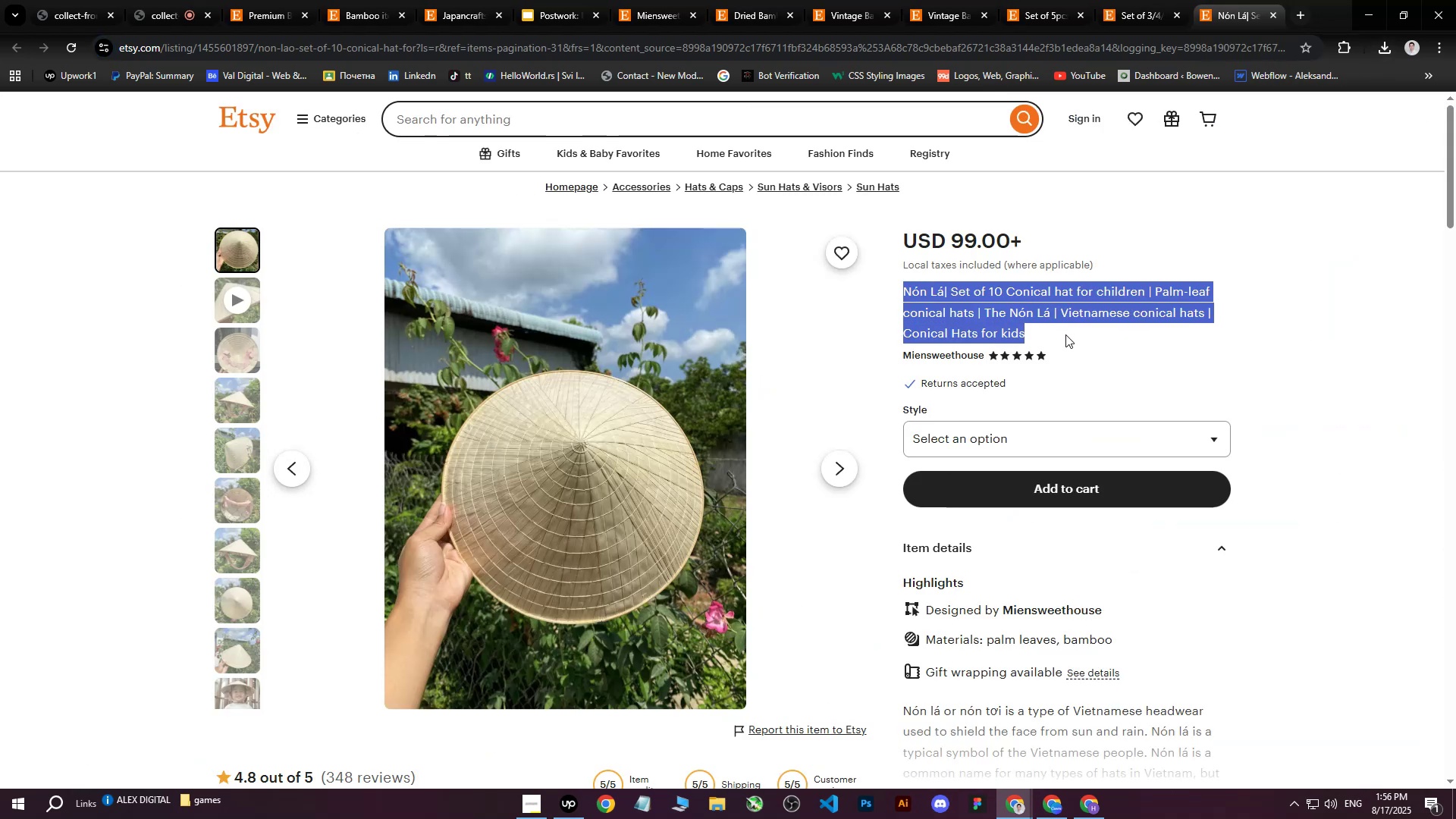 
key(Control+C)
 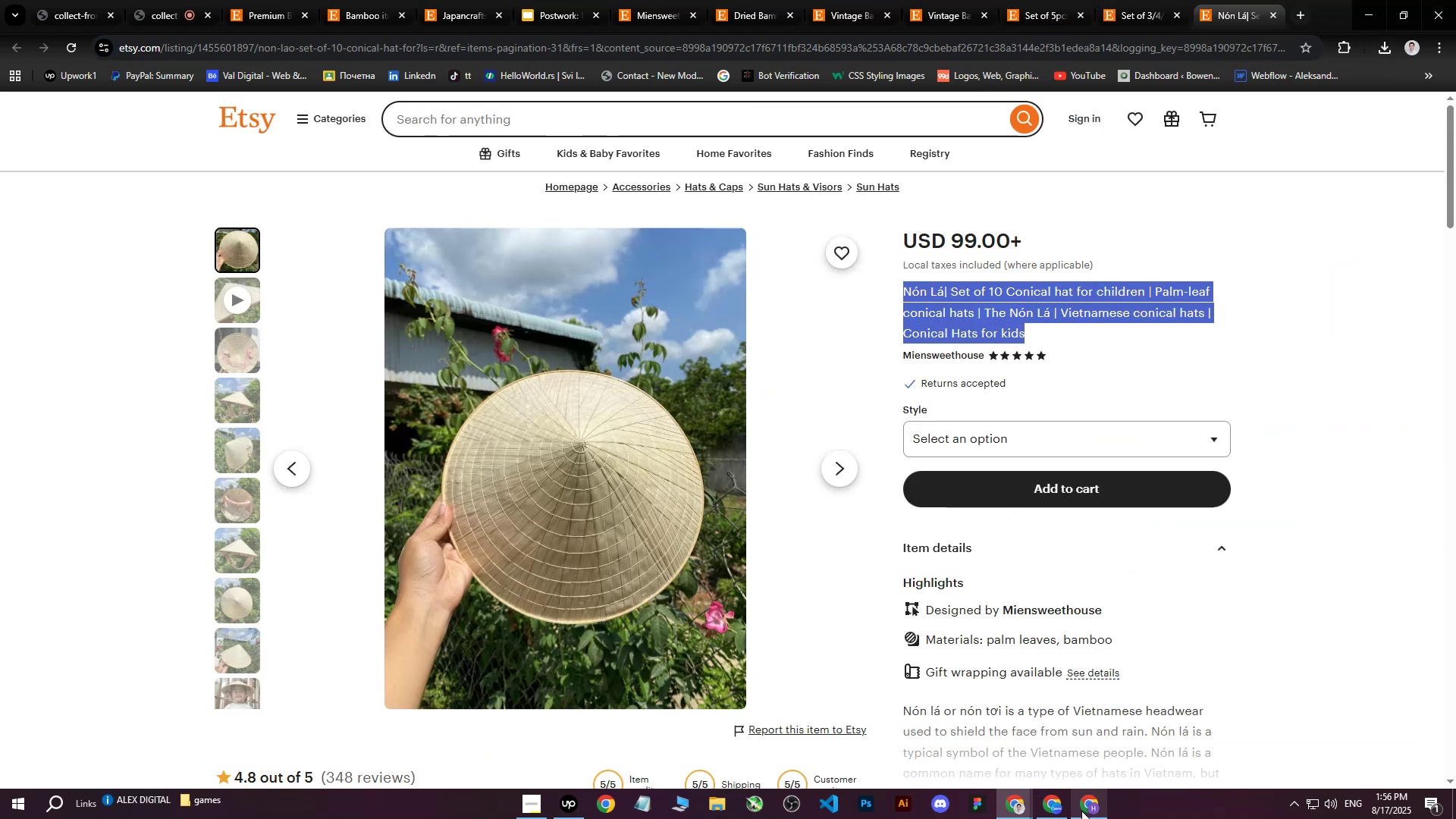 
left_click([1077, 808])
 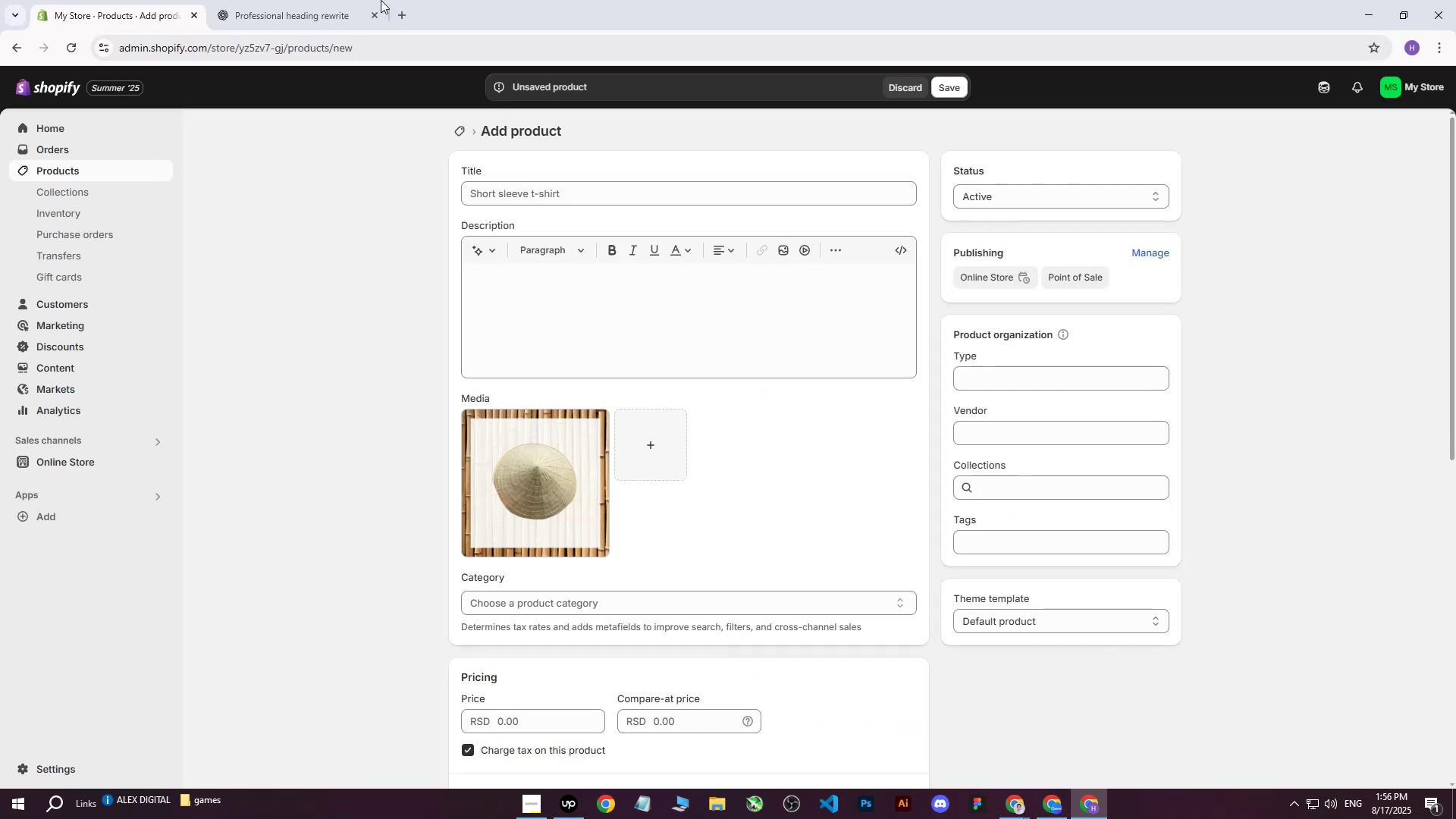 
left_click([325, 0])
 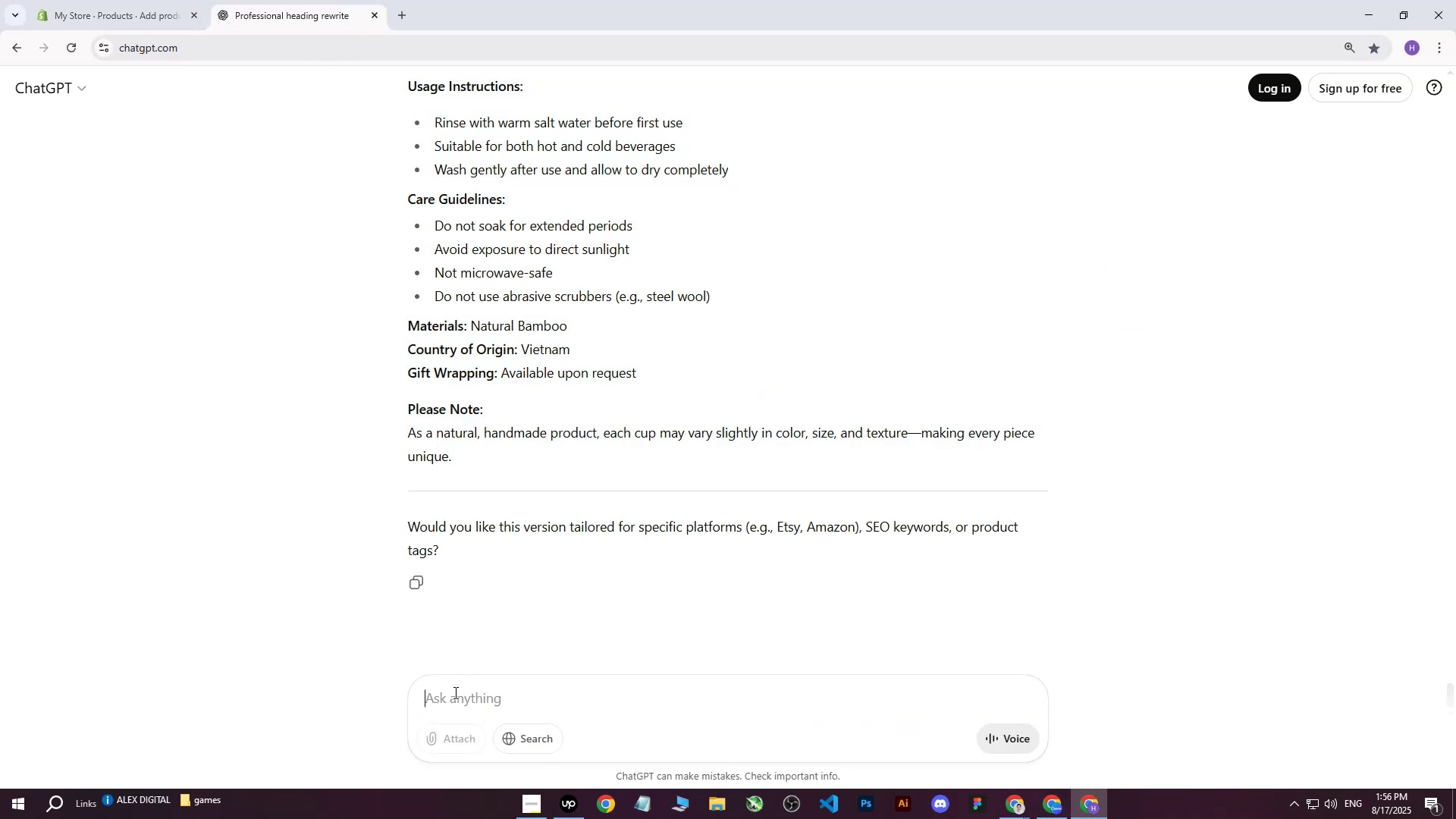 
double_click([295, 483])
 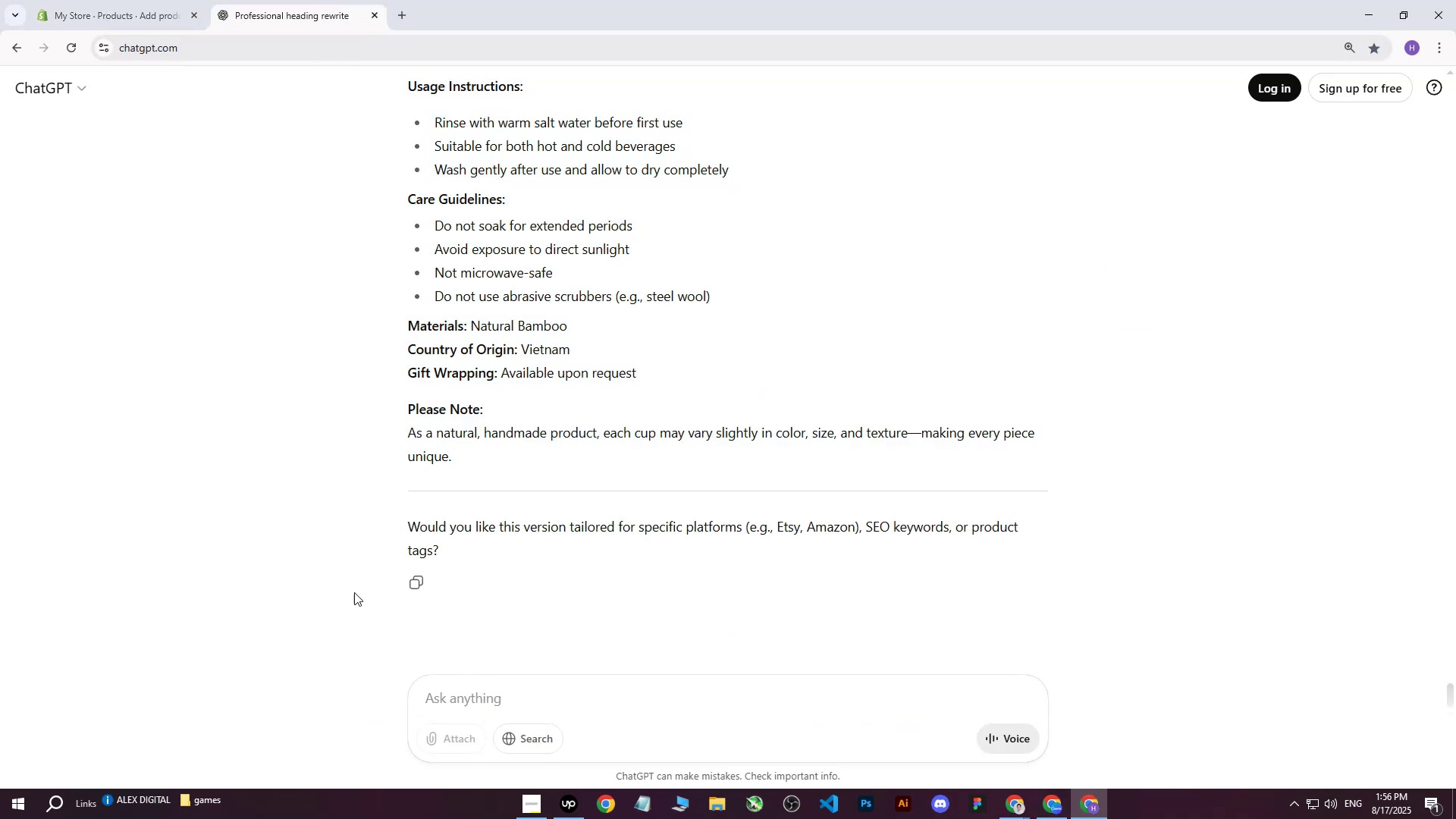 
left_click([447, 692])
 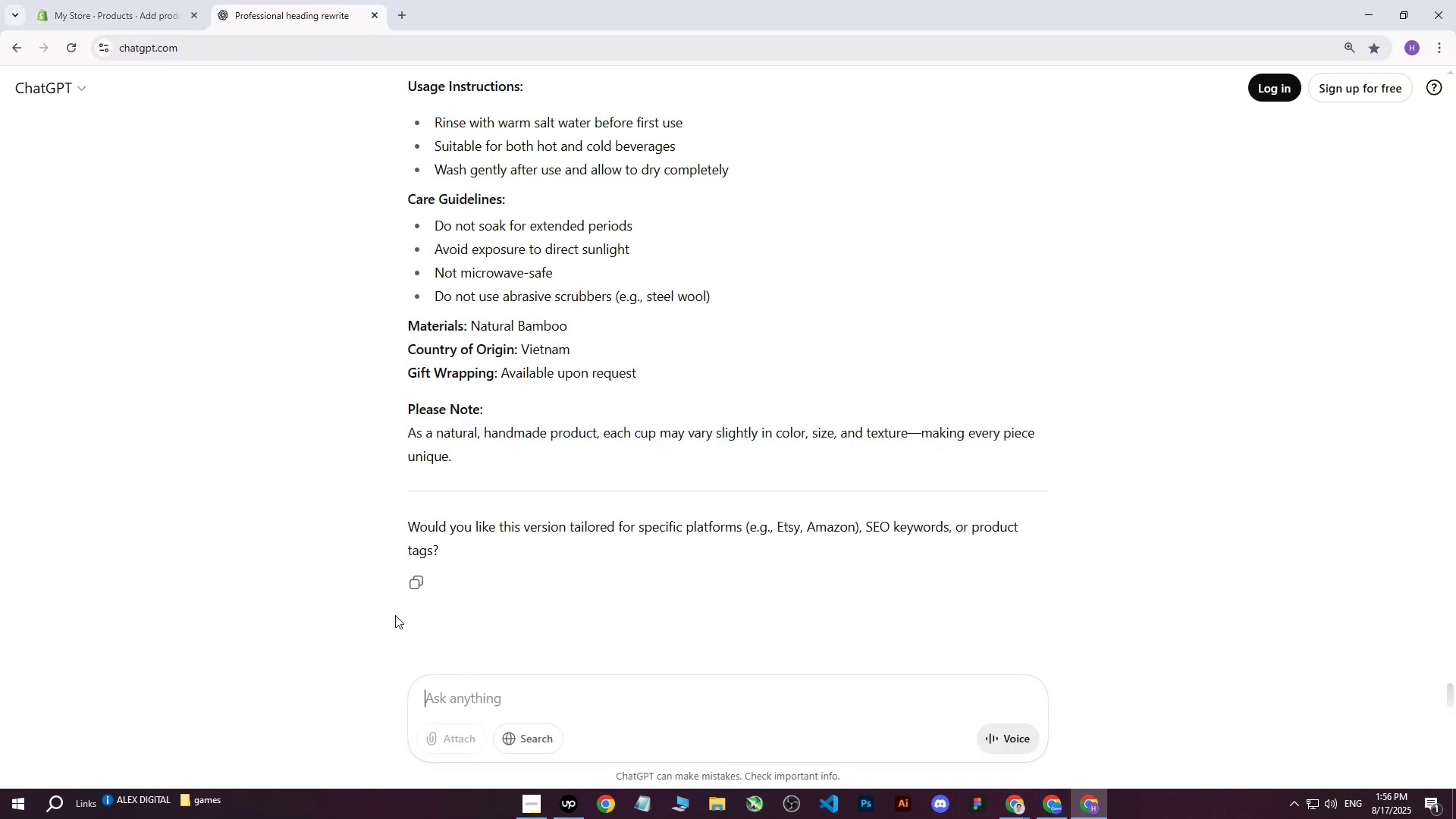 
type(write me this on more professional way for heading : )
 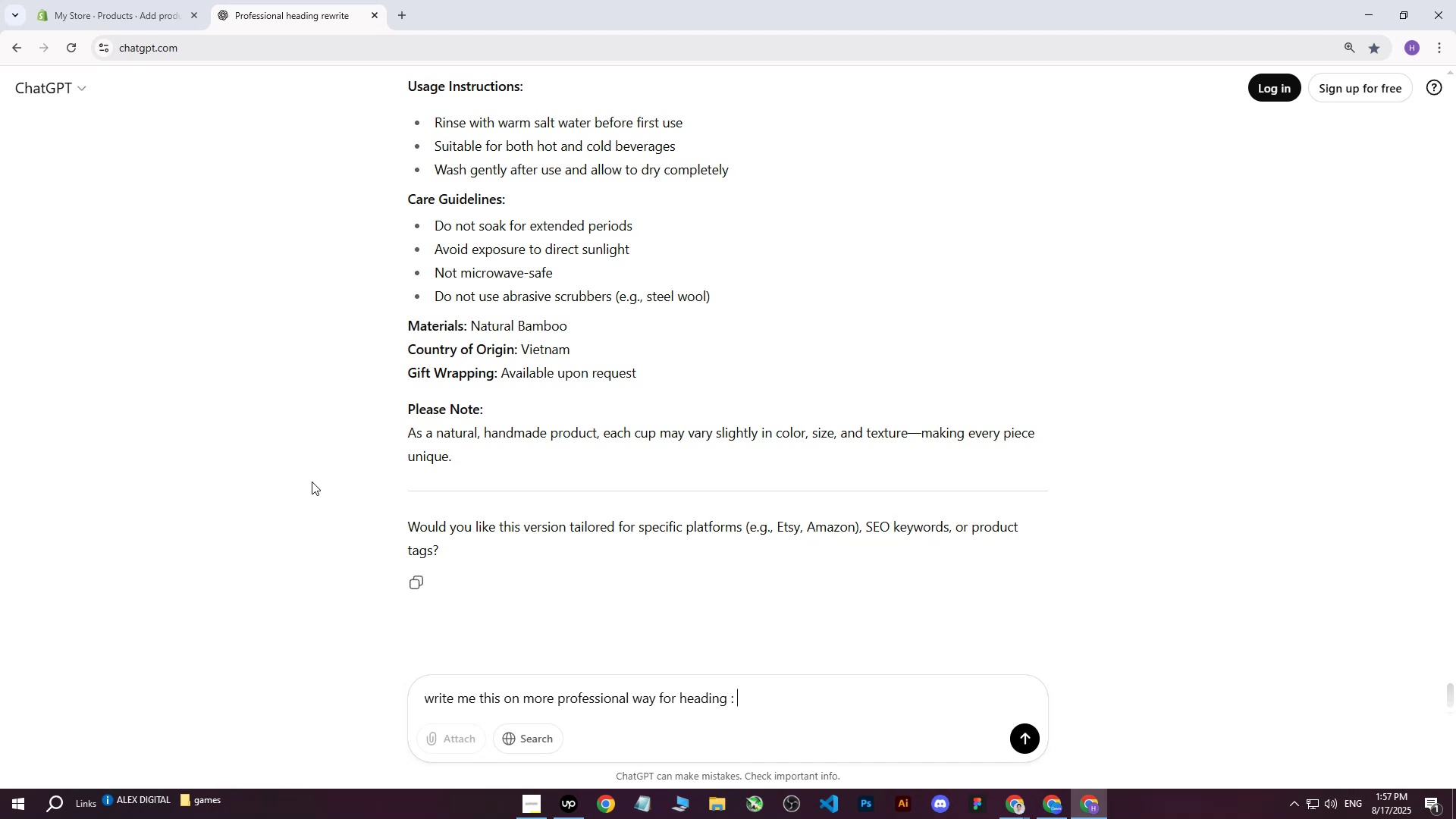 
key(Control+ControlLeft)
 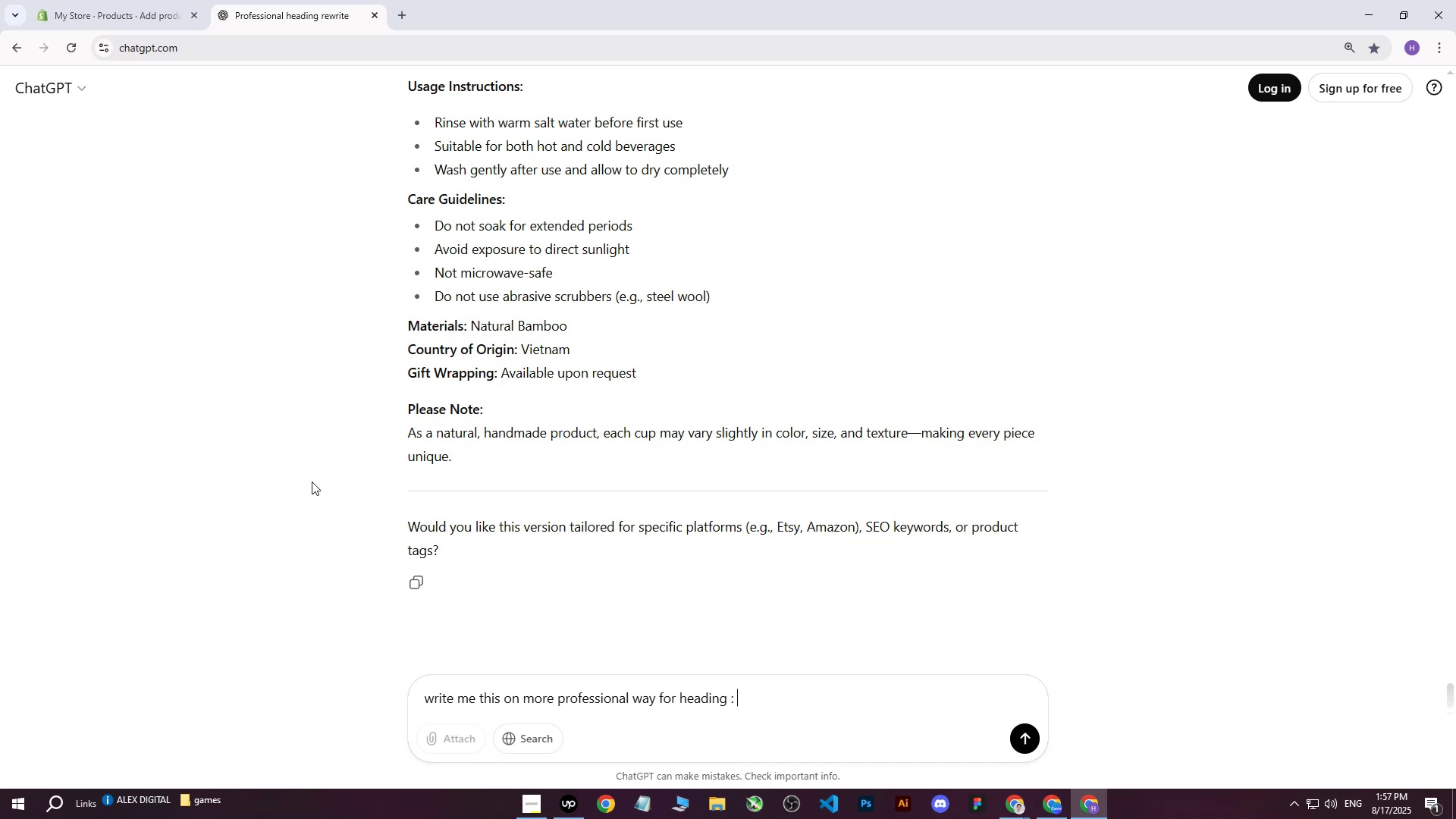 
key(Control+V)
 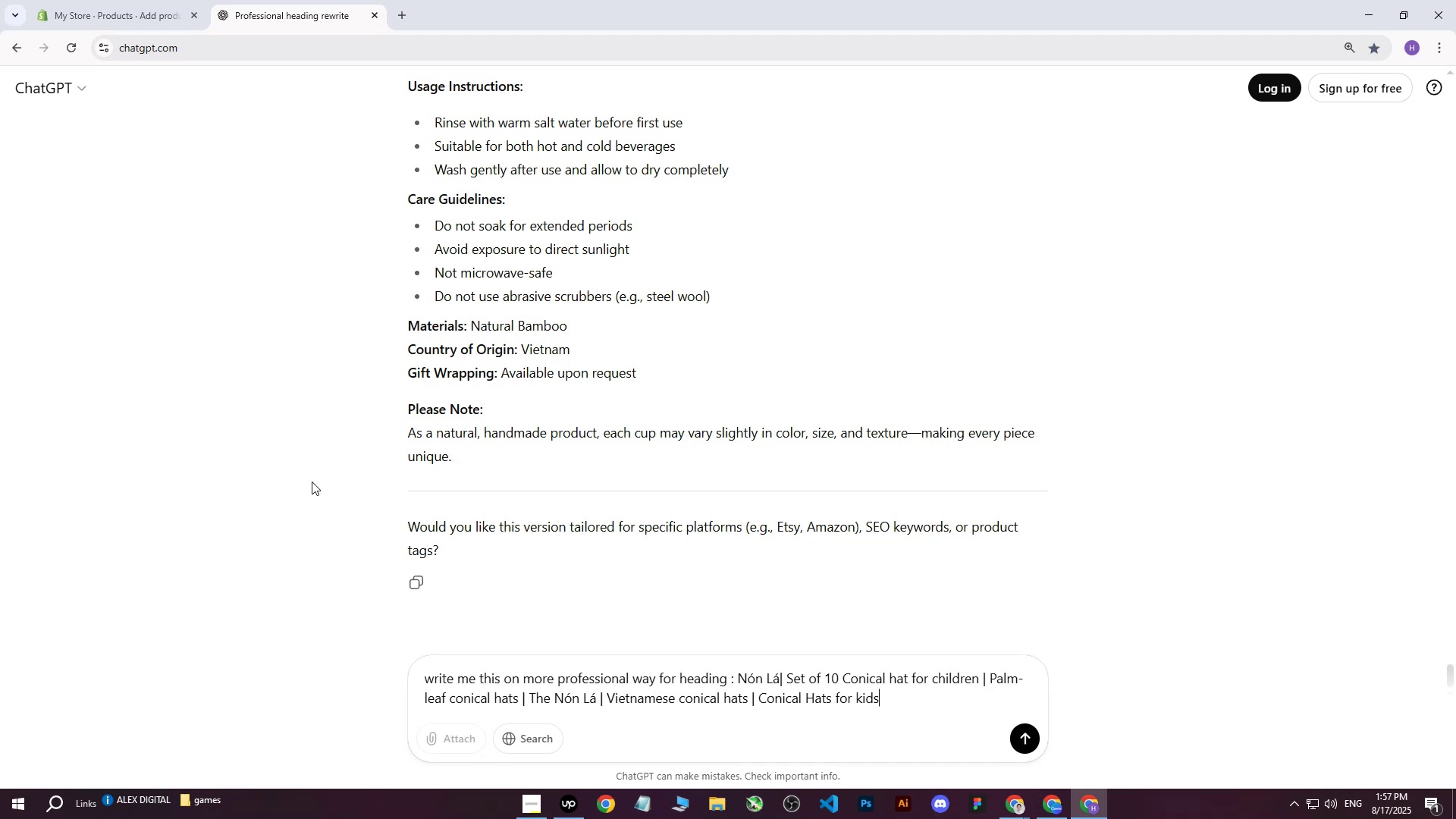 
key(Enter)
 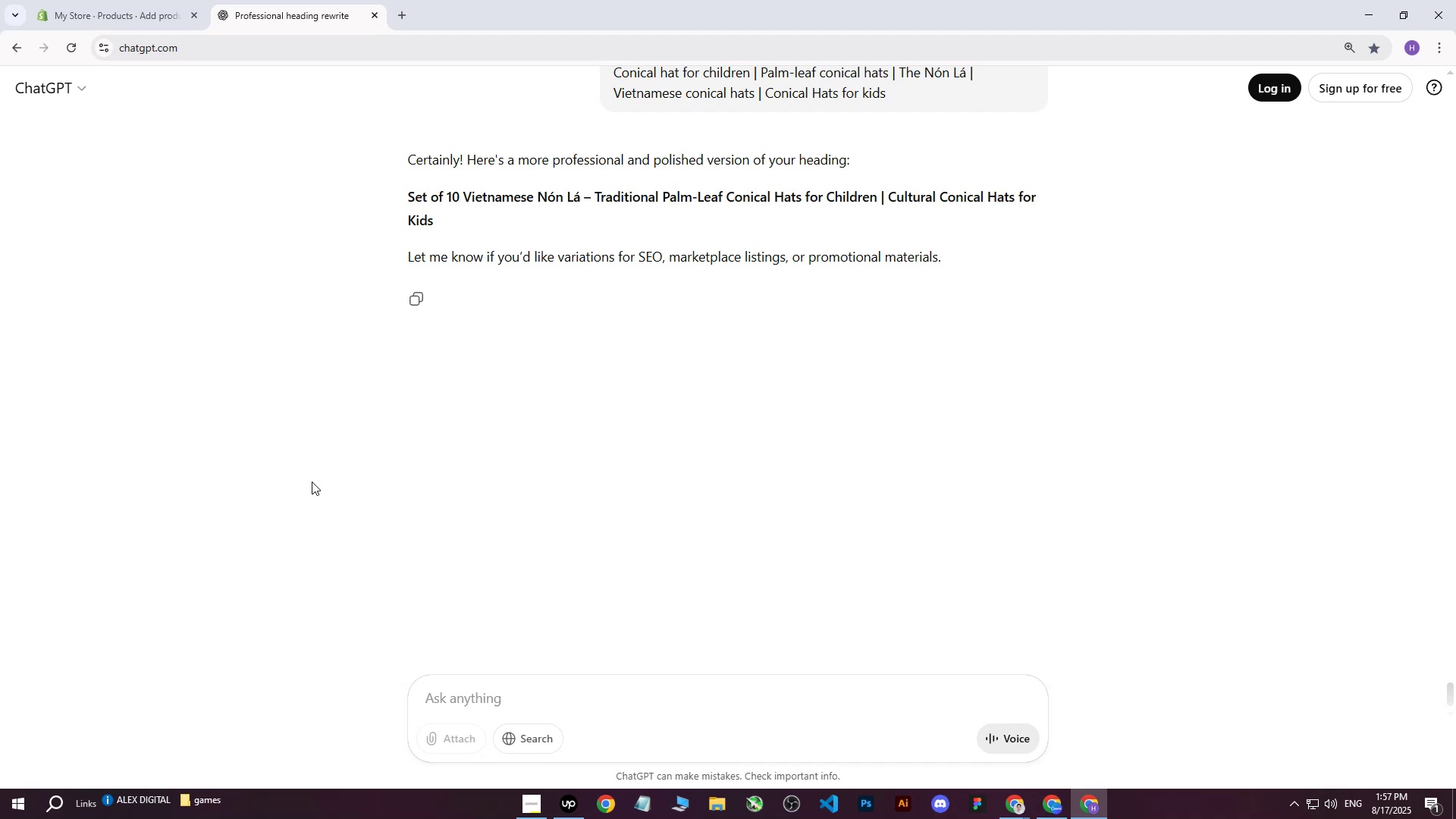 
wait(15.56)
 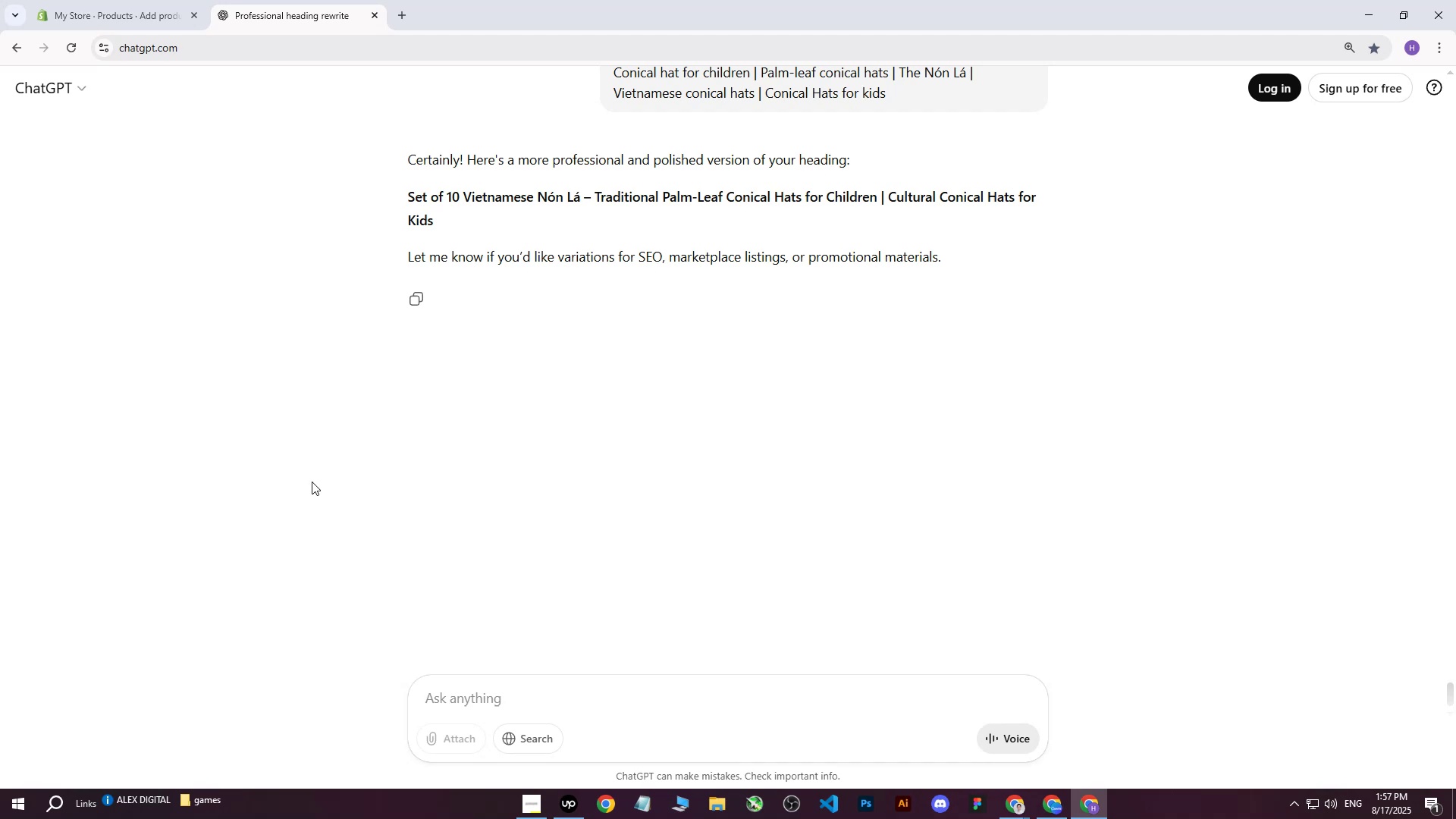 
left_click_drag(start_coordinate=[408, 193], to_coordinate=[444, 224])
 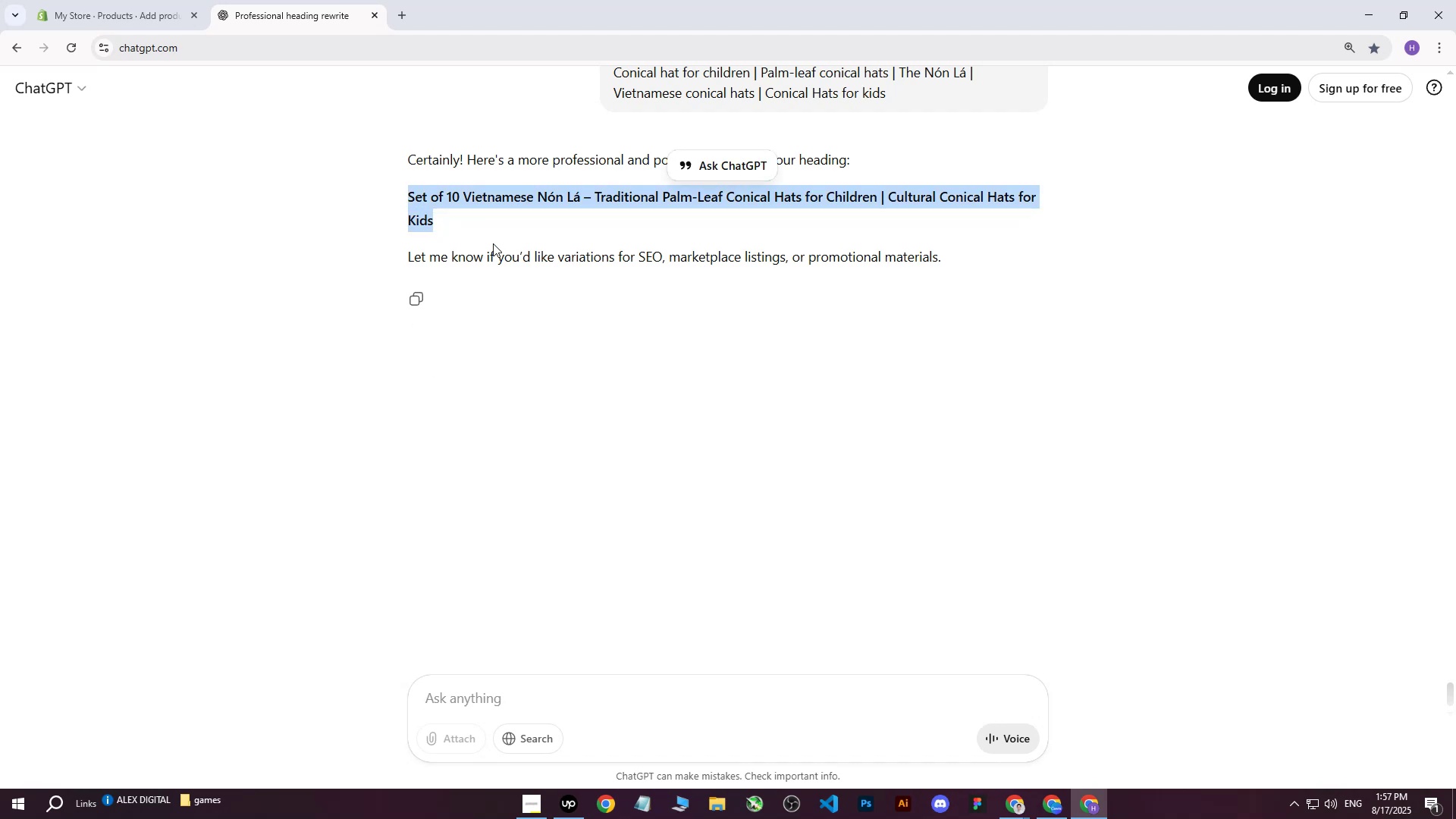 
key(Control+ControlLeft)
 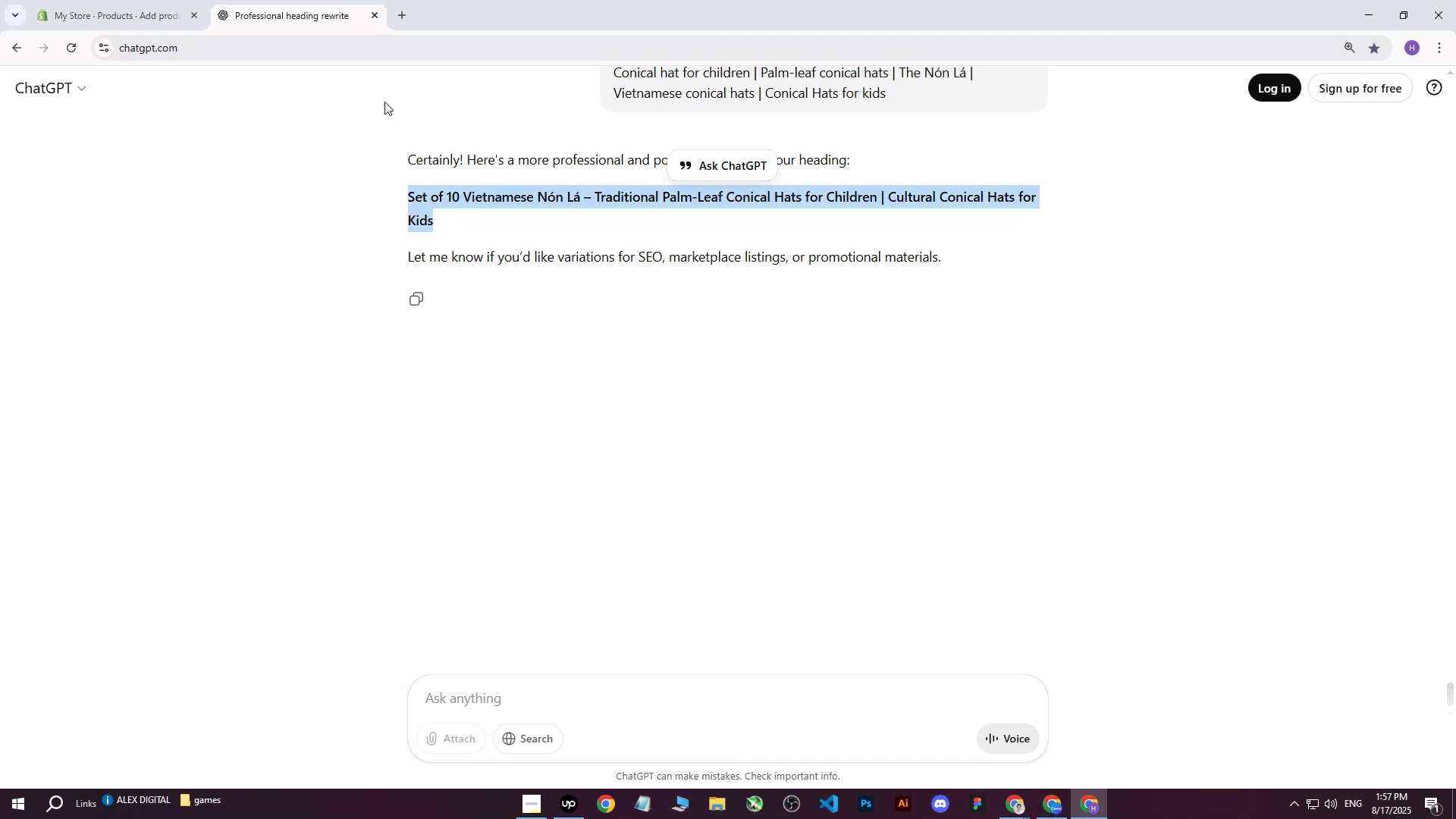 
key(Control+C)
 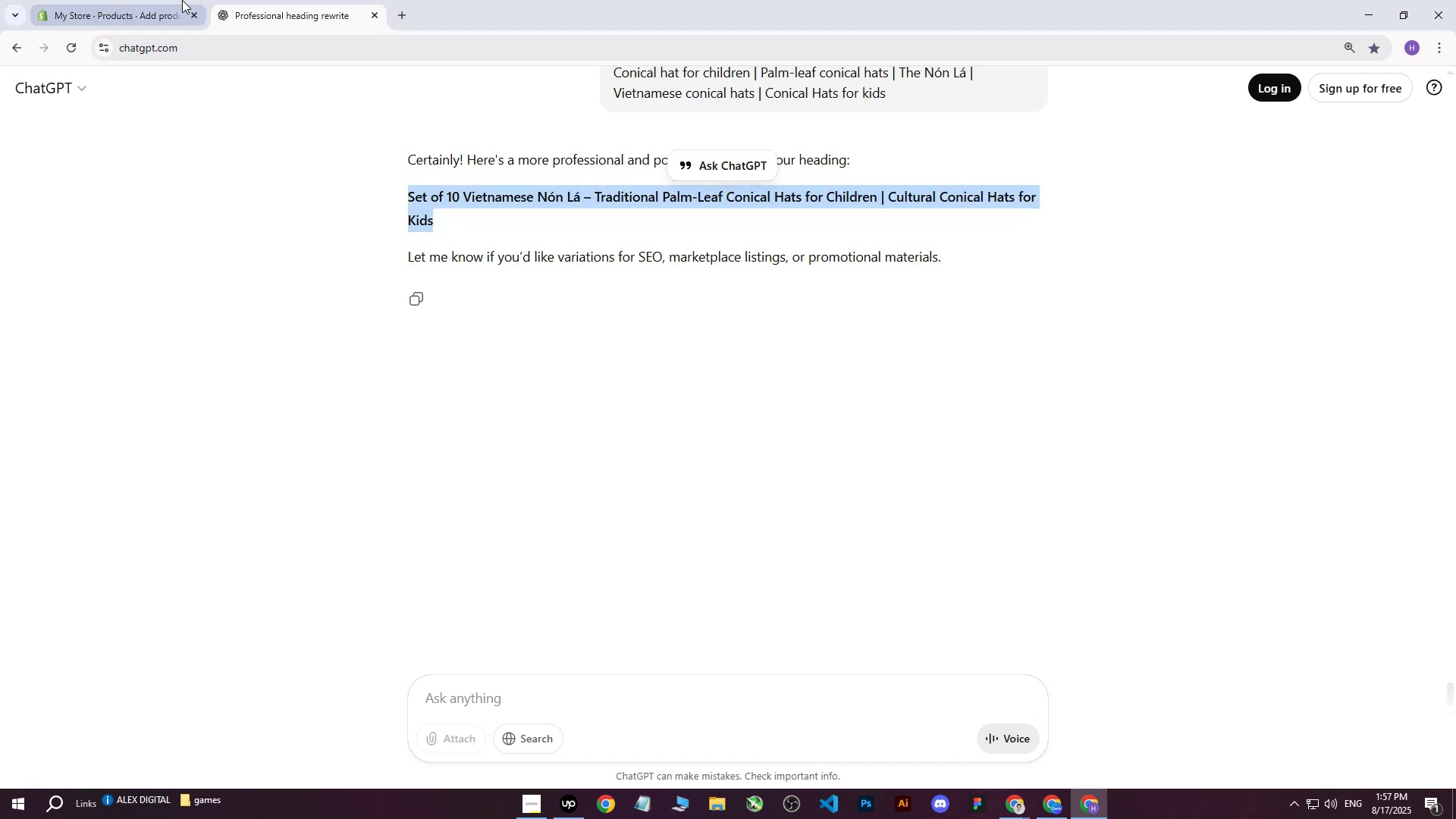 
left_click([182, 0])
 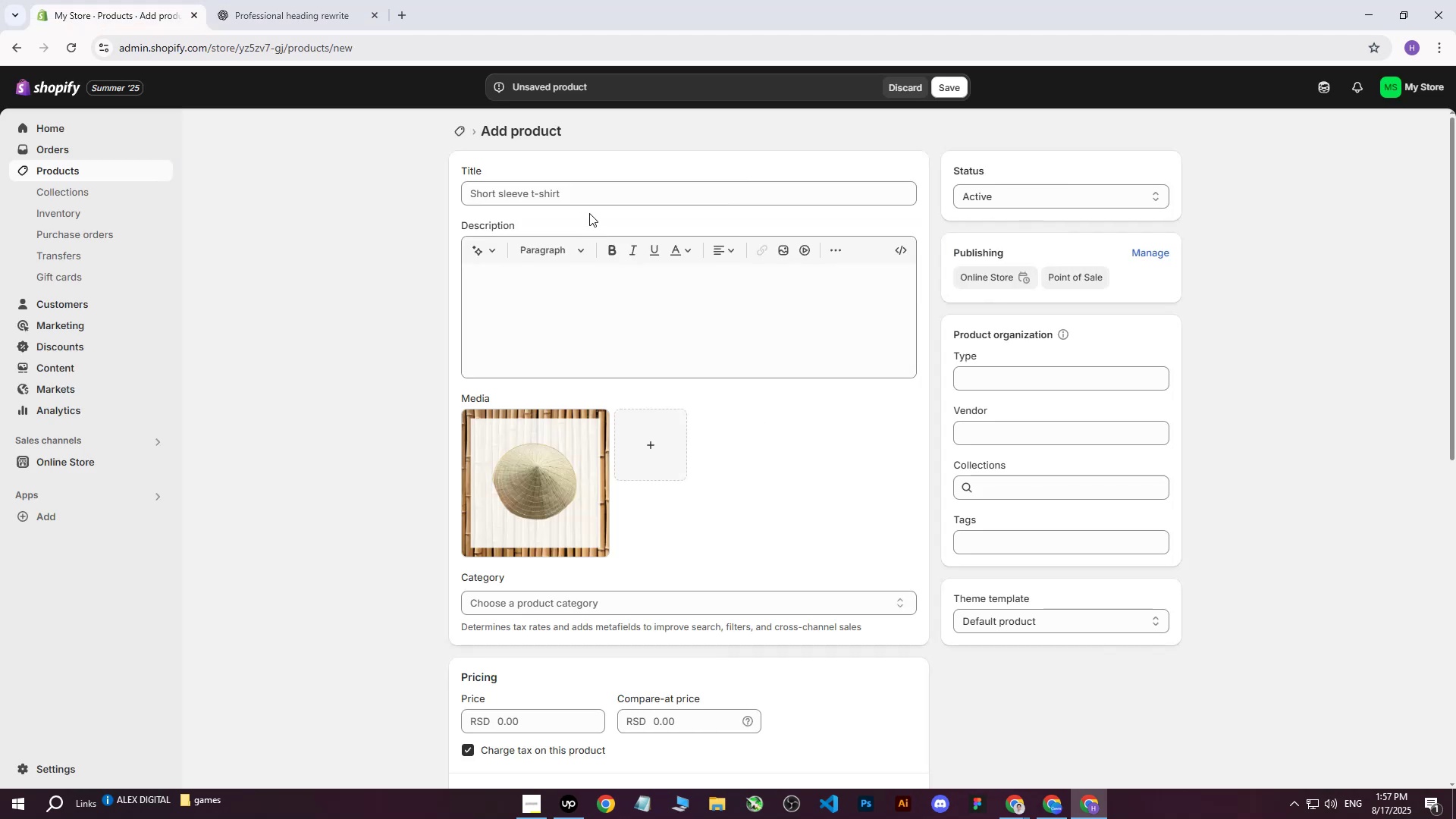 
double_click([593, 202])
 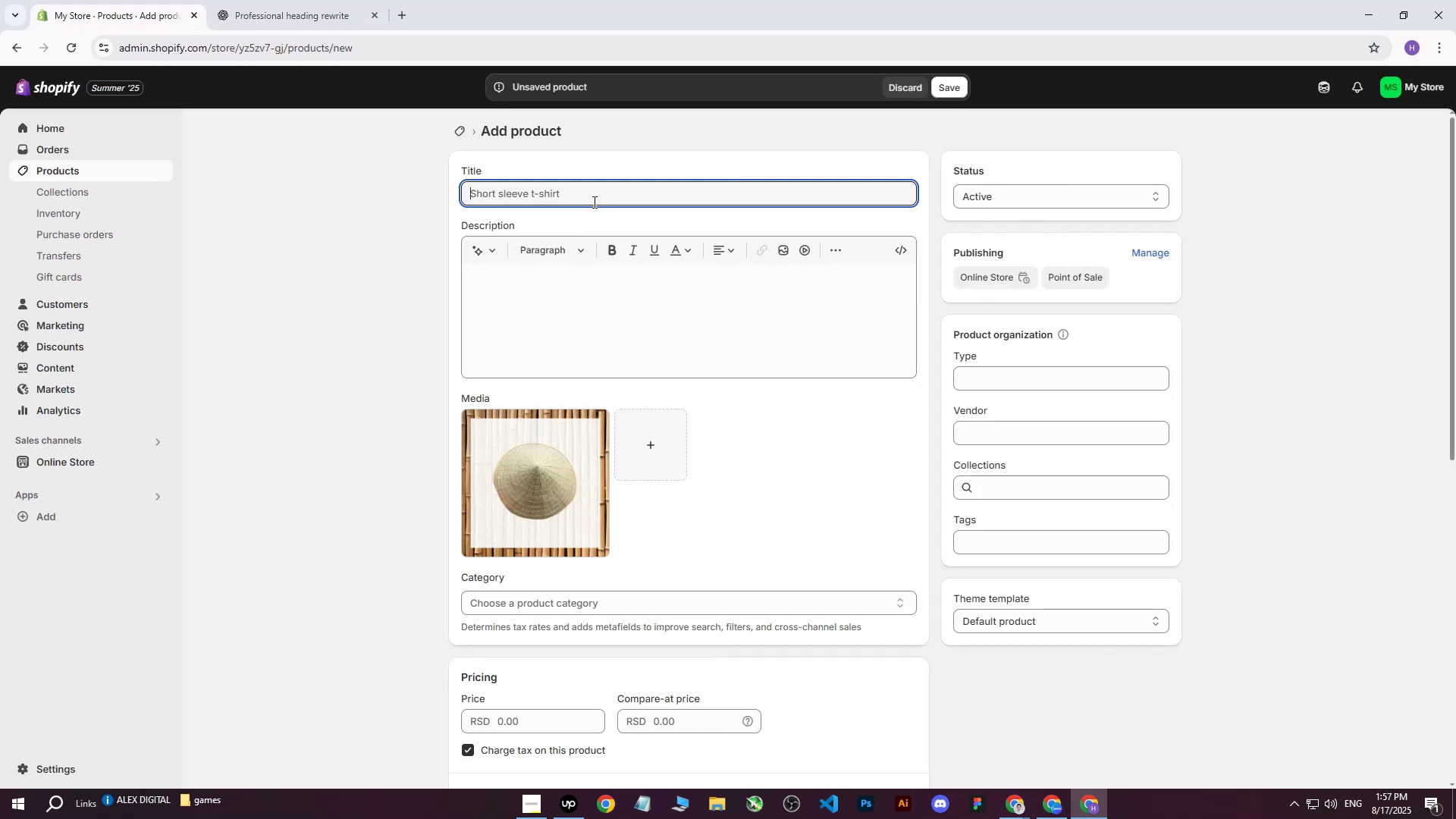 
key(Control+ControlLeft)
 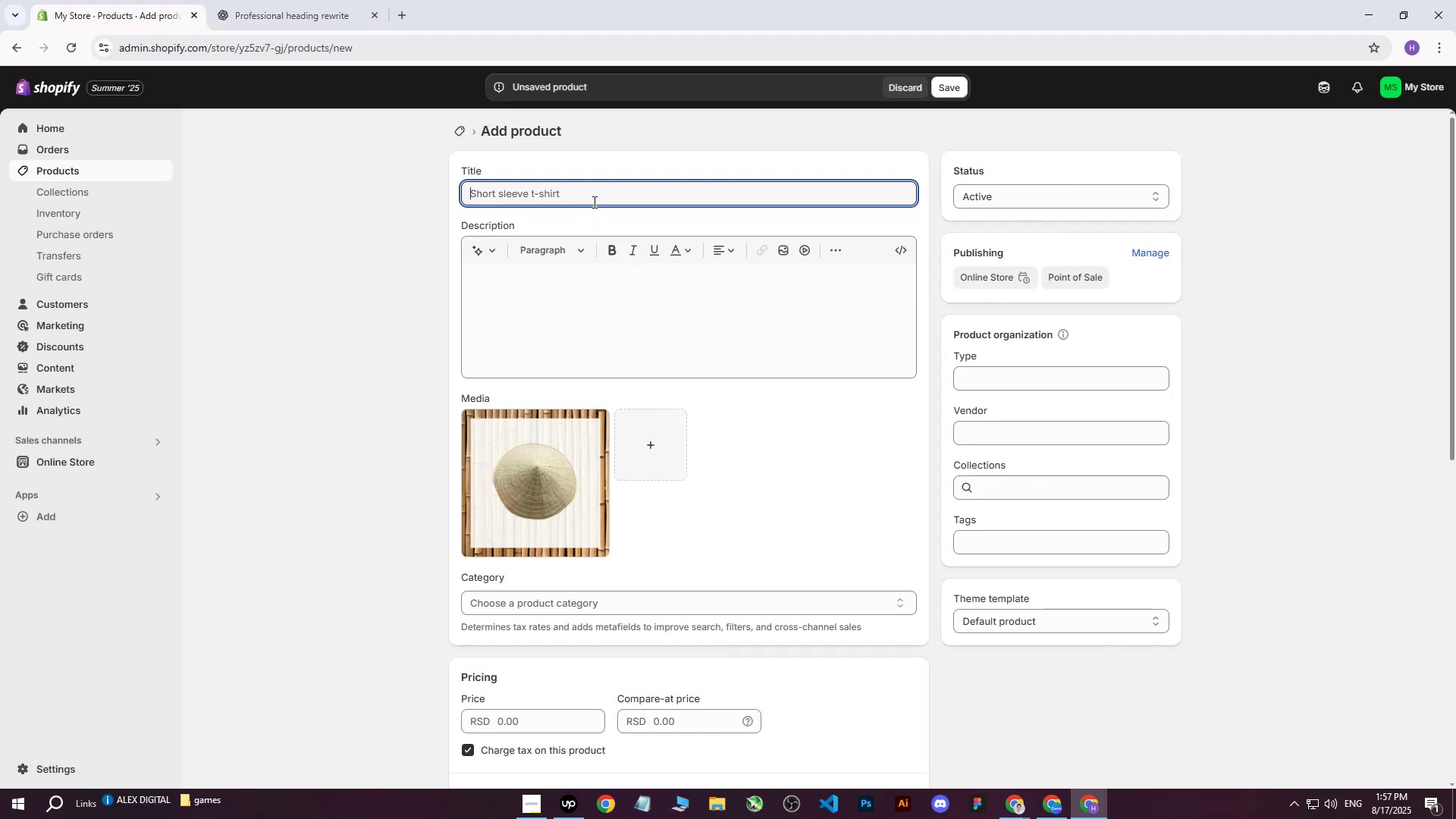 
key(Control+V)
 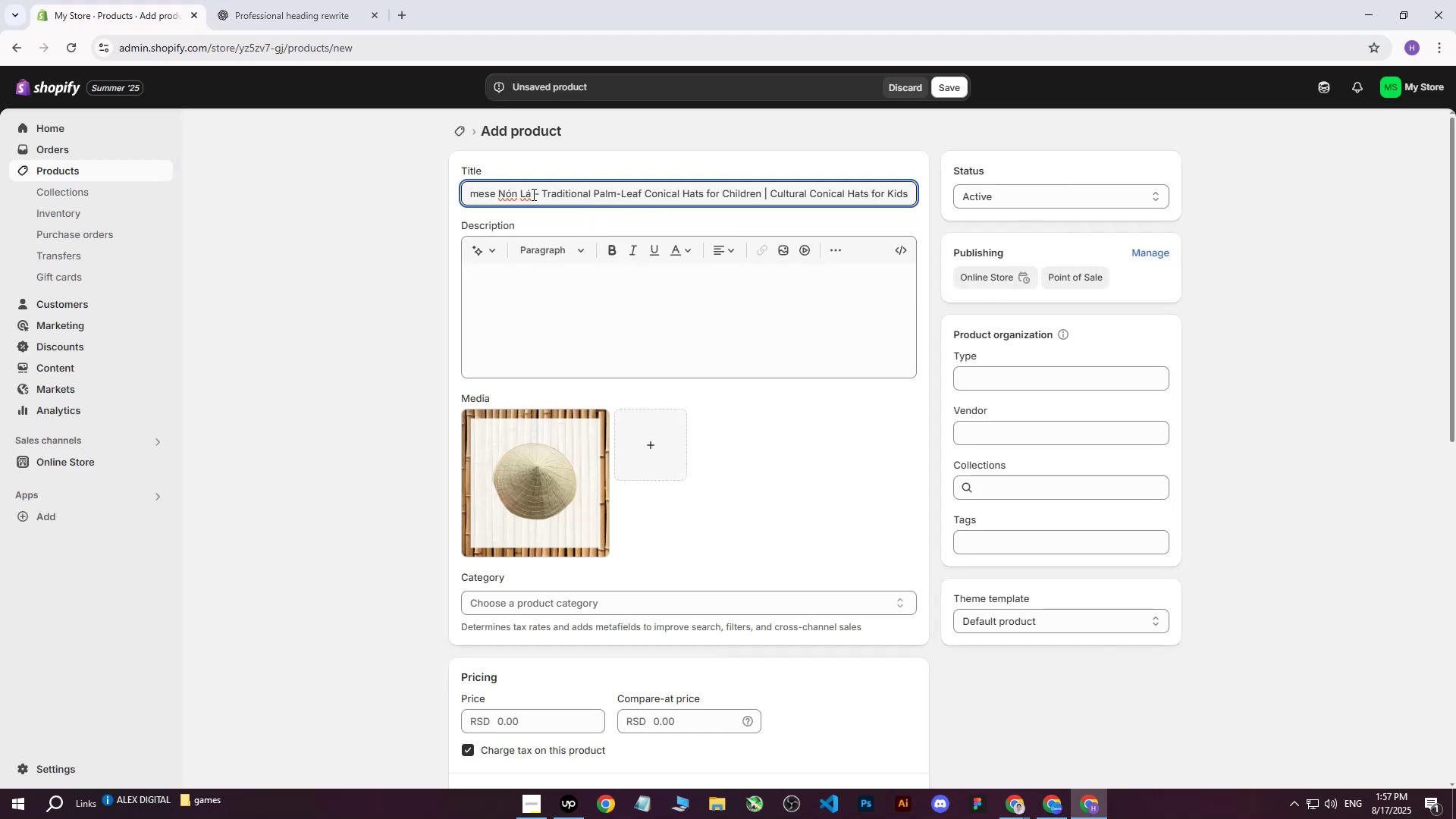 
left_click([536, 196])
 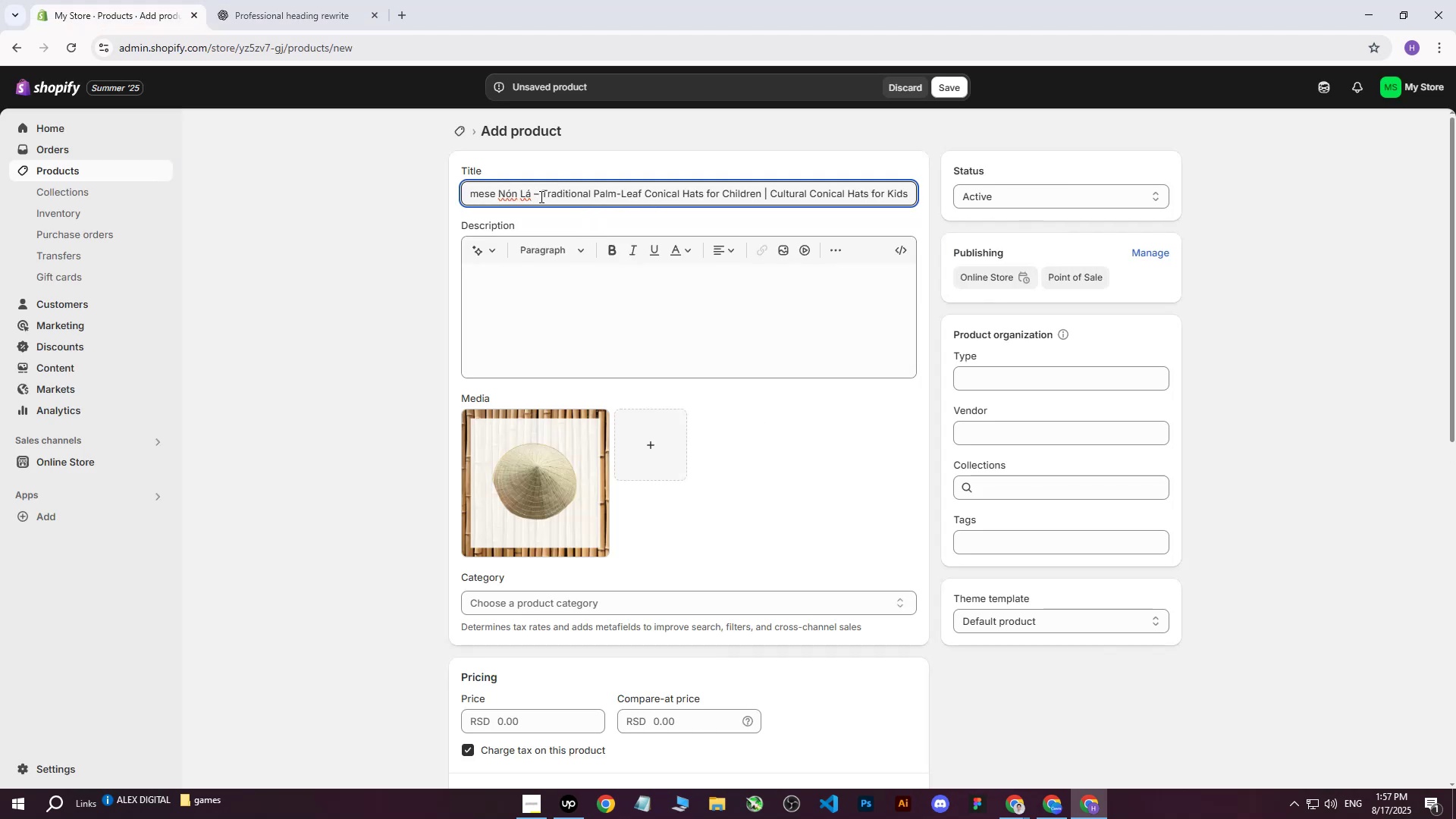 
left_click([538, 196])
 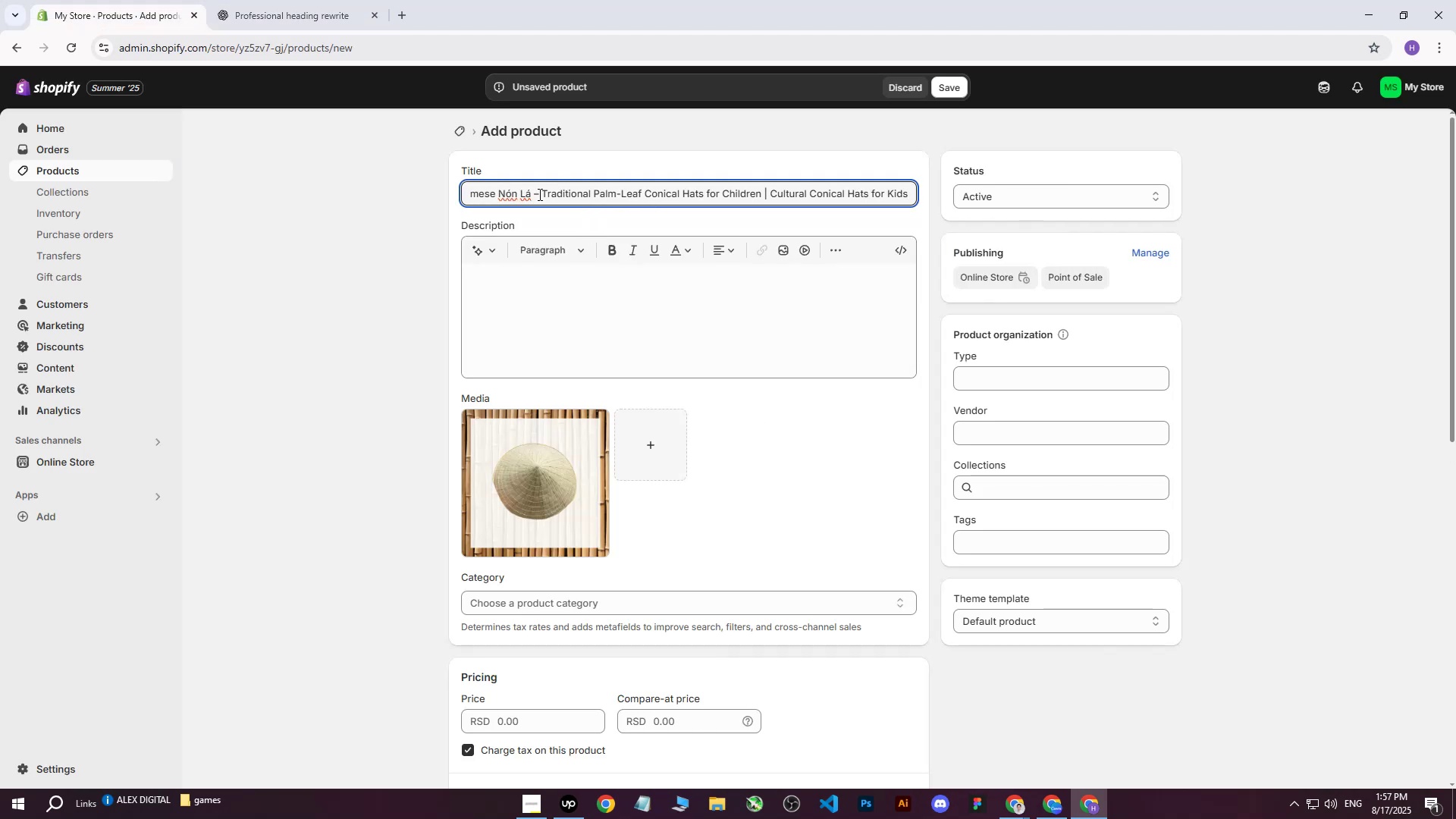 
key(Backspace)
 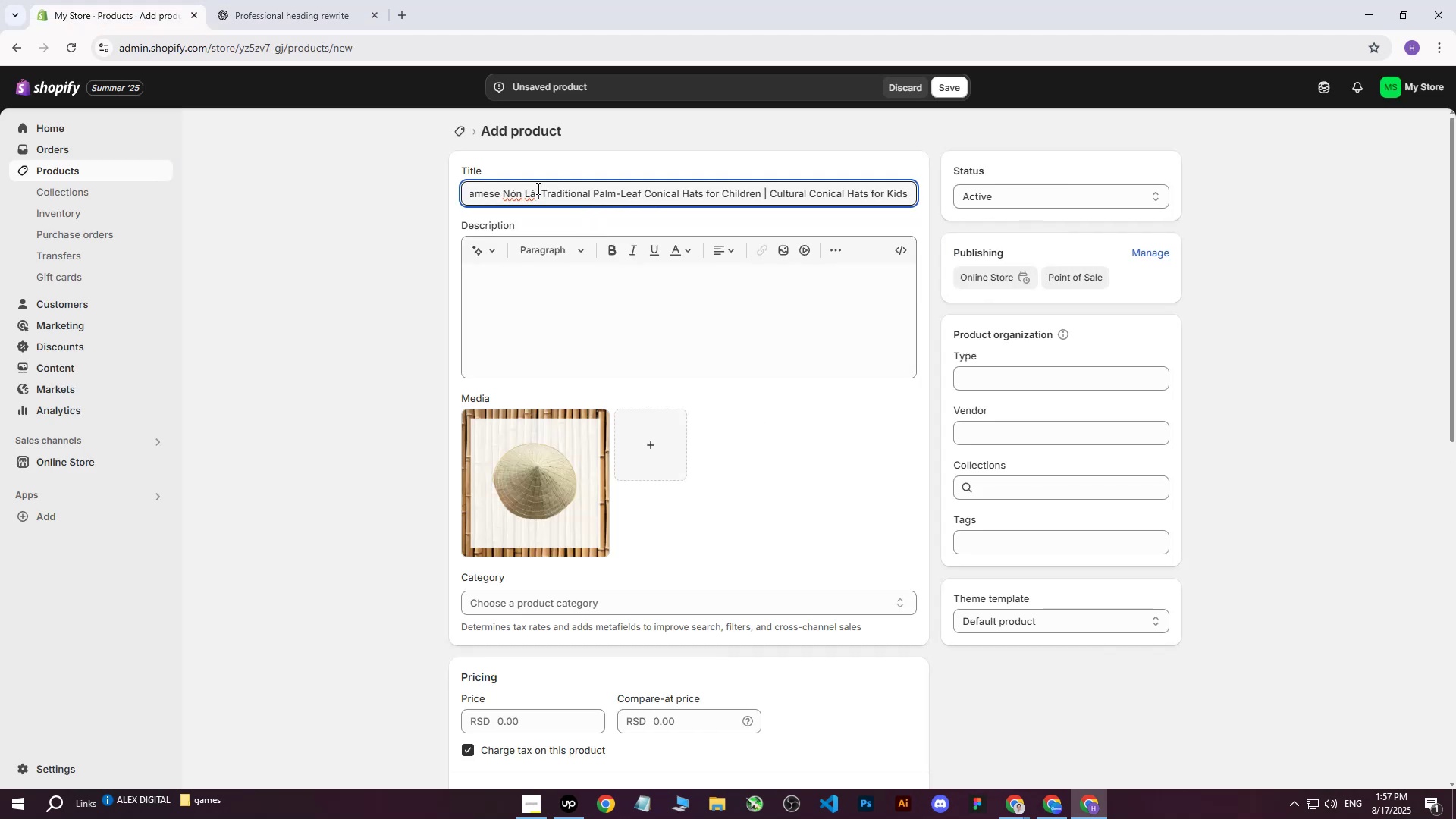 
key(Shift+Backslash)
 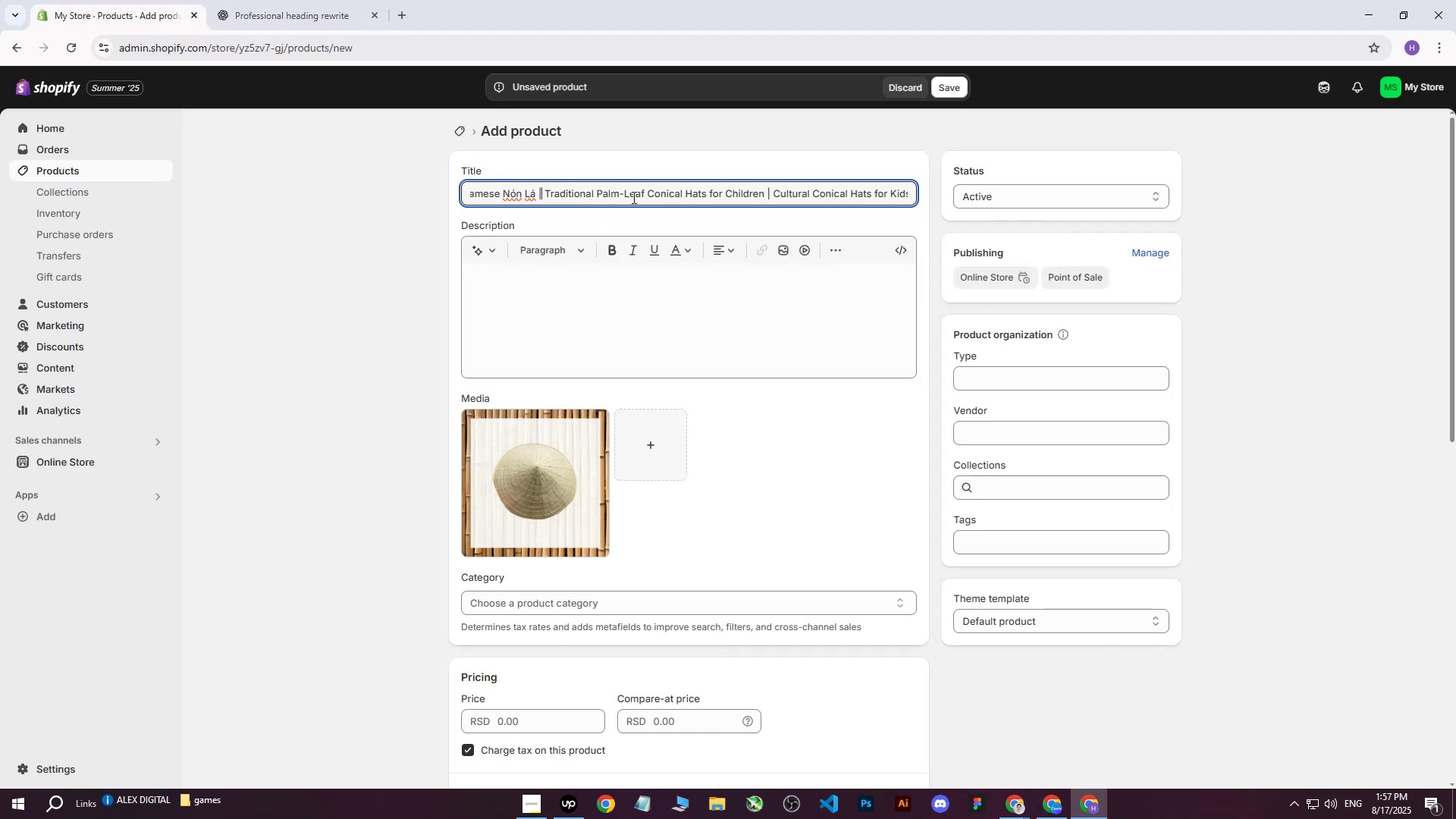 
left_click_drag(start_coordinate=[774, 183], to_coordinate=[386, 202])
 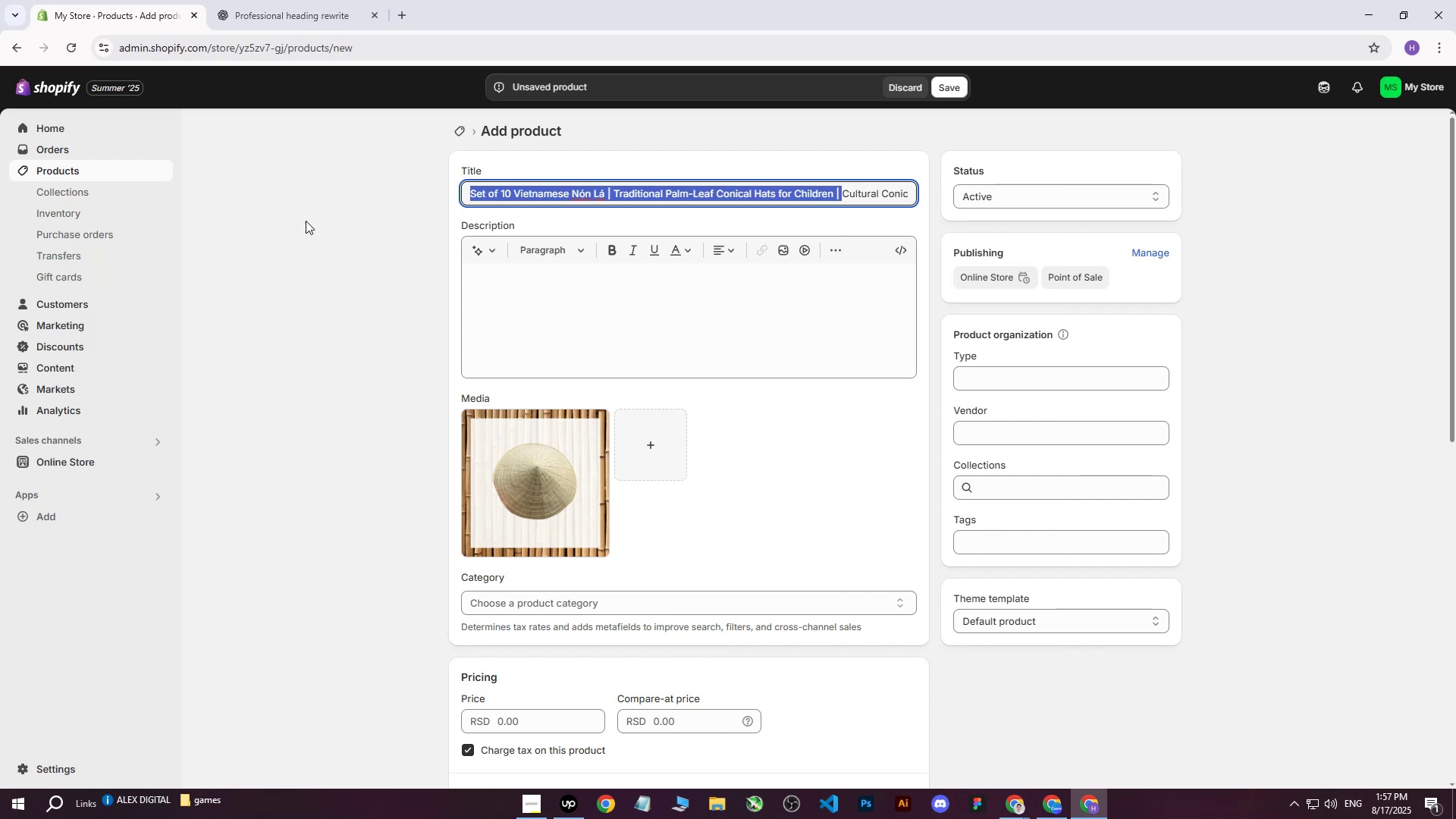 
left_click([303, 221])
 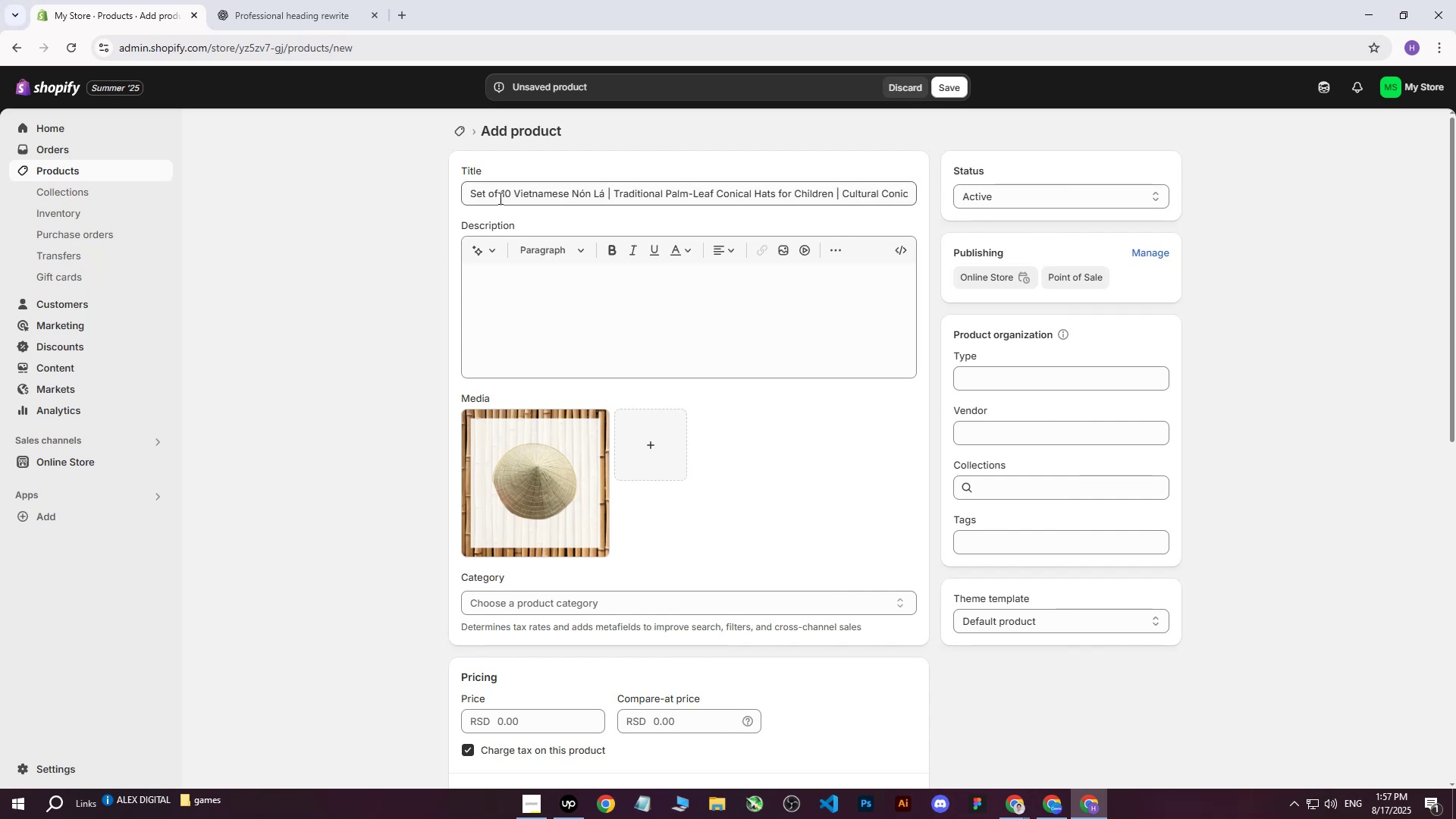 
left_click_drag(start_coordinate=[472, 190], to_coordinate=[738, 180])
 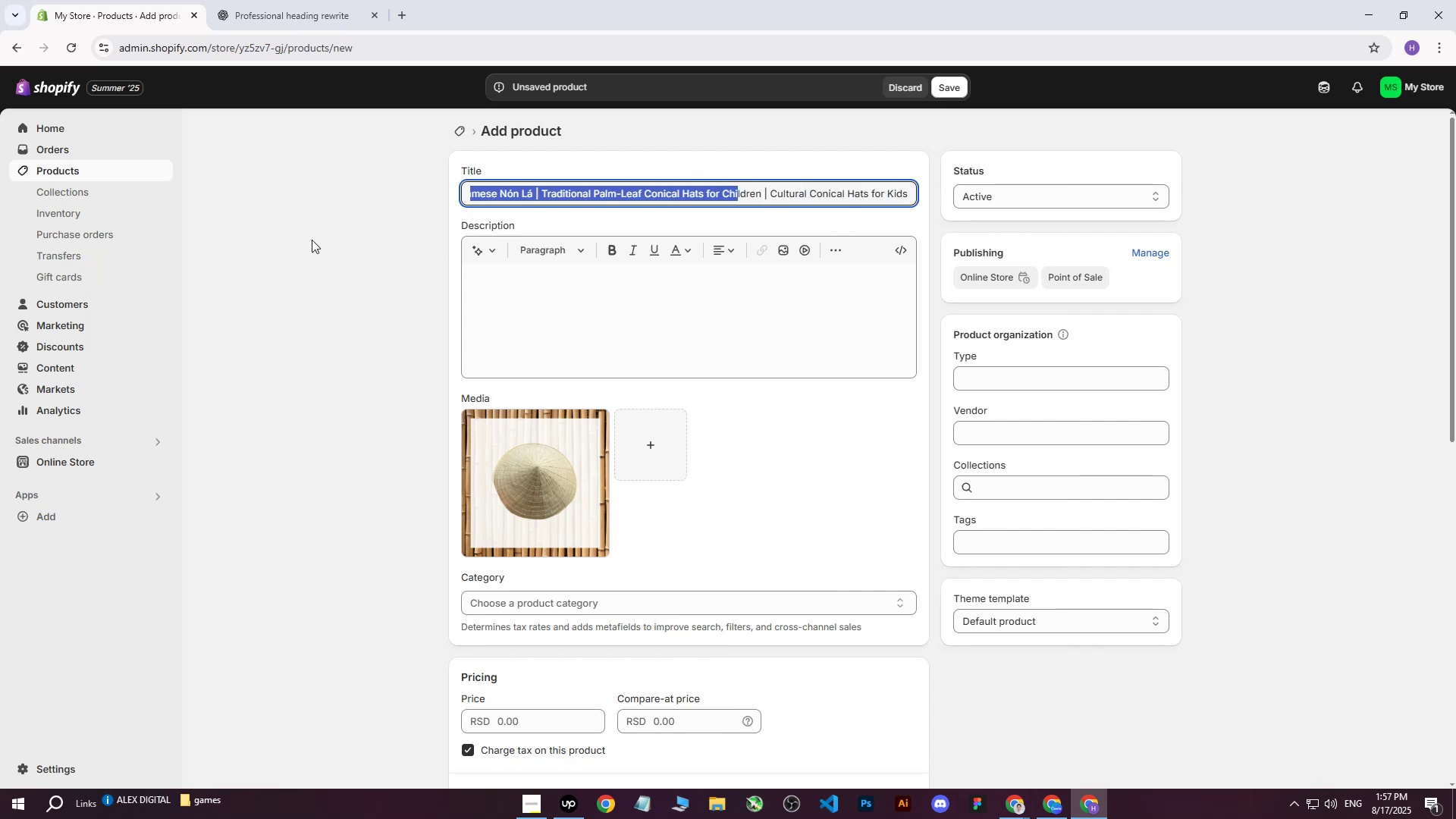 
left_click([278, 256])
 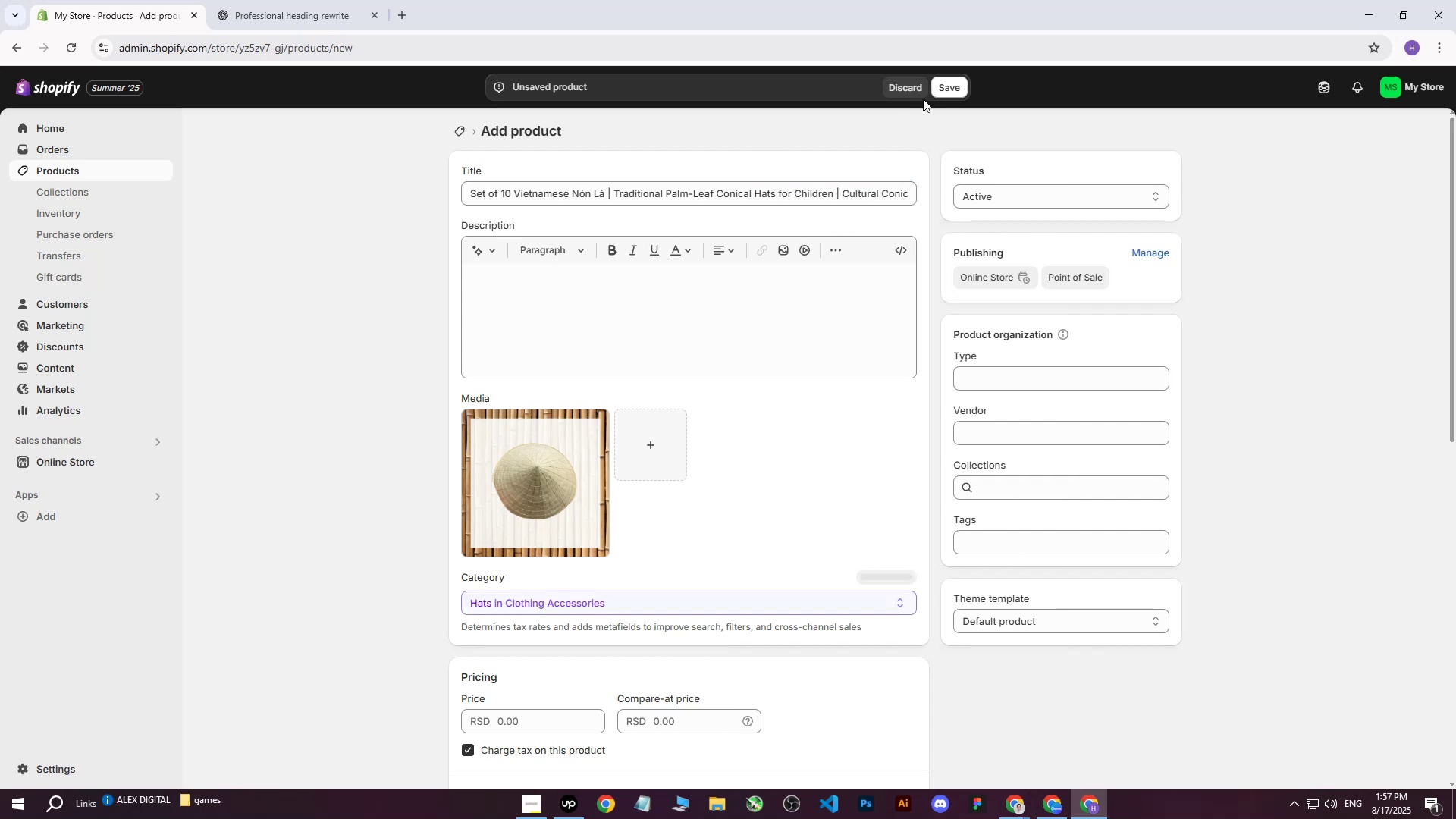 
left_click([935, 94])
 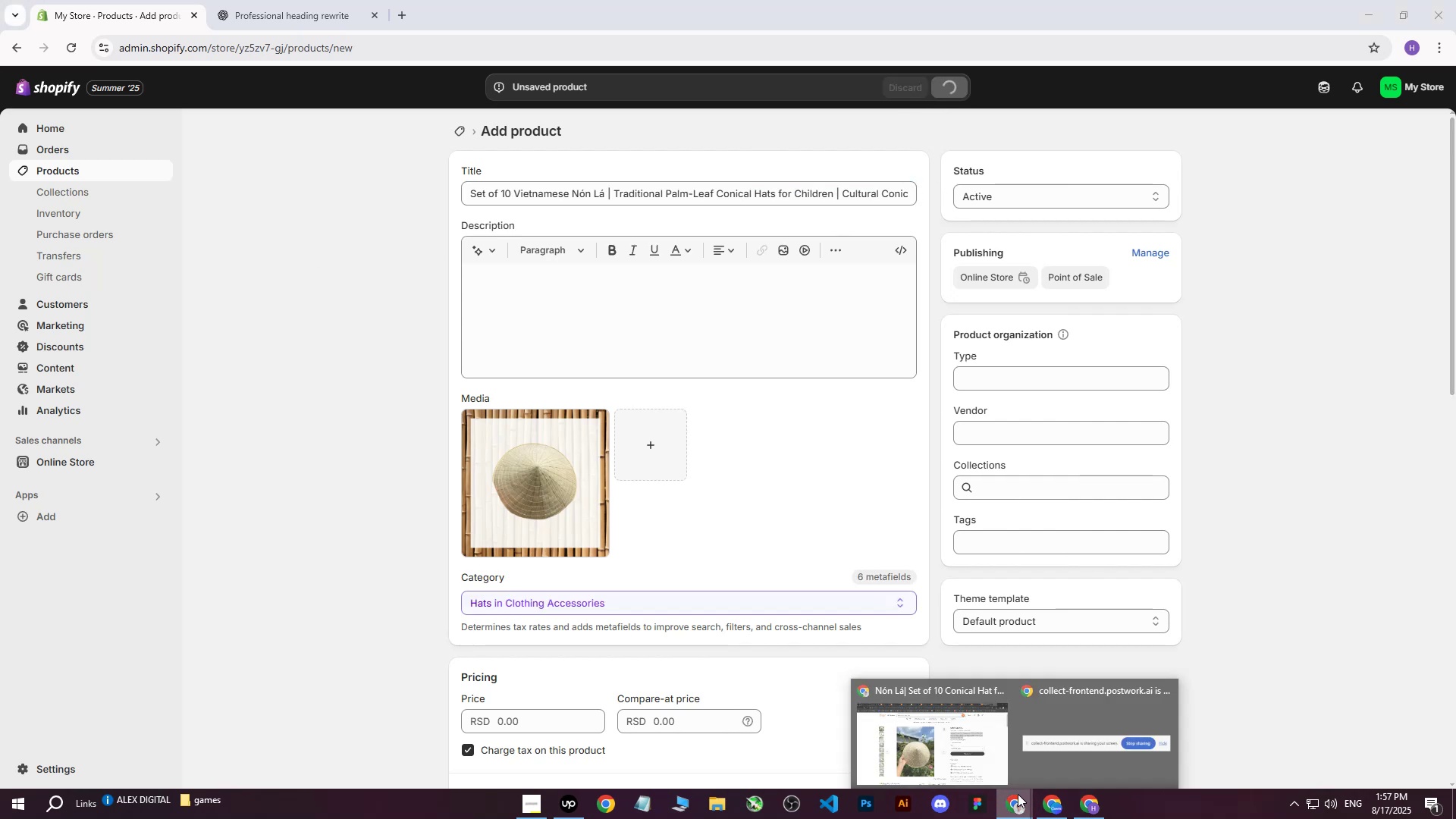 
double_click([947, 752])
 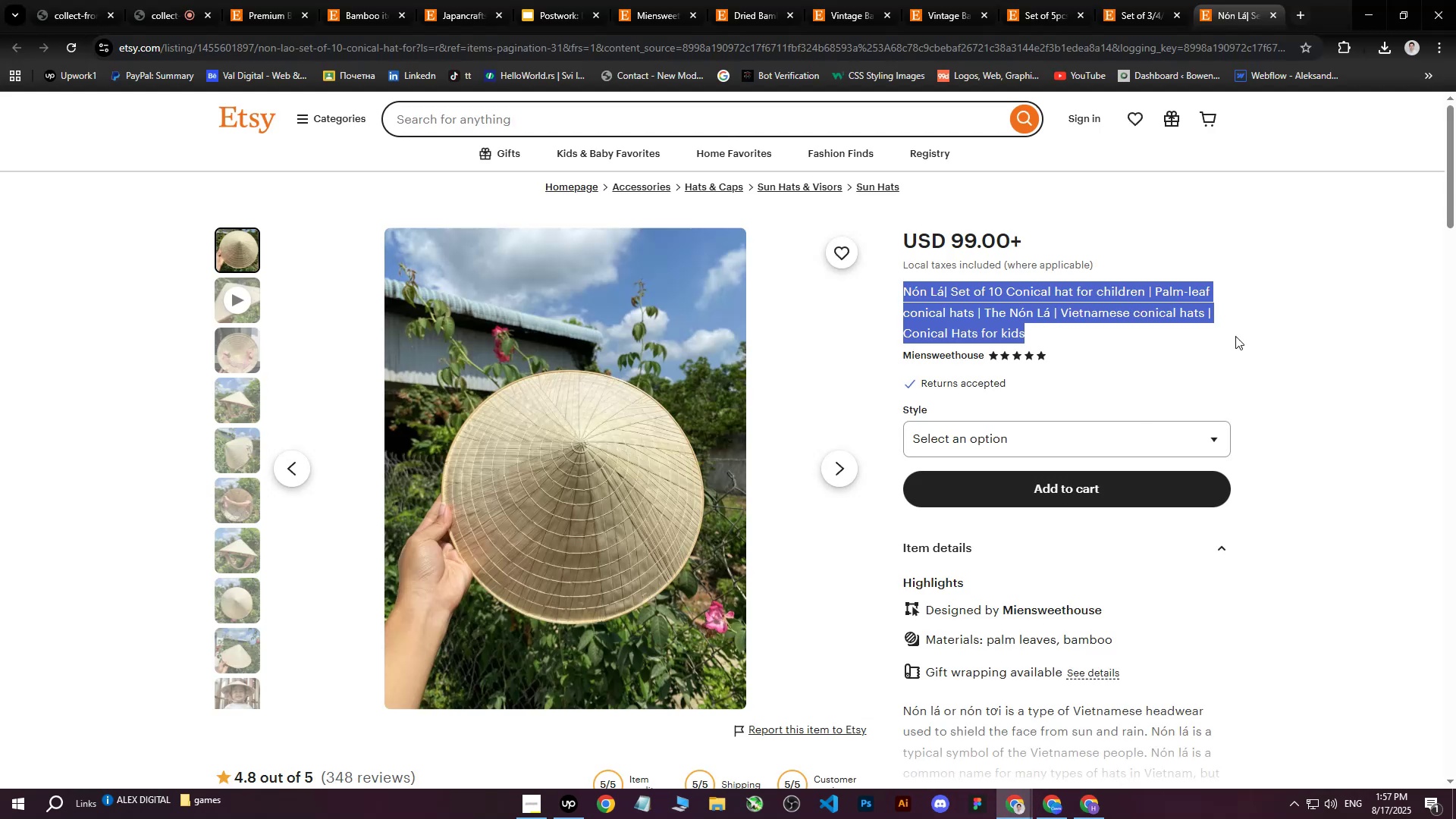 
left_click([1347, 310])
 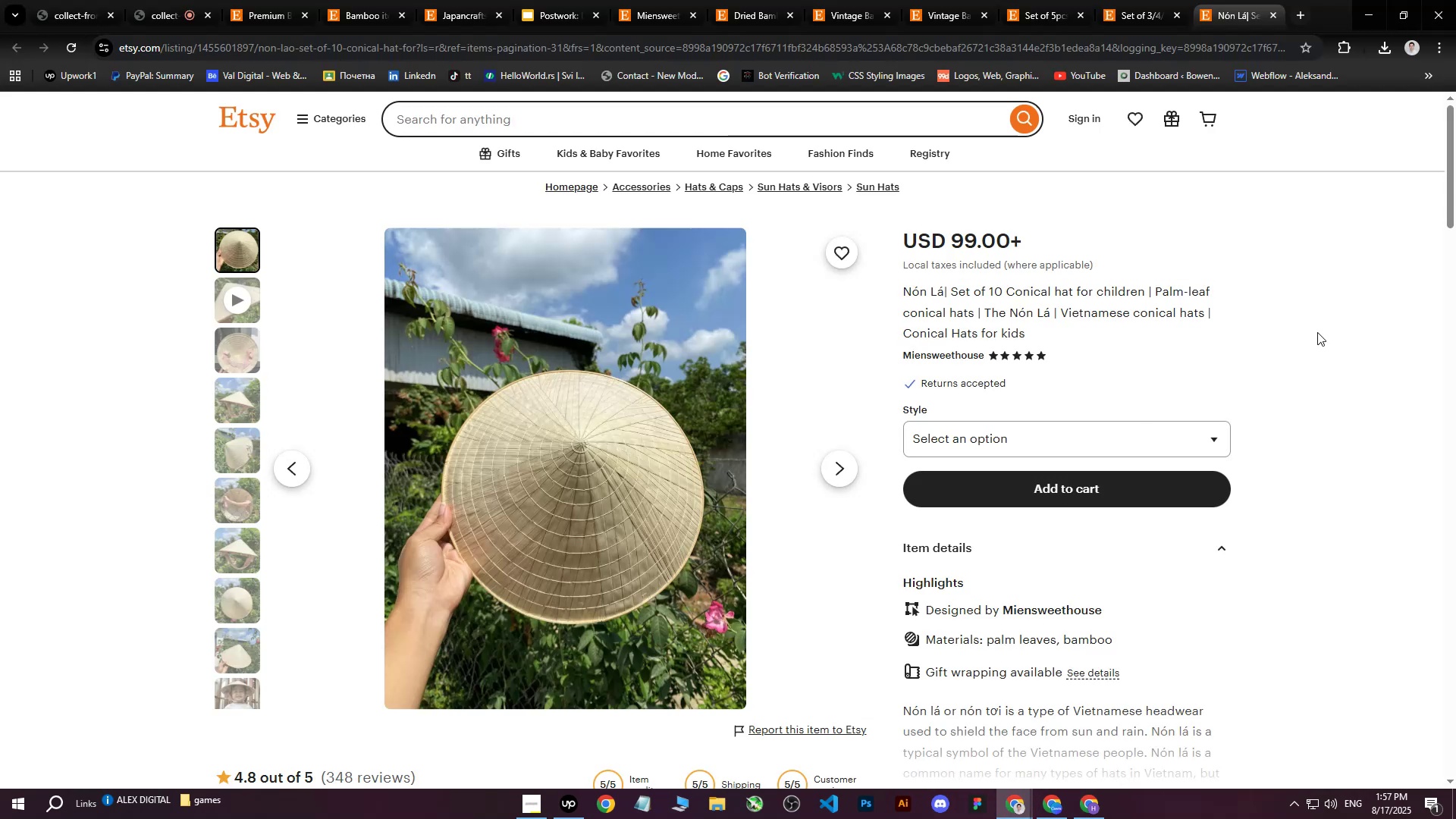 
scroll: coordinate [1247, 409], scroll_direction: down, amount: 3.0
 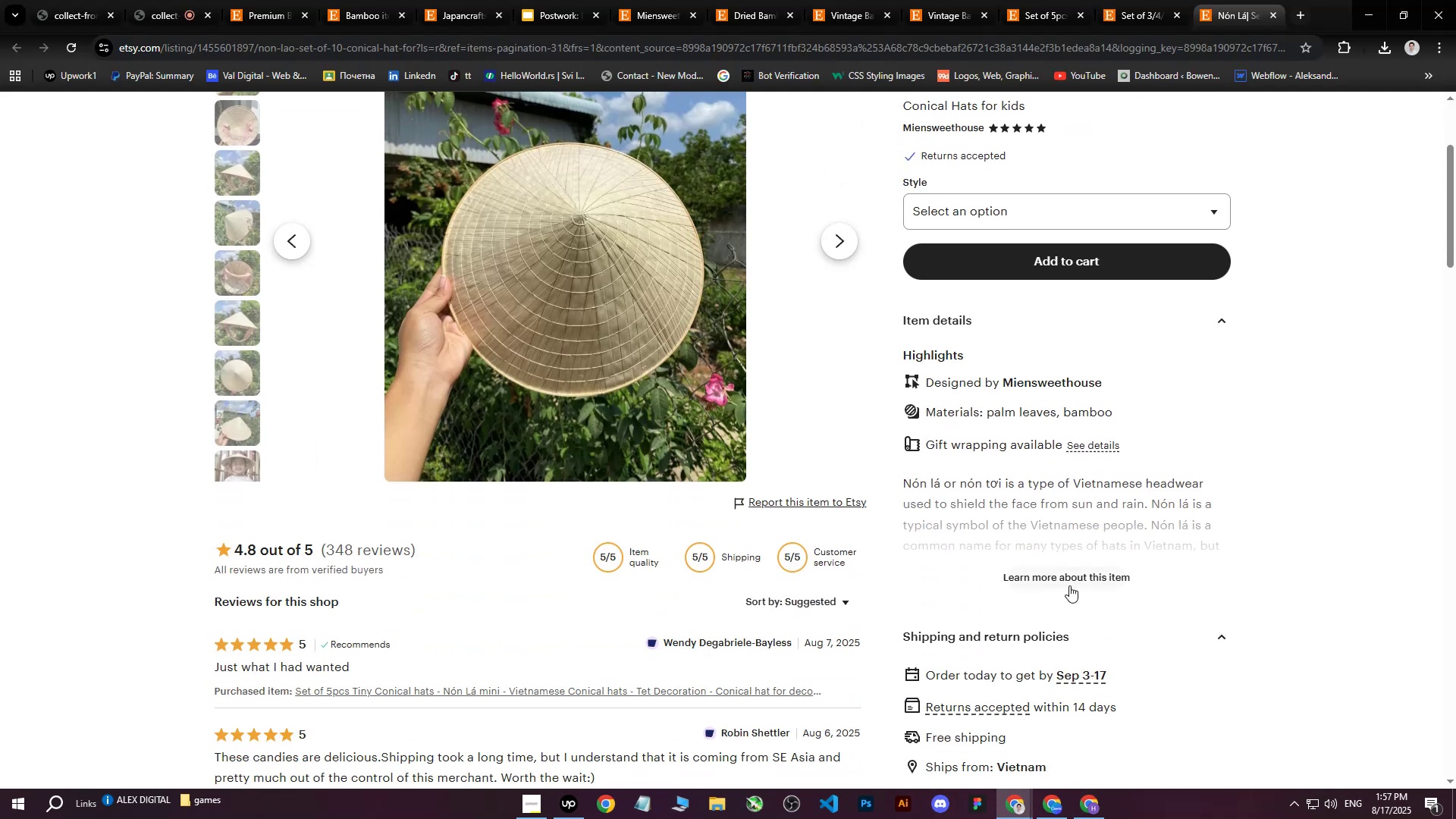 
left_click([1069, 585])
 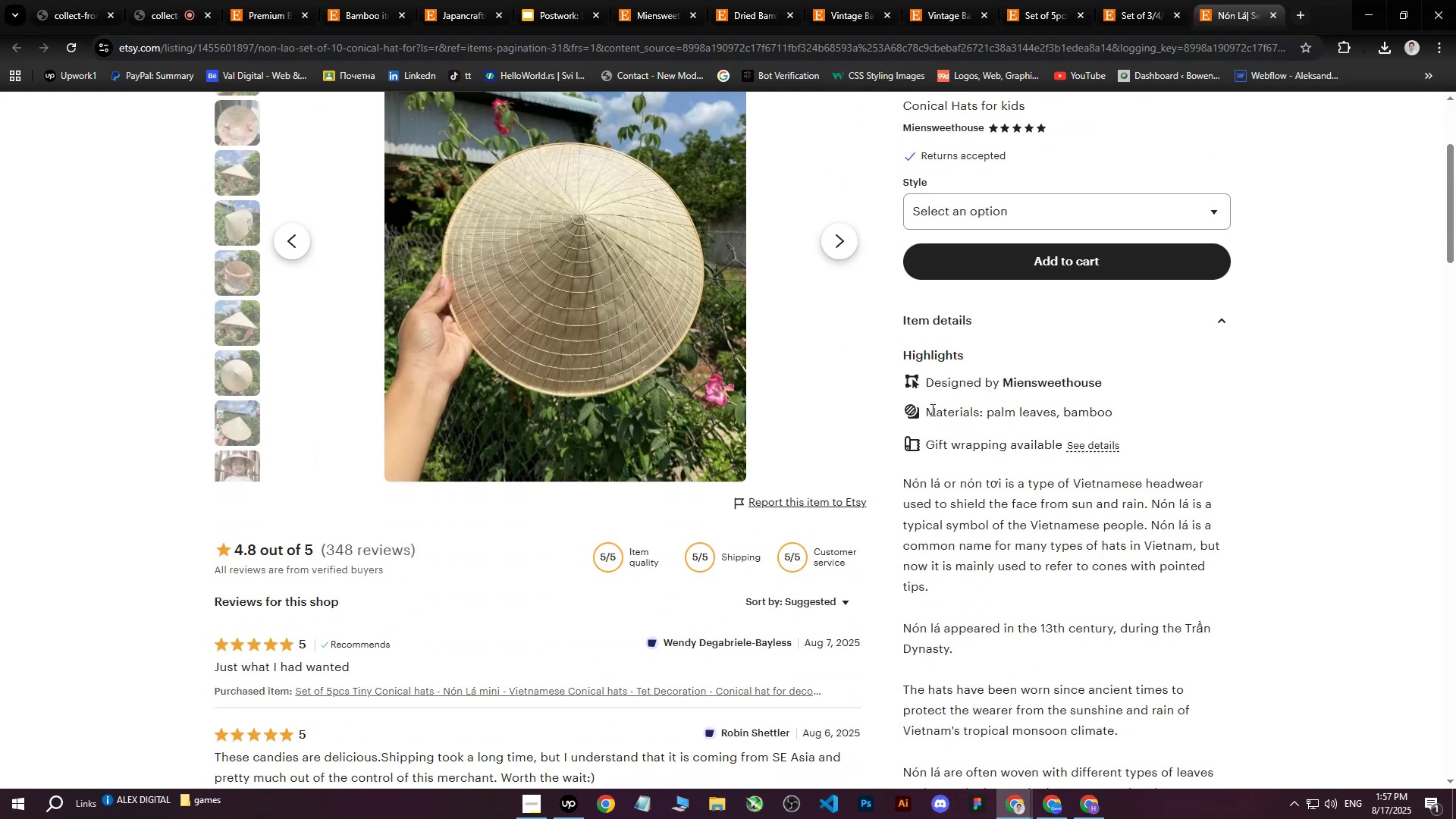 
left_click([931, 410])
 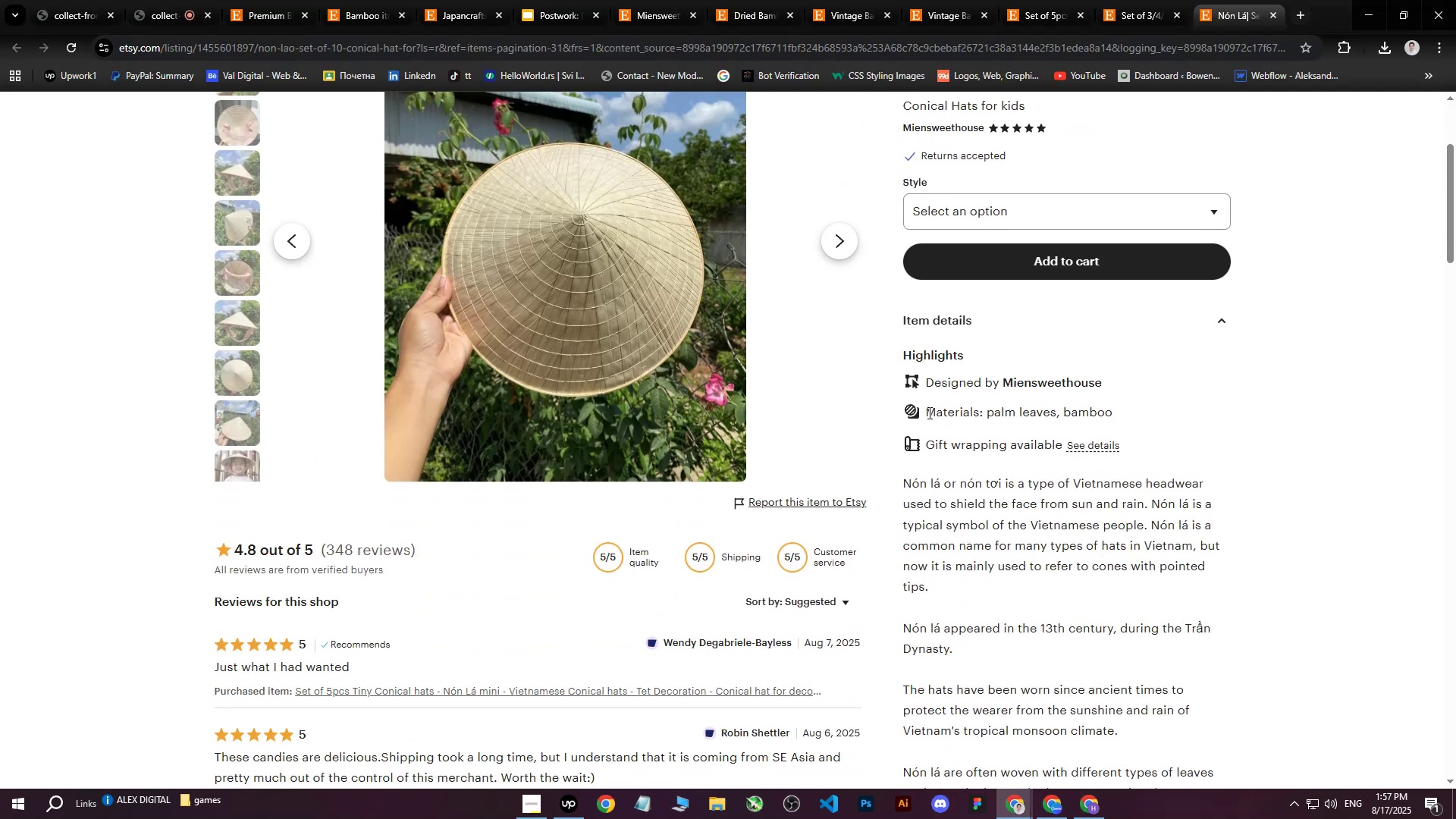 
left_click_drag(start_coordinate=[928, 413], to_coordinate=[974, 373])
 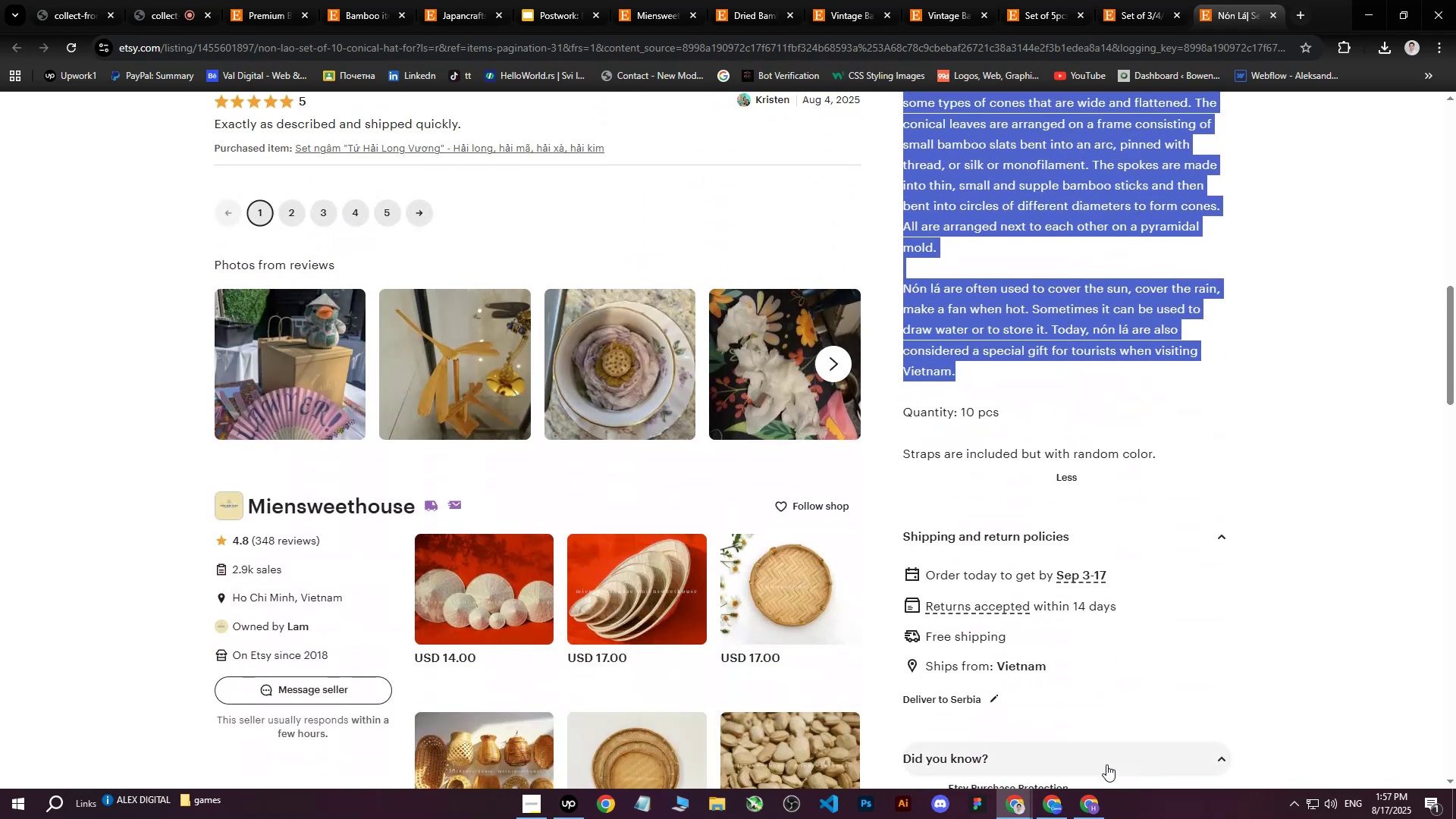 
scroll: coordinate [1075, 414], scroll_direction: down, amount: 11.0
 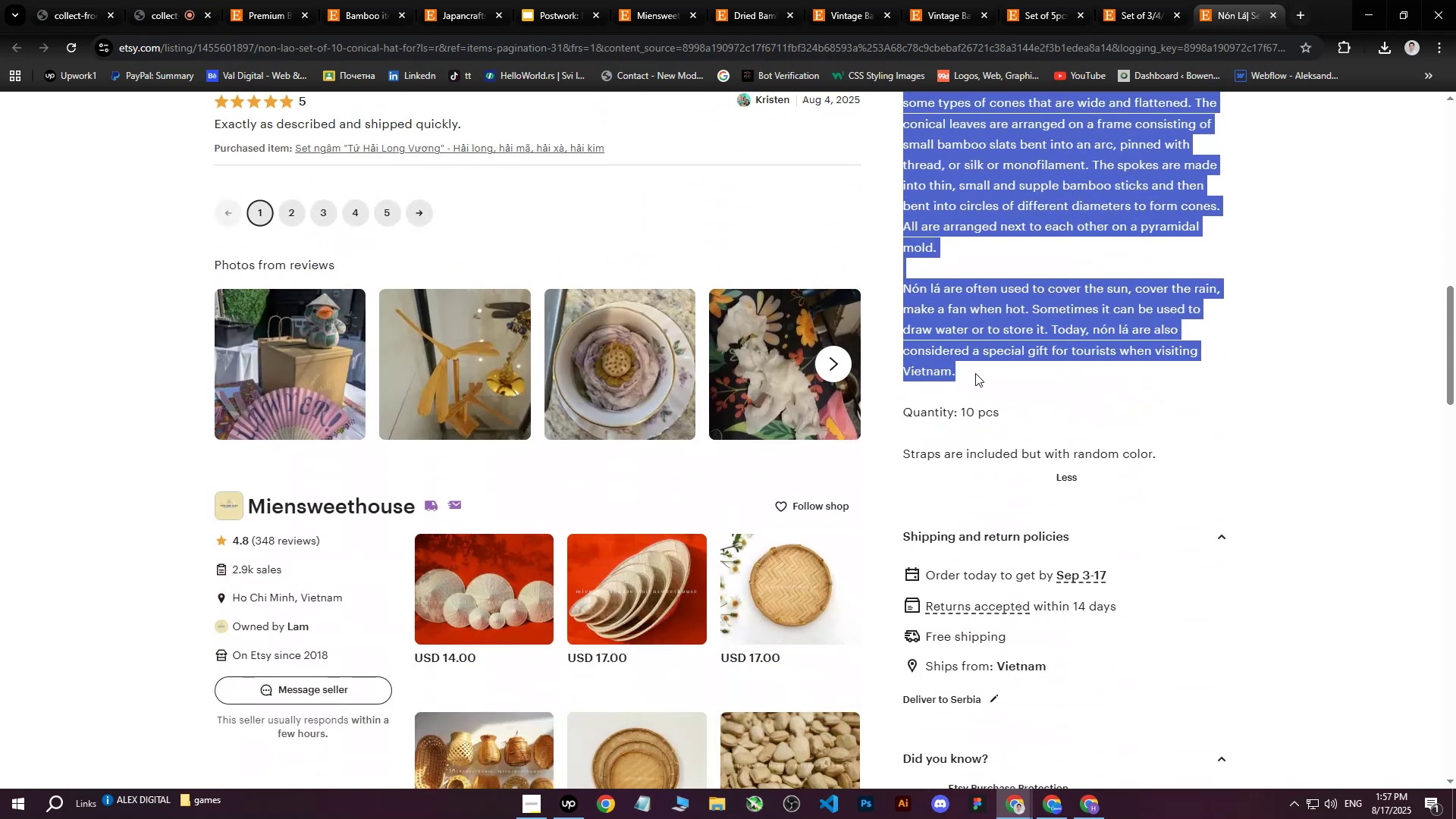 
key(Control+C)
 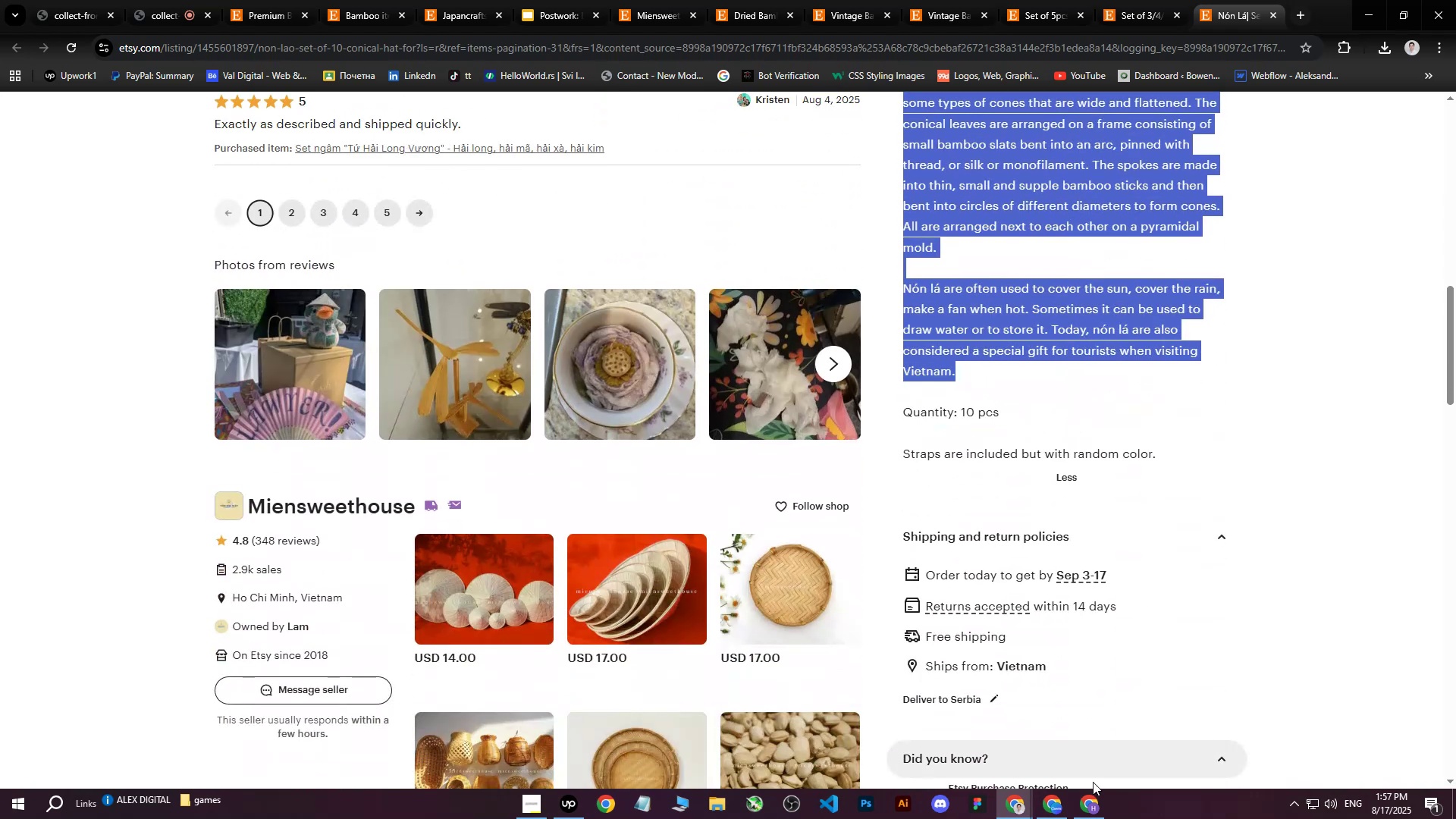 
left_click([1078, 805])
 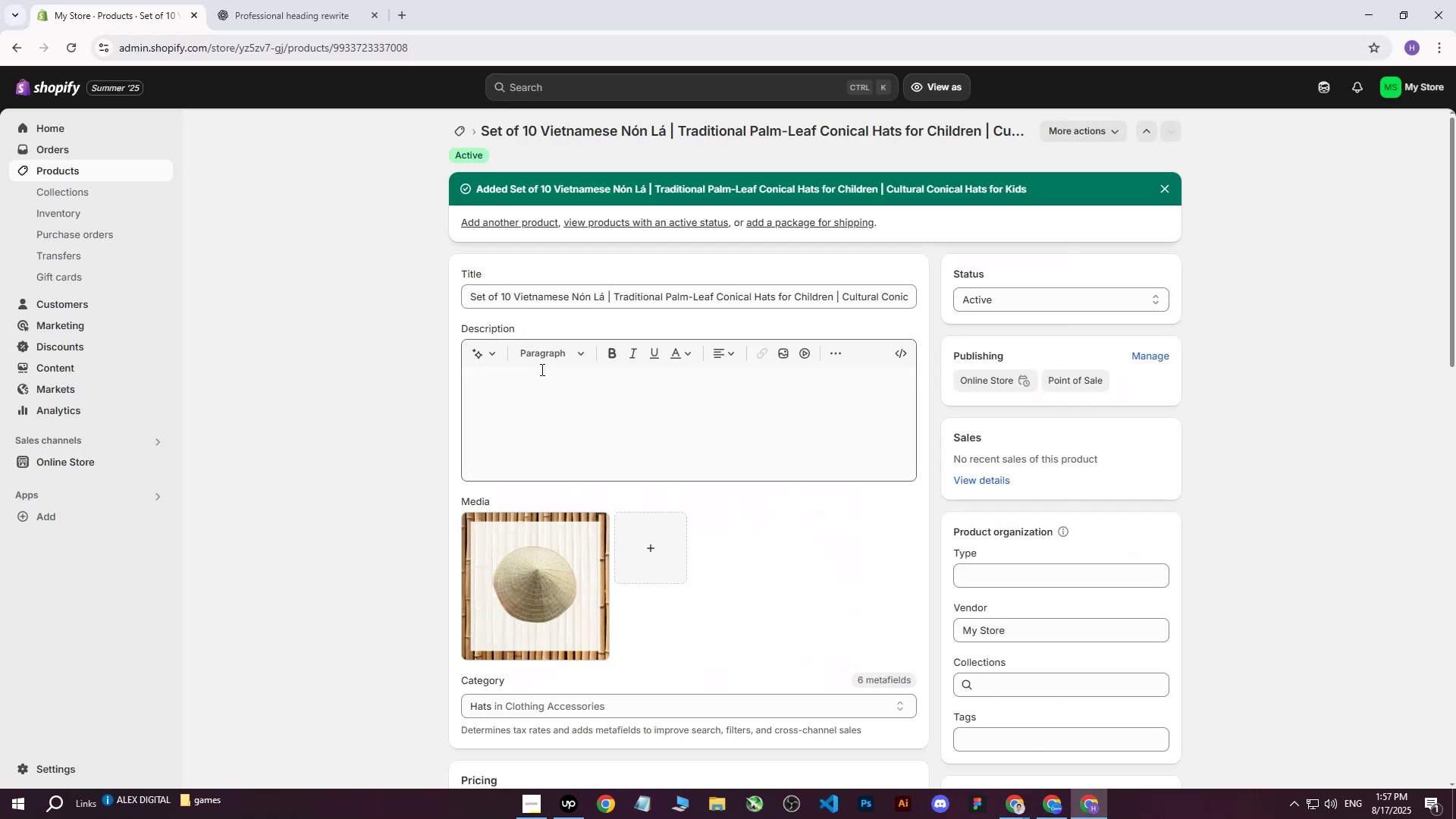 
left_click([535, 387])
 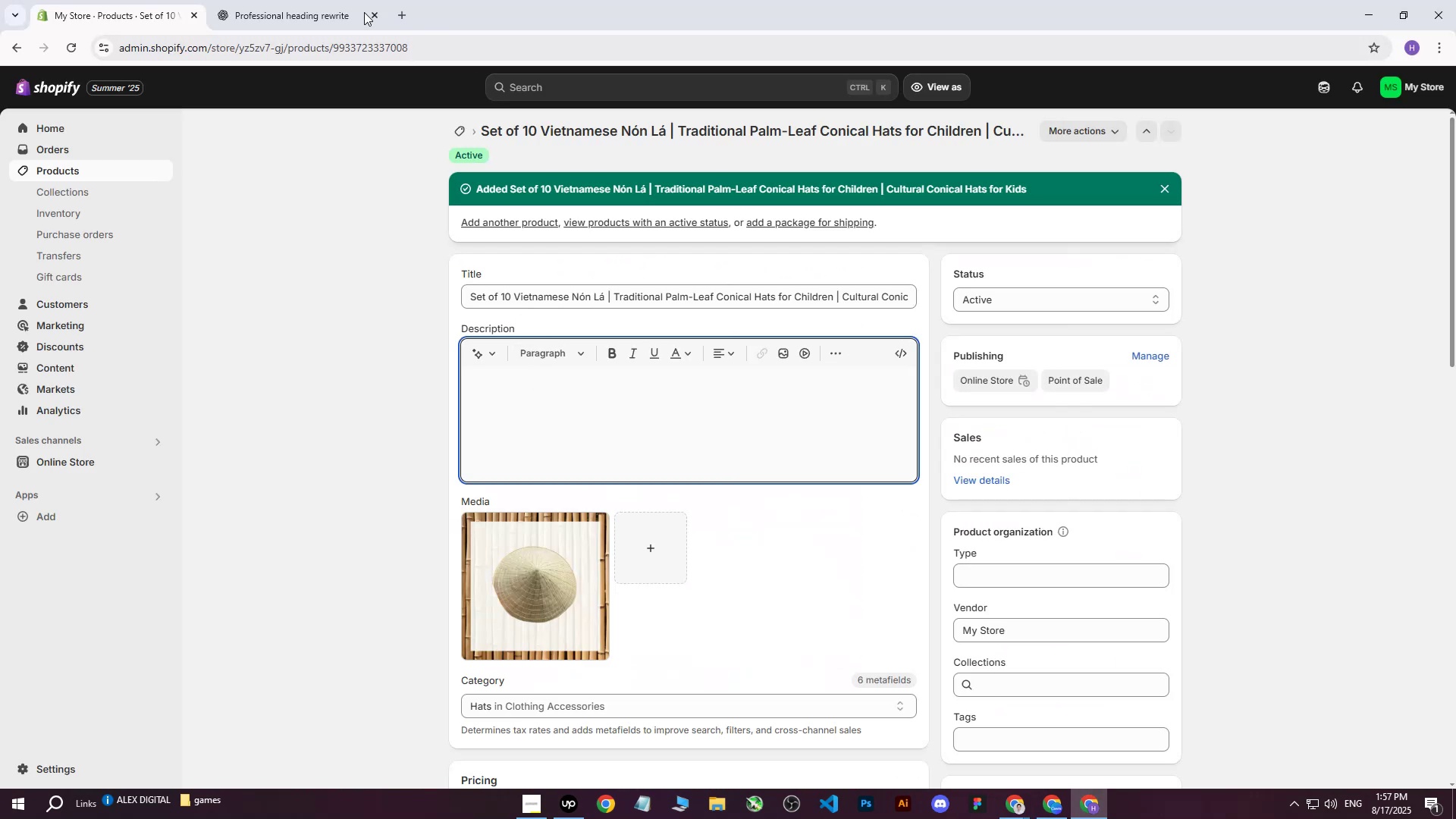 
left_click([300, 0])
 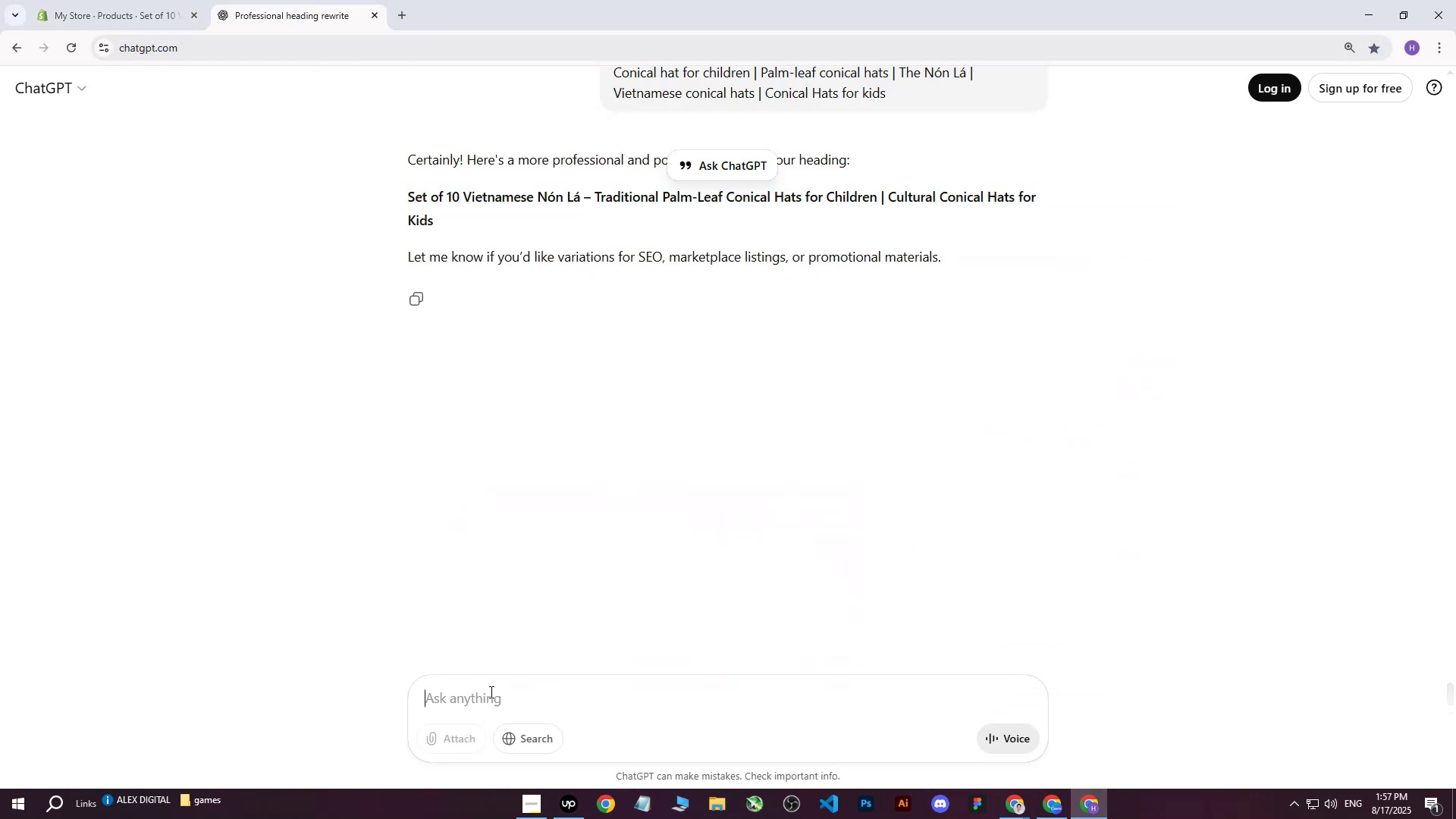 
type(write me this on more professional way : )
 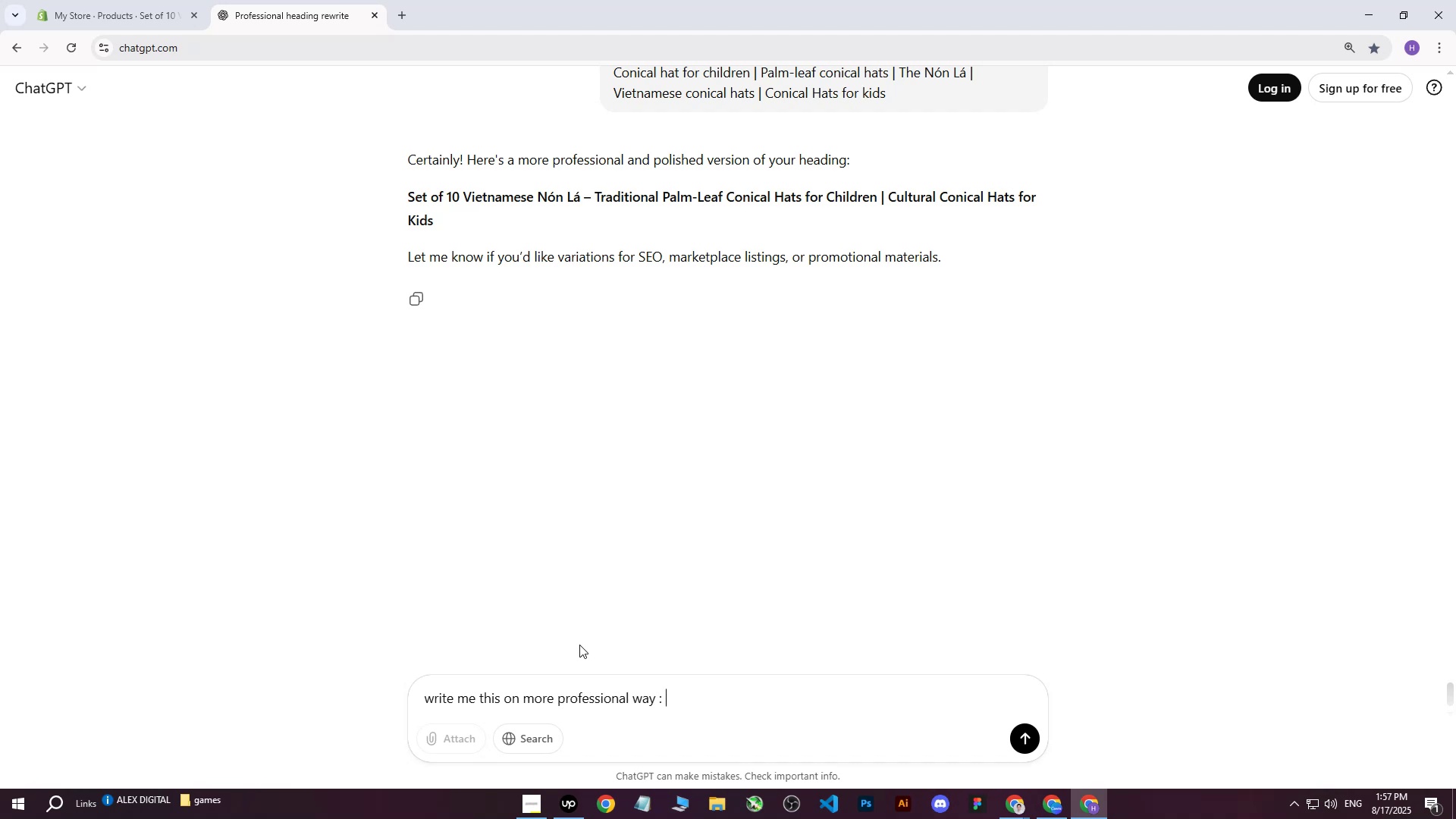 
key(Control+ControlLeft)
 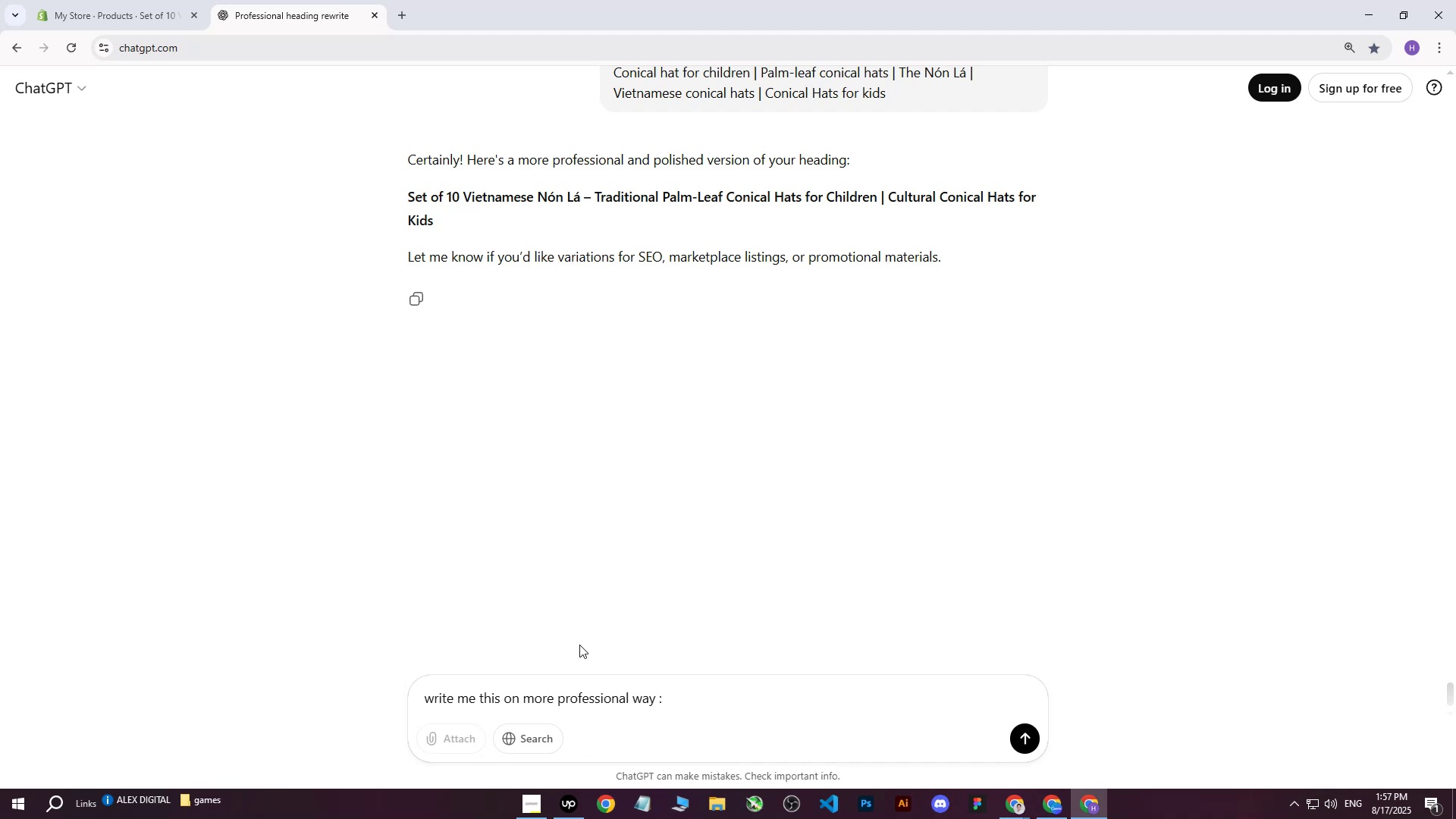 
key(Control+V)
 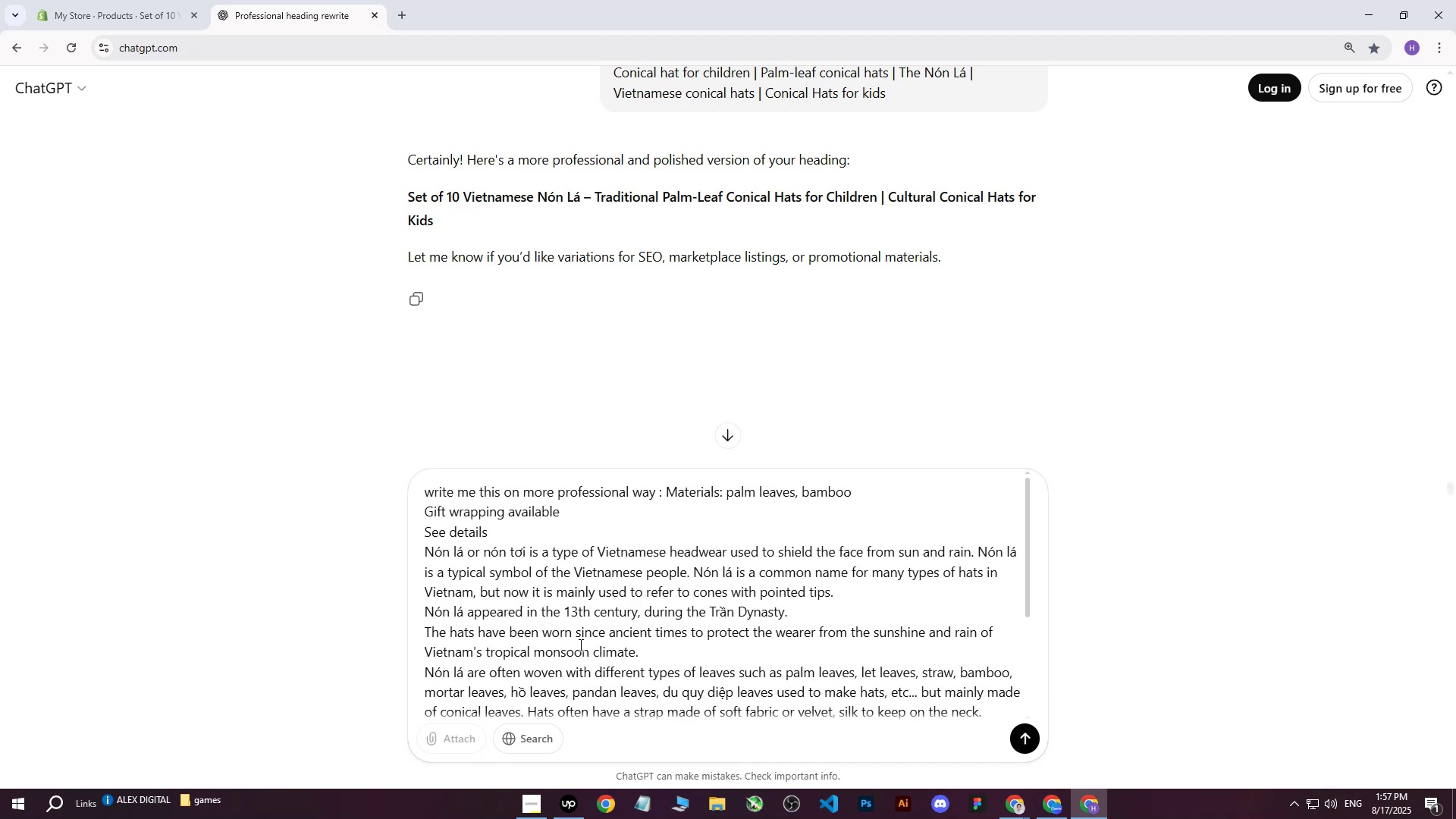 
key(Enter)
 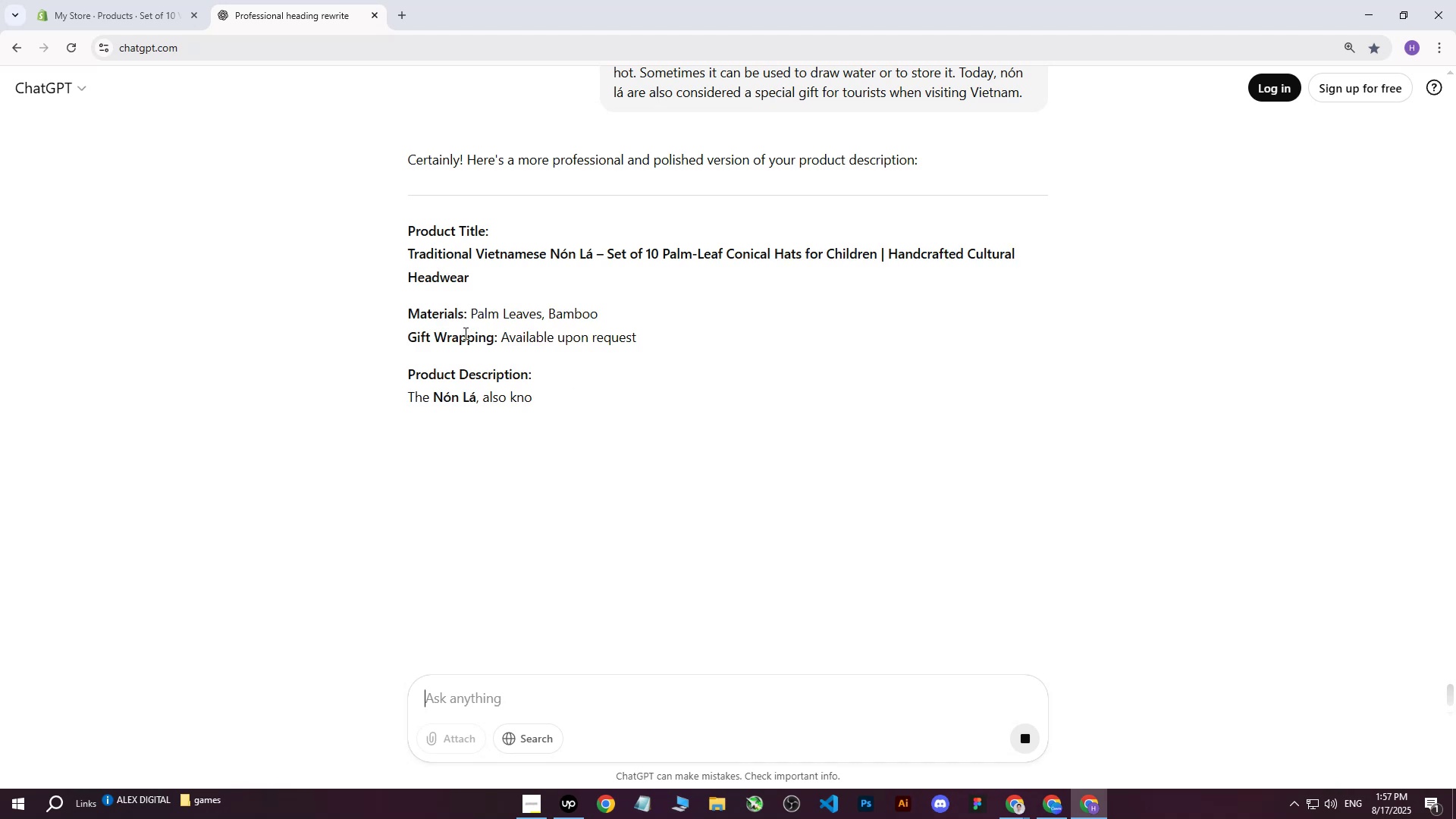 
wait(6.2)
 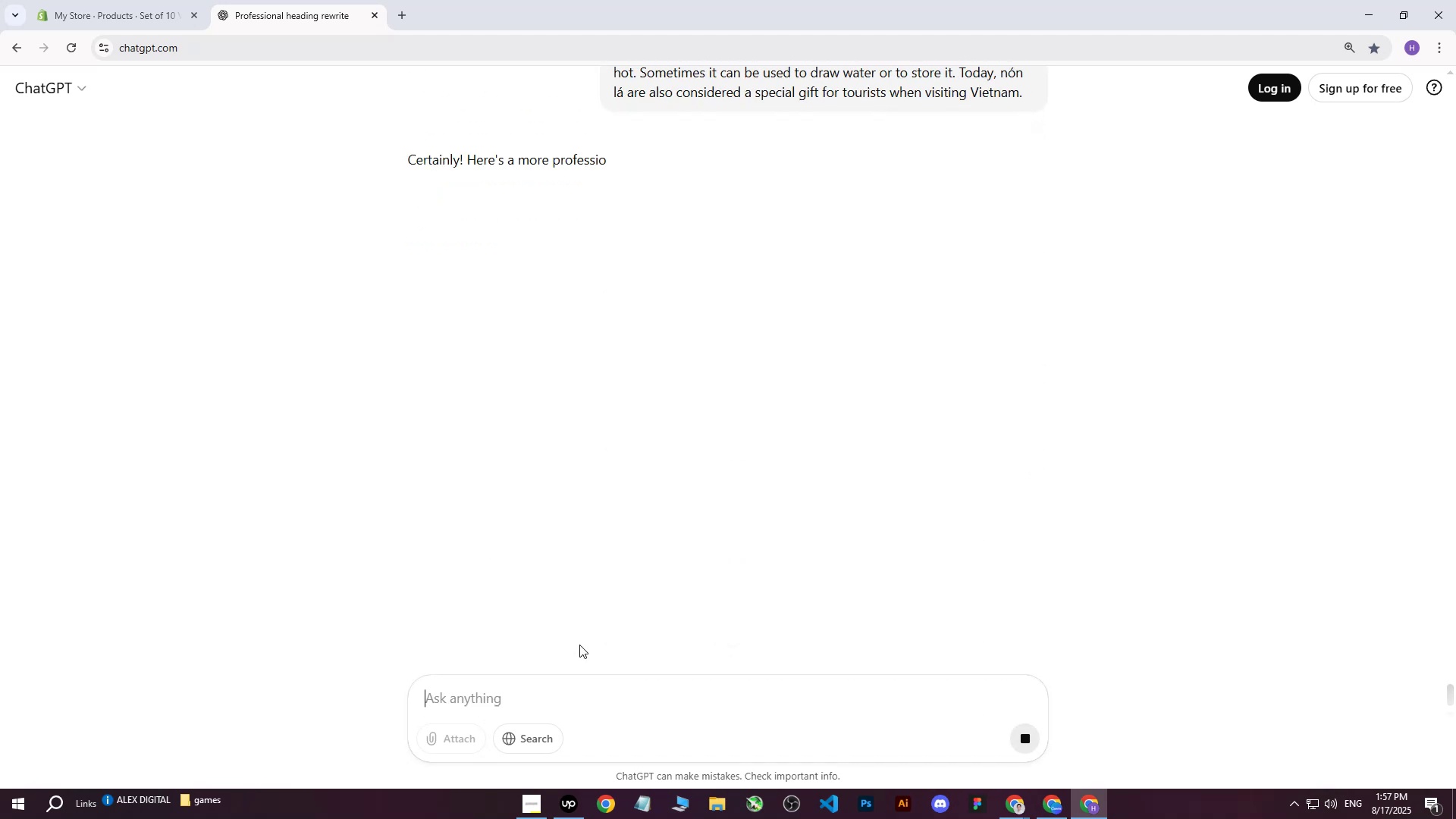 
left_click_drag(start_coordinate=[410, 312], to_coordinate=[569, 327])
 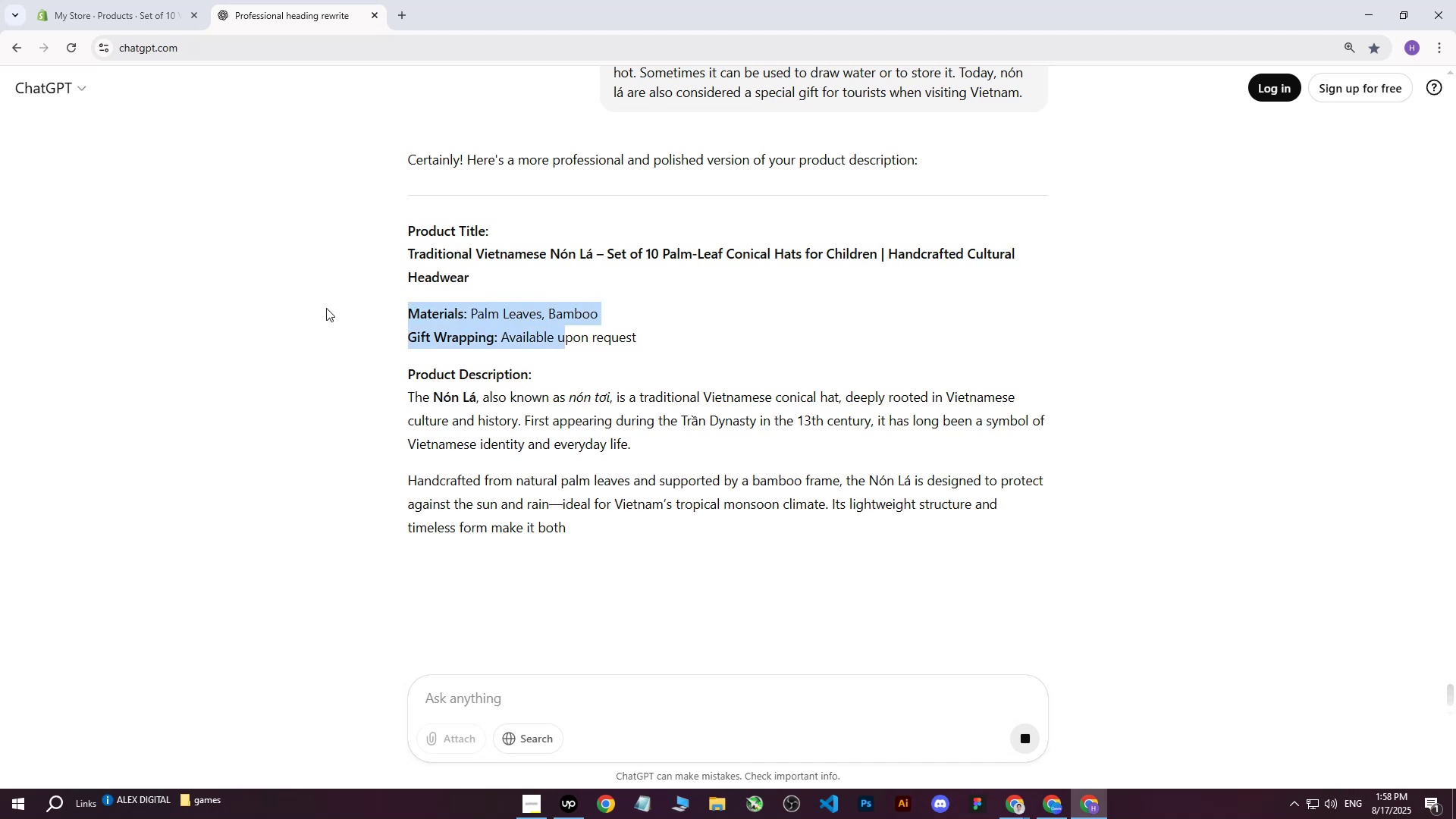 
left_click([326, 308])
 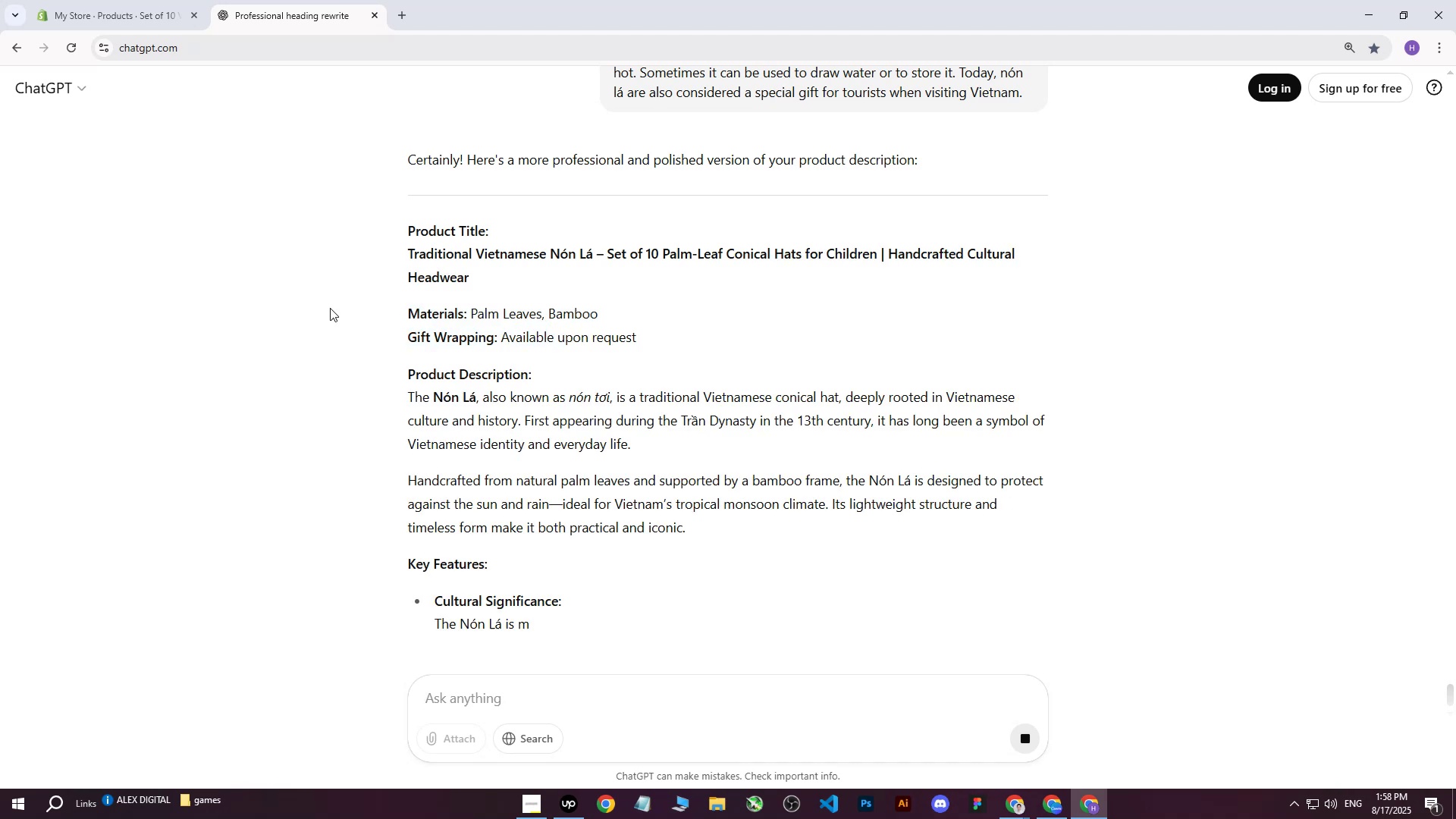 
scroll: coordinate [333, 308], scroll_direction: down, amount: 14.0
 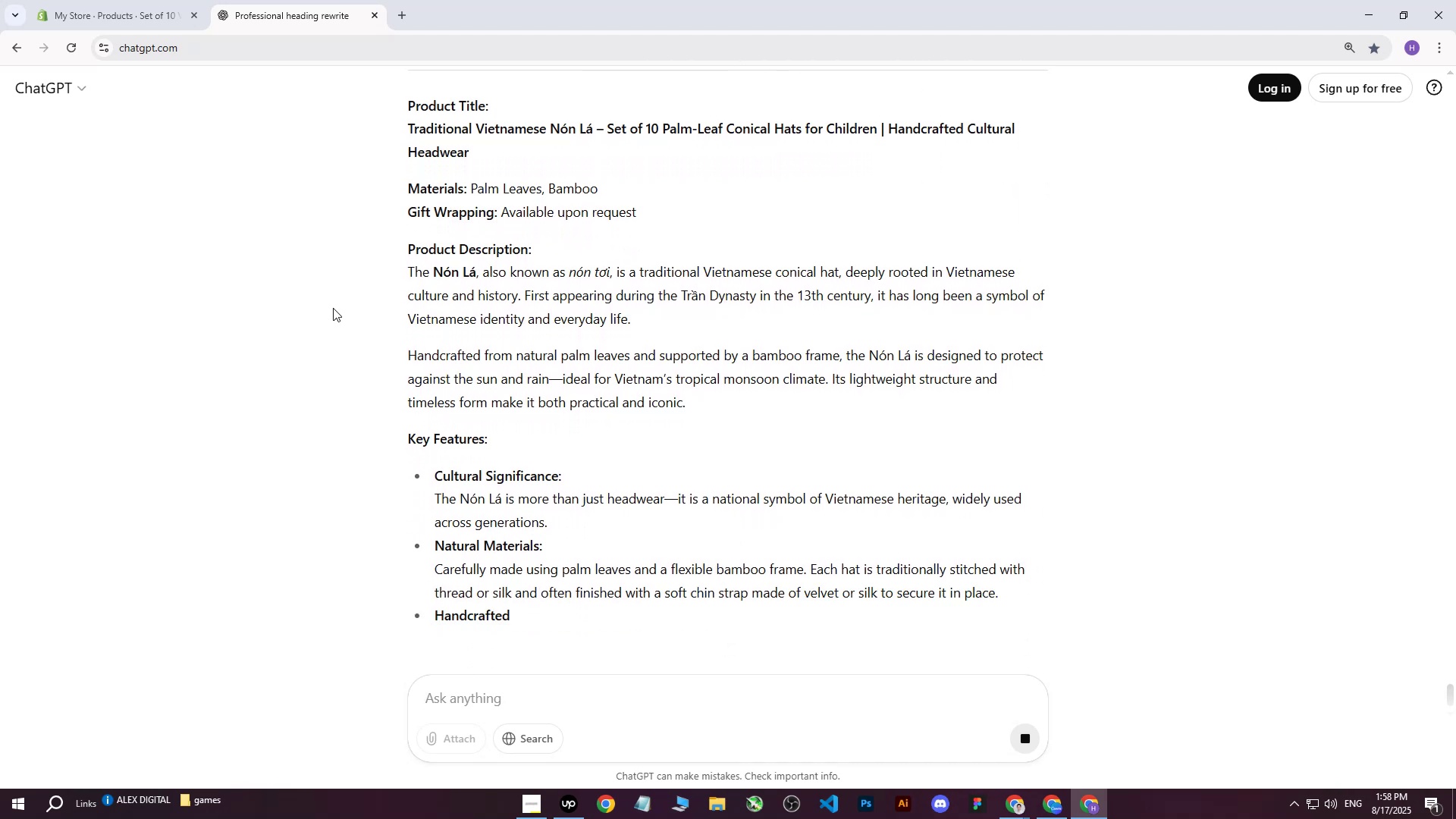 
scroll: coordinate [333, 308], scroll_direction: none, amount: 0.0
 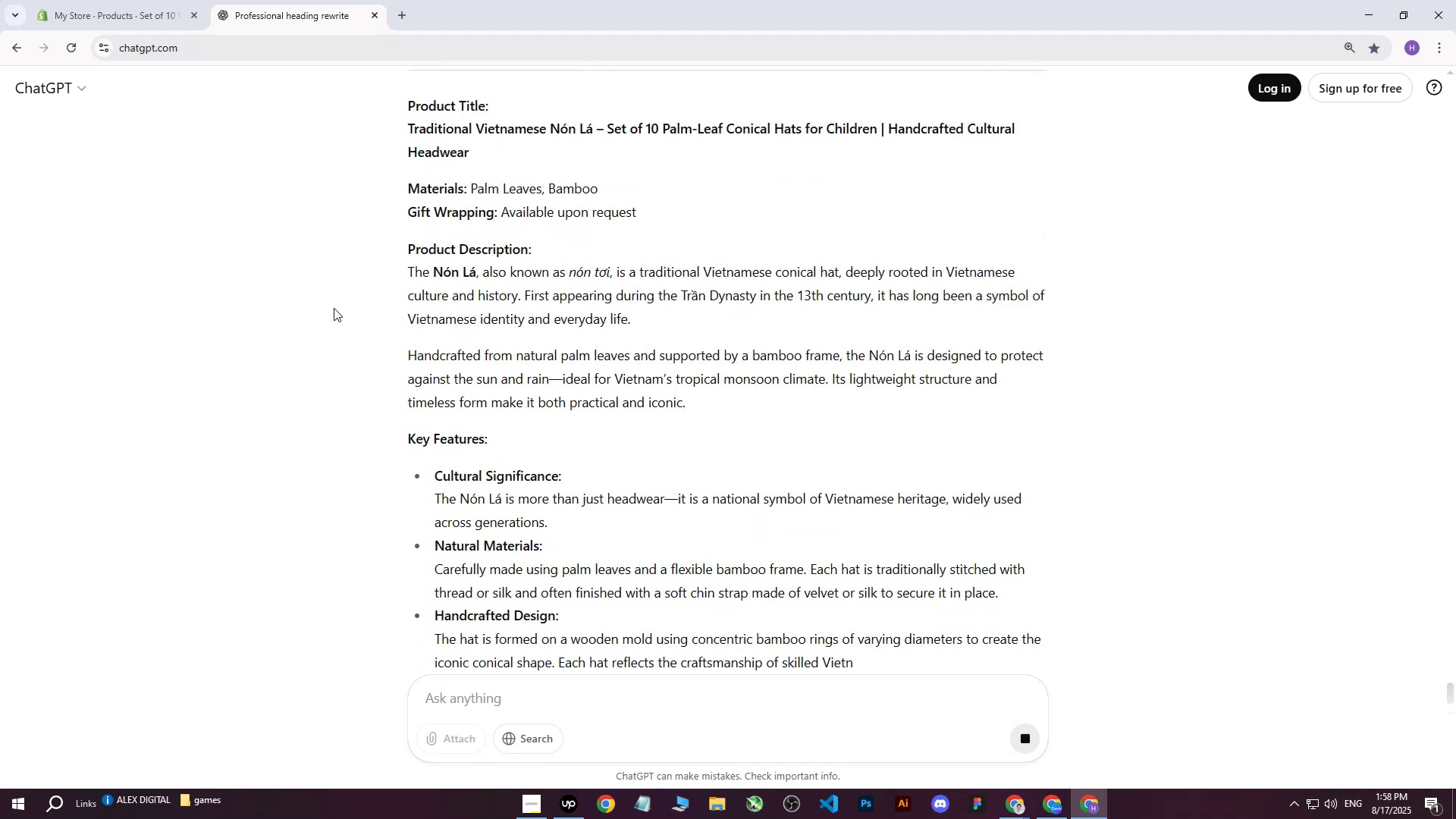 
scroll: coordinate [334, 308], scroll_direction: down, amount: 9.0
 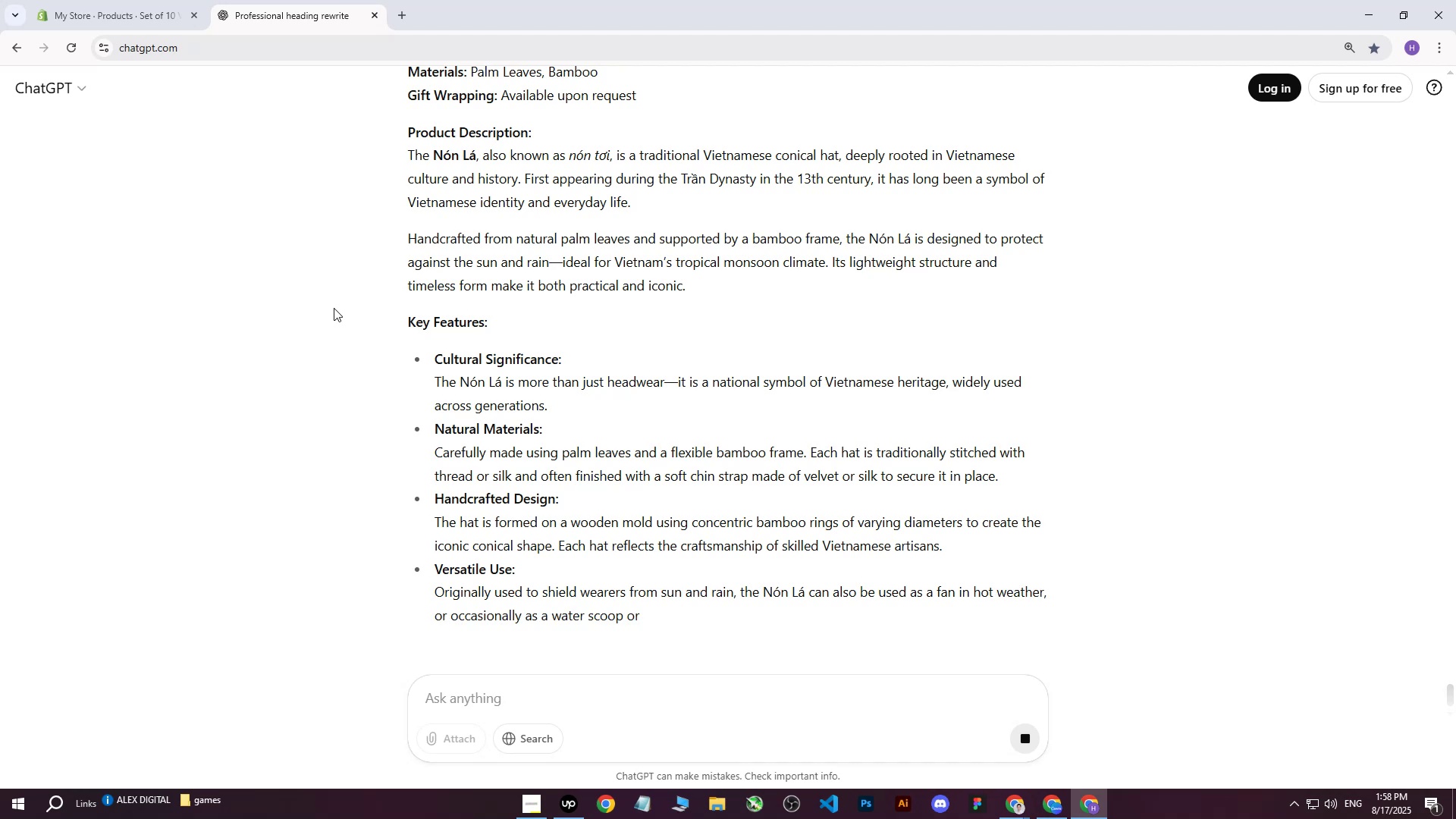 
scroll: coordinate [334, 308], scroll_direction: up, amount: 7.0
 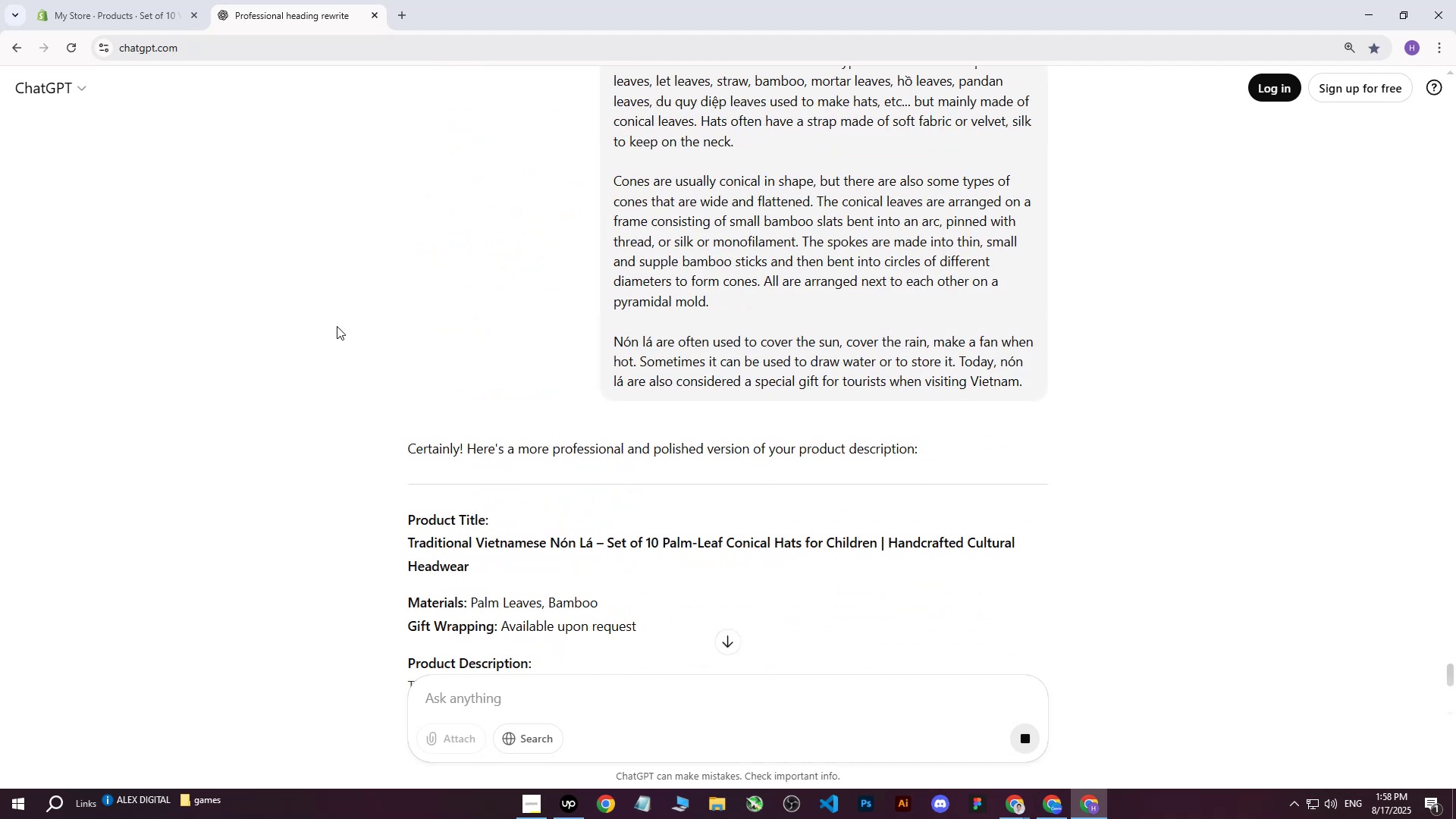 
left_click([337, 330])
 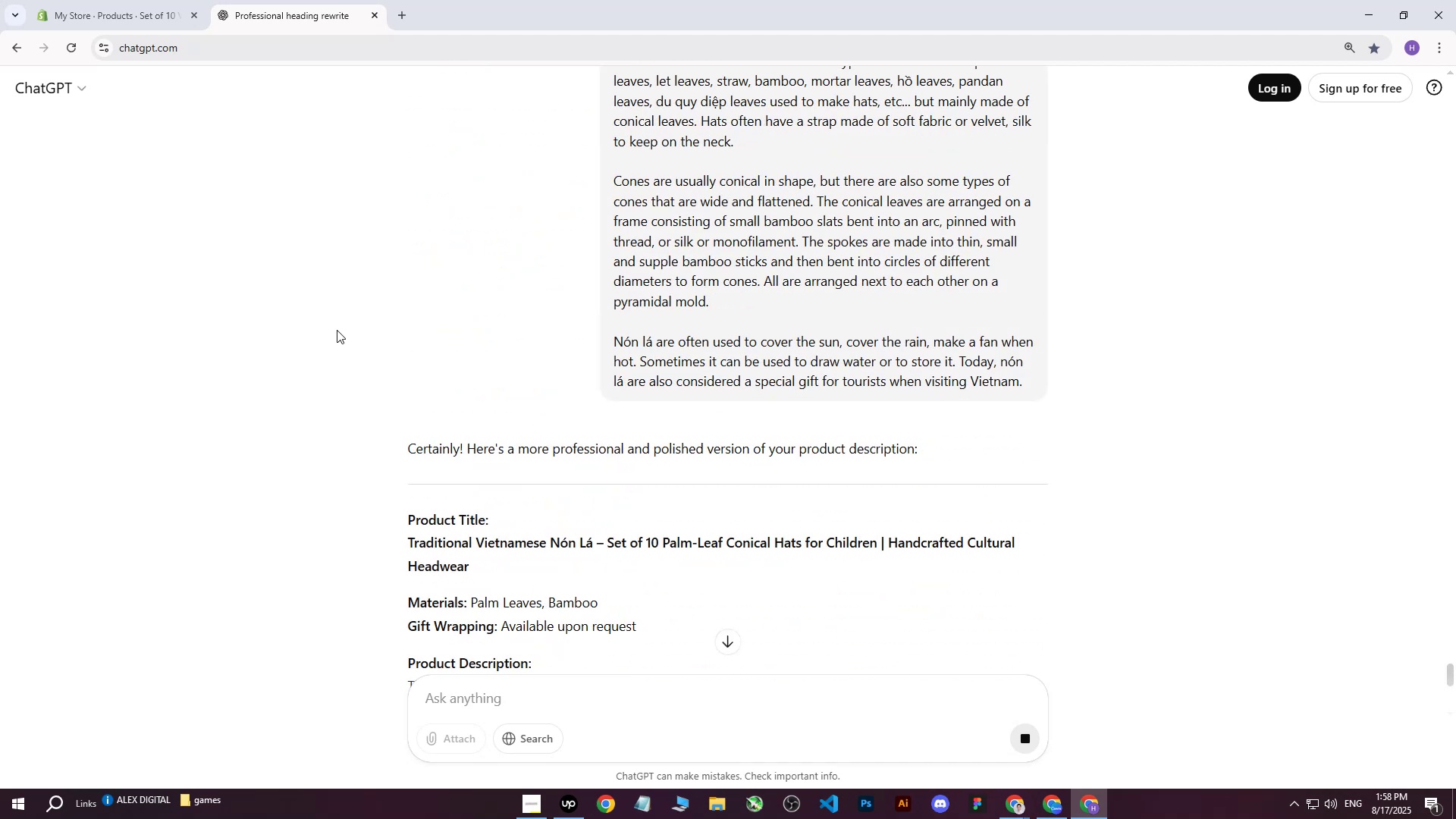 
scroll: coordinate [343, 340], scroll_direction: down, amount: 26.0
 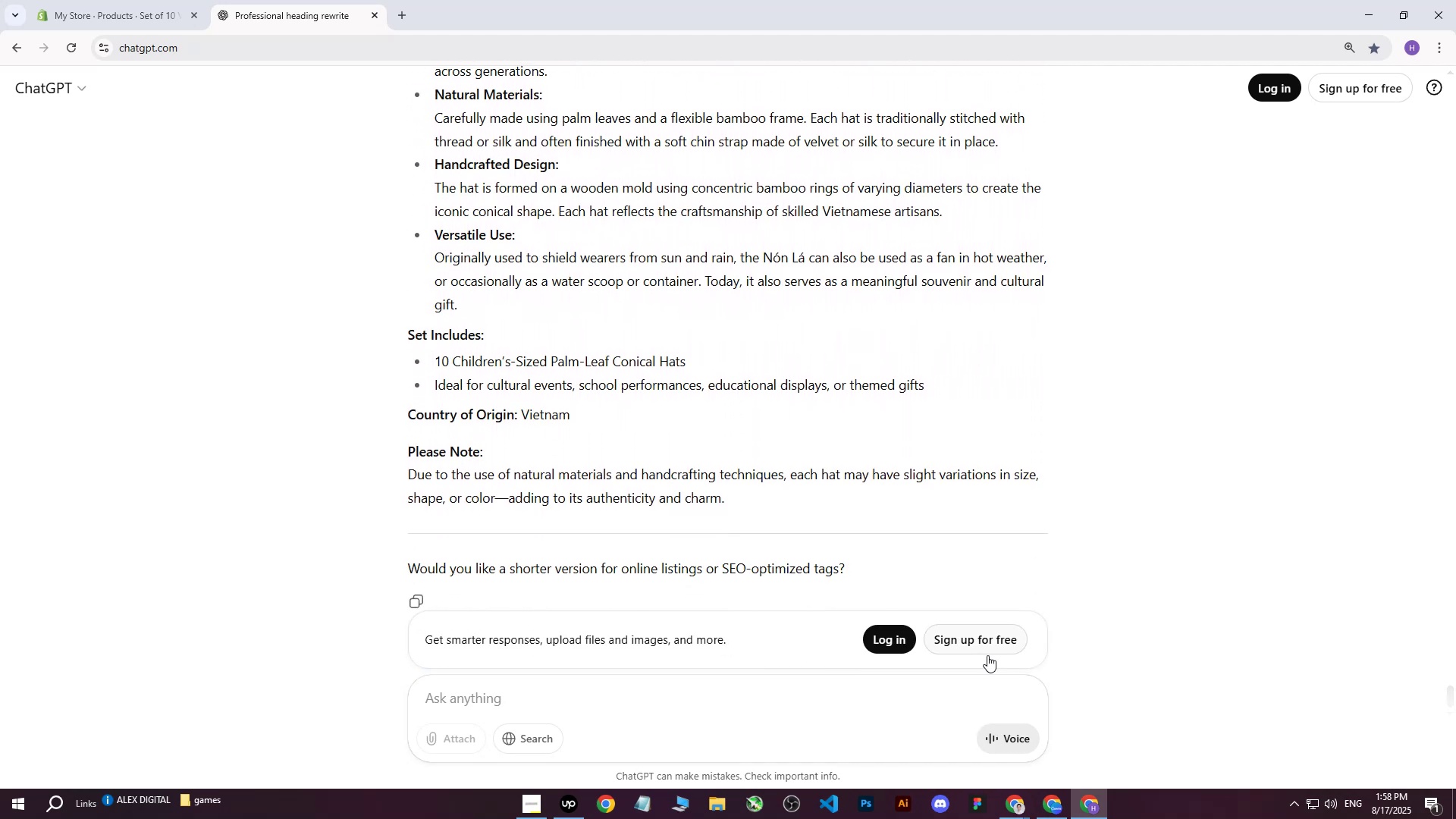 
scroll: coordinate [265, 369], scroll_direction: up, amount: 8.0
 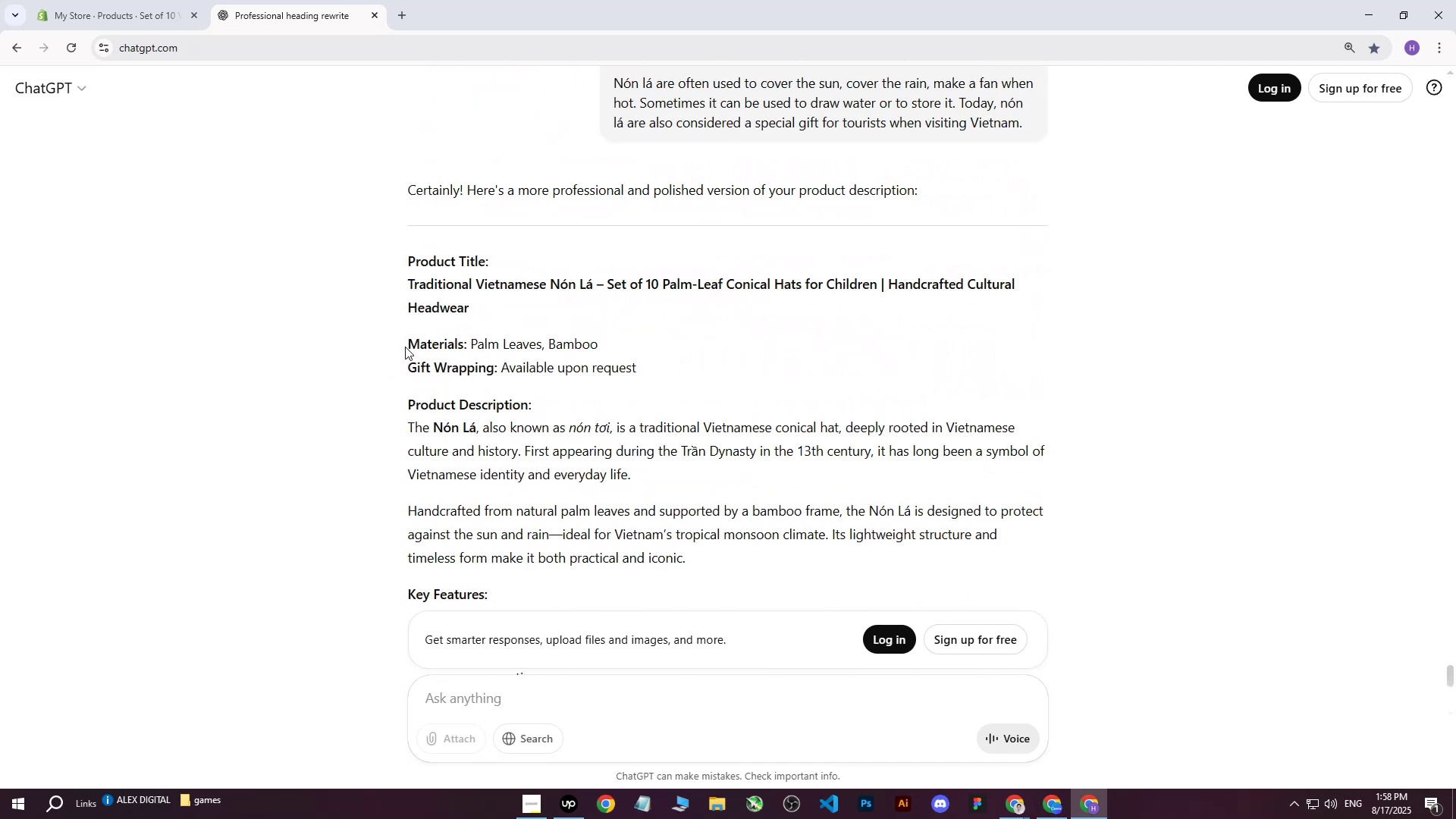 
left_click_drag(start_coordinate=[408, 342], to_coordinate=[775, 495])
 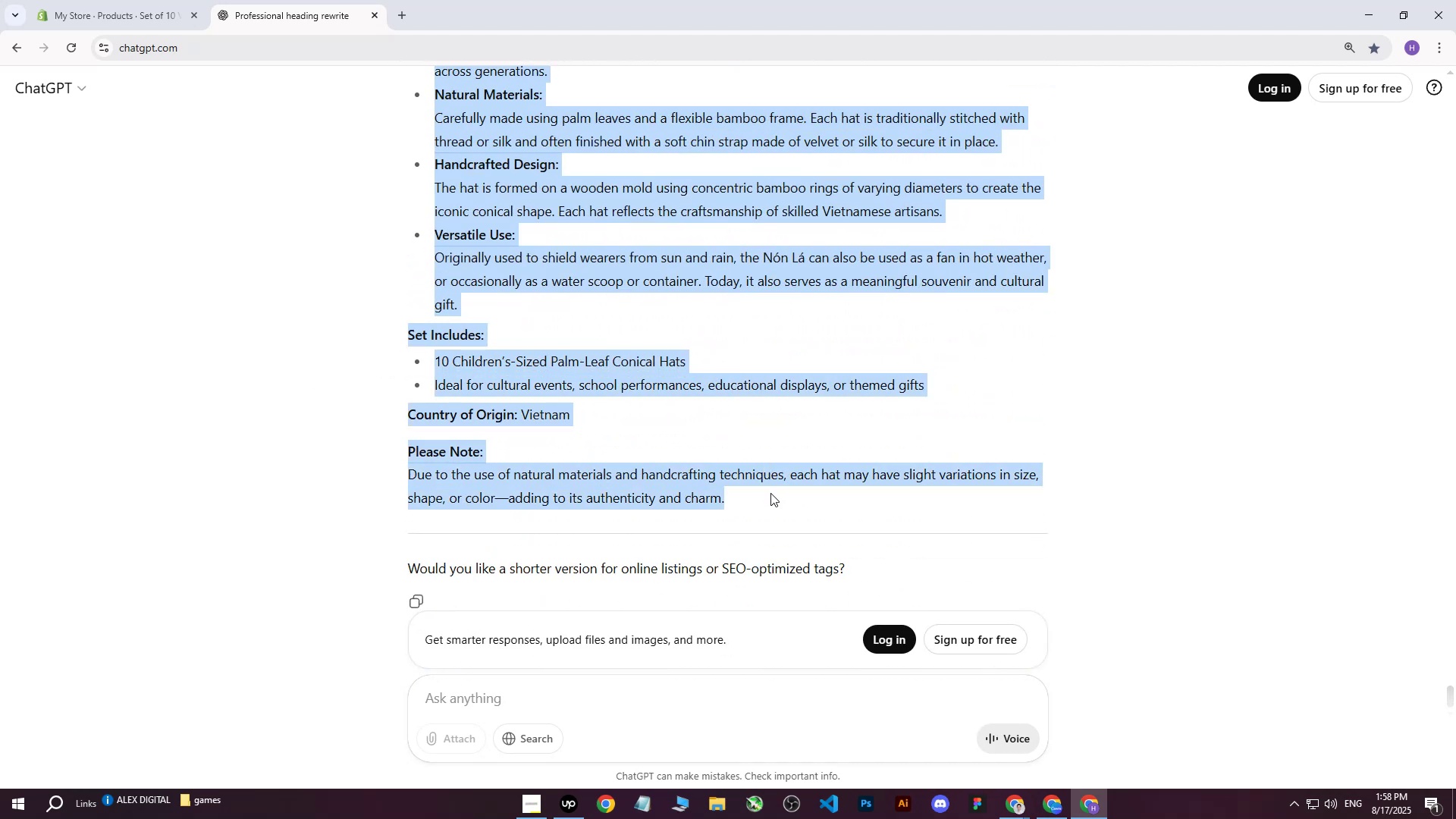 
scroll: coordinate [730, 366], scroll_direction: down, amount: 12.0
 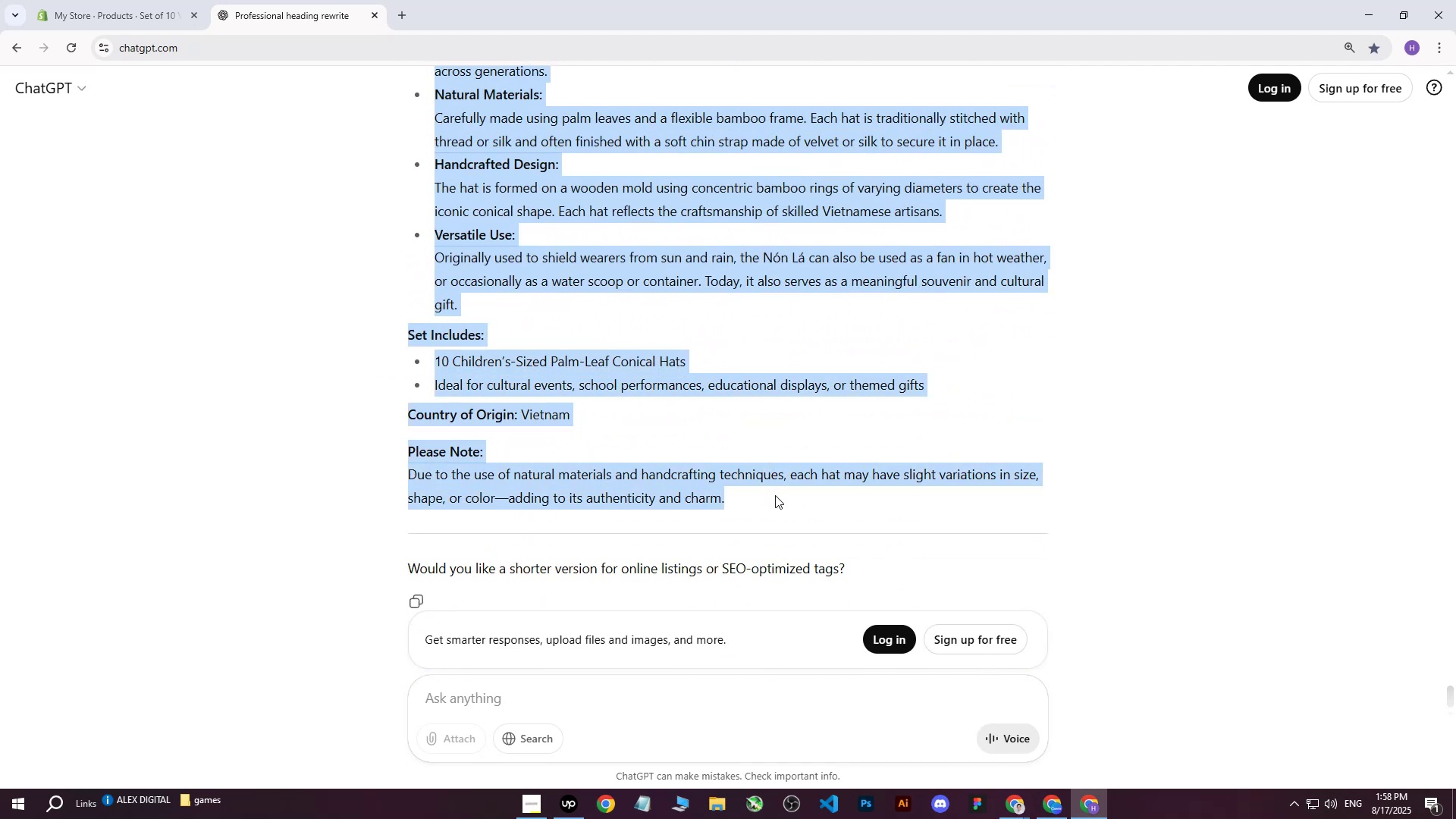 
key(Control+C)
 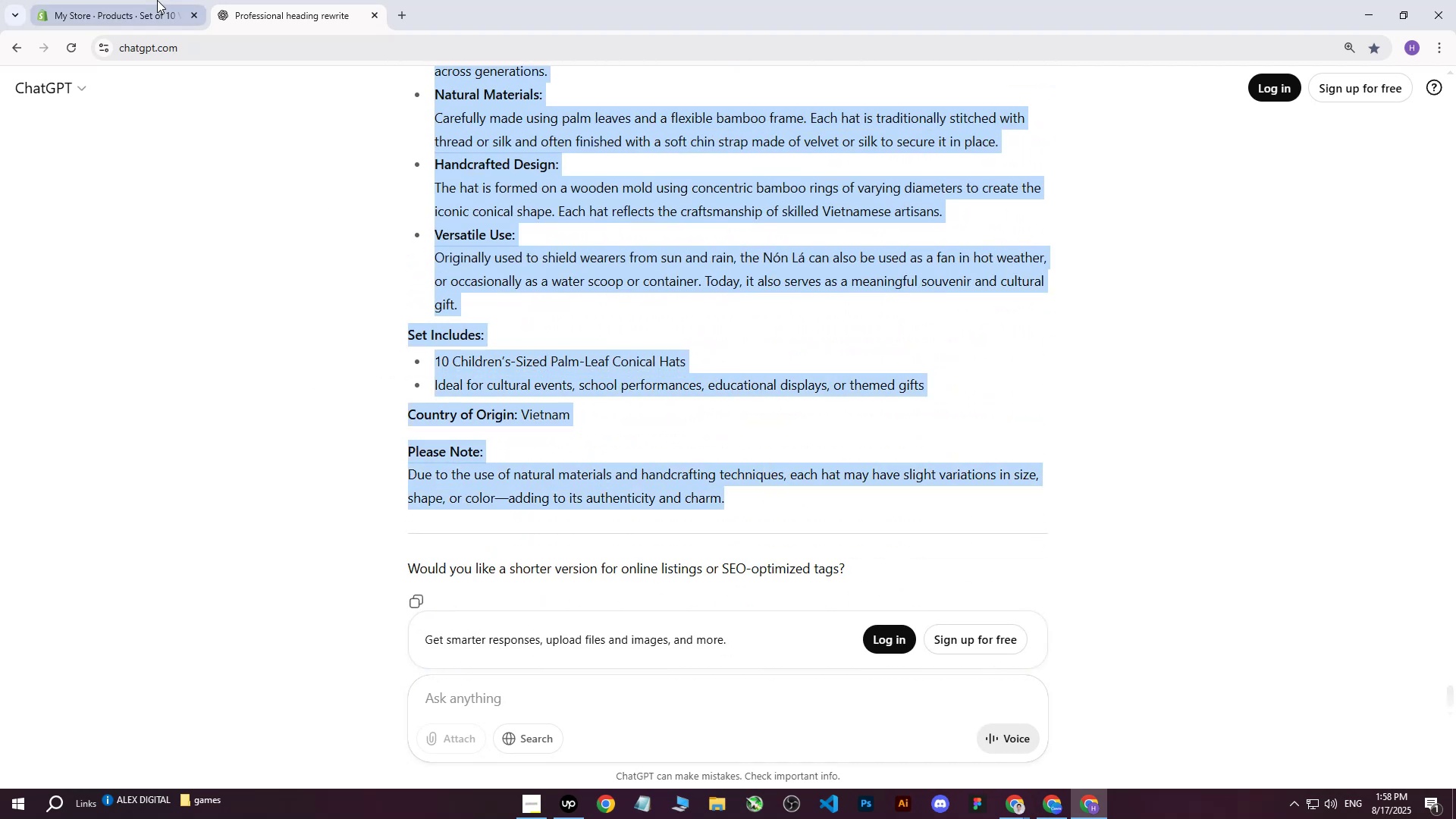 
left_click([157, 0])
 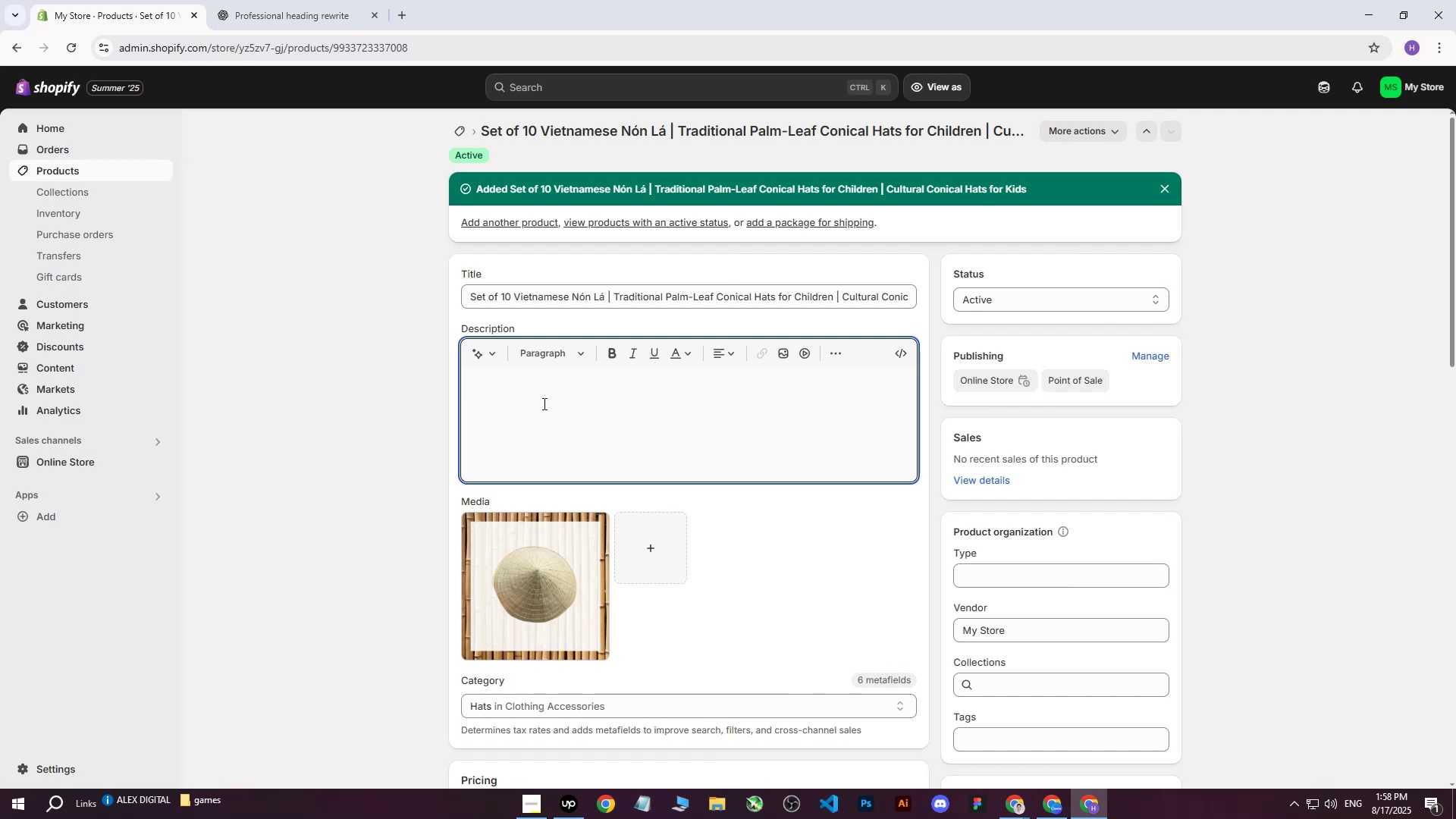 
left_click([543, 403])
 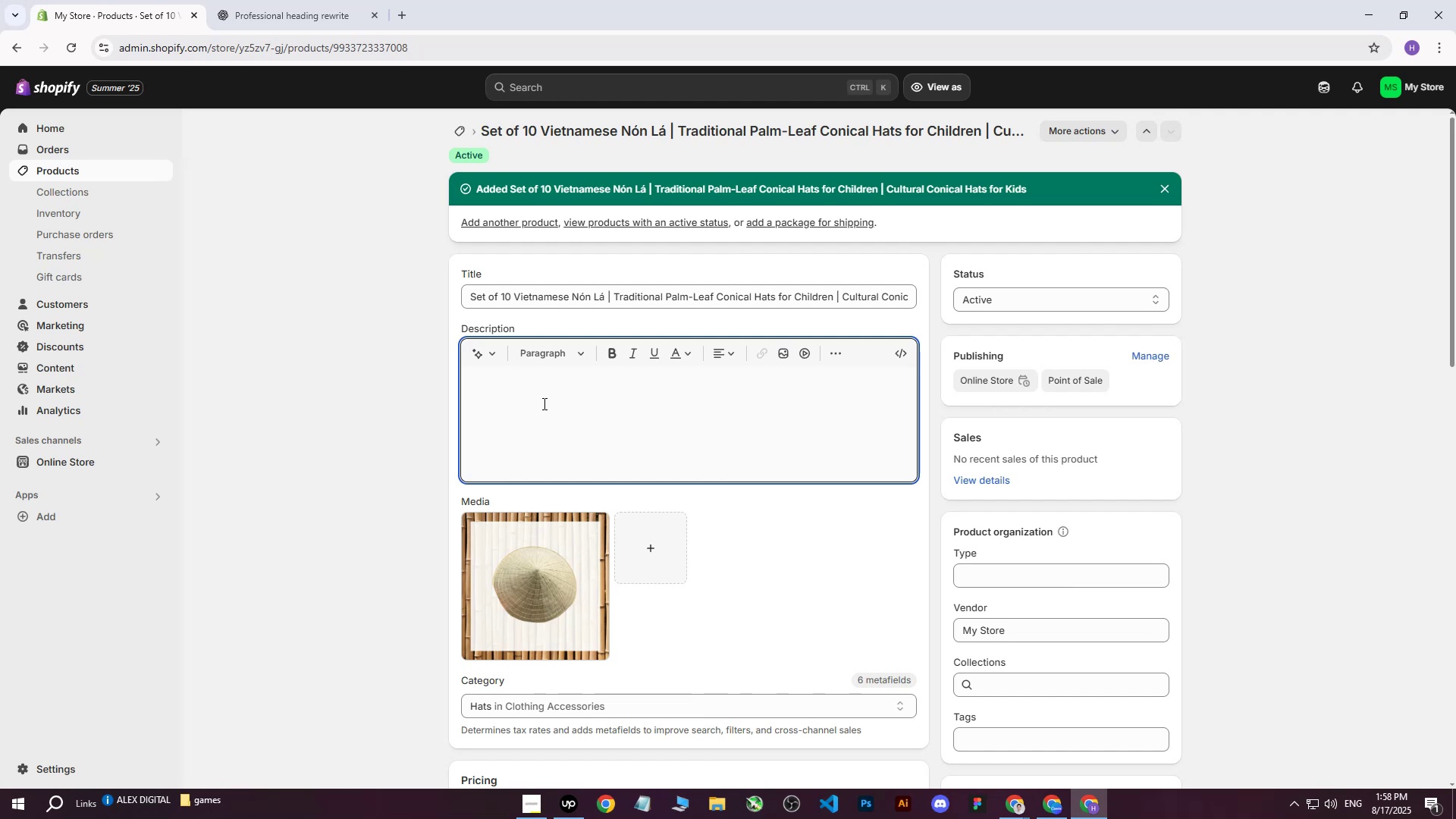 
key(Control+V)
 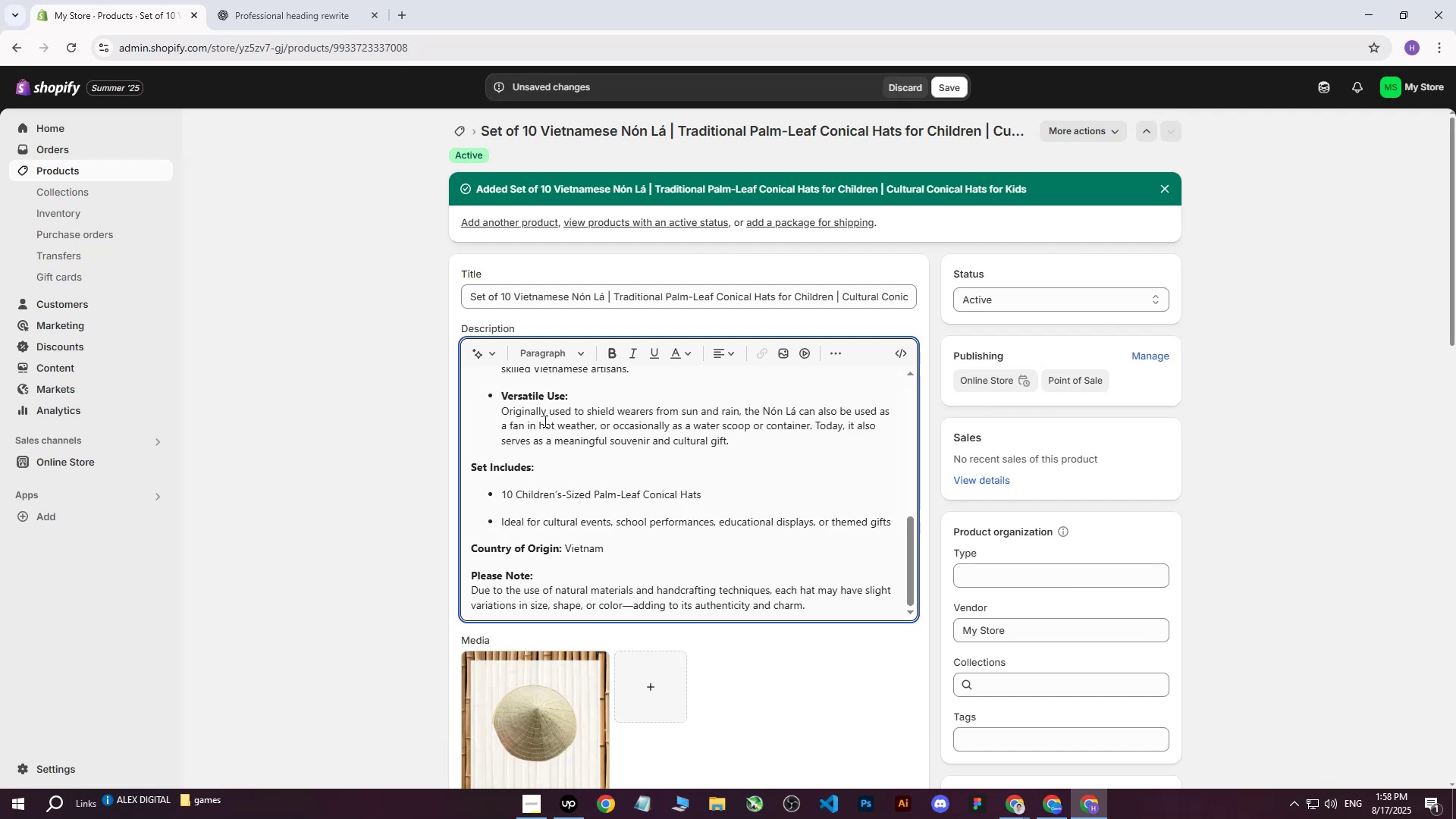 
scroll: coordinate [535, 438], scroll_direction: up, amount: 12.0
 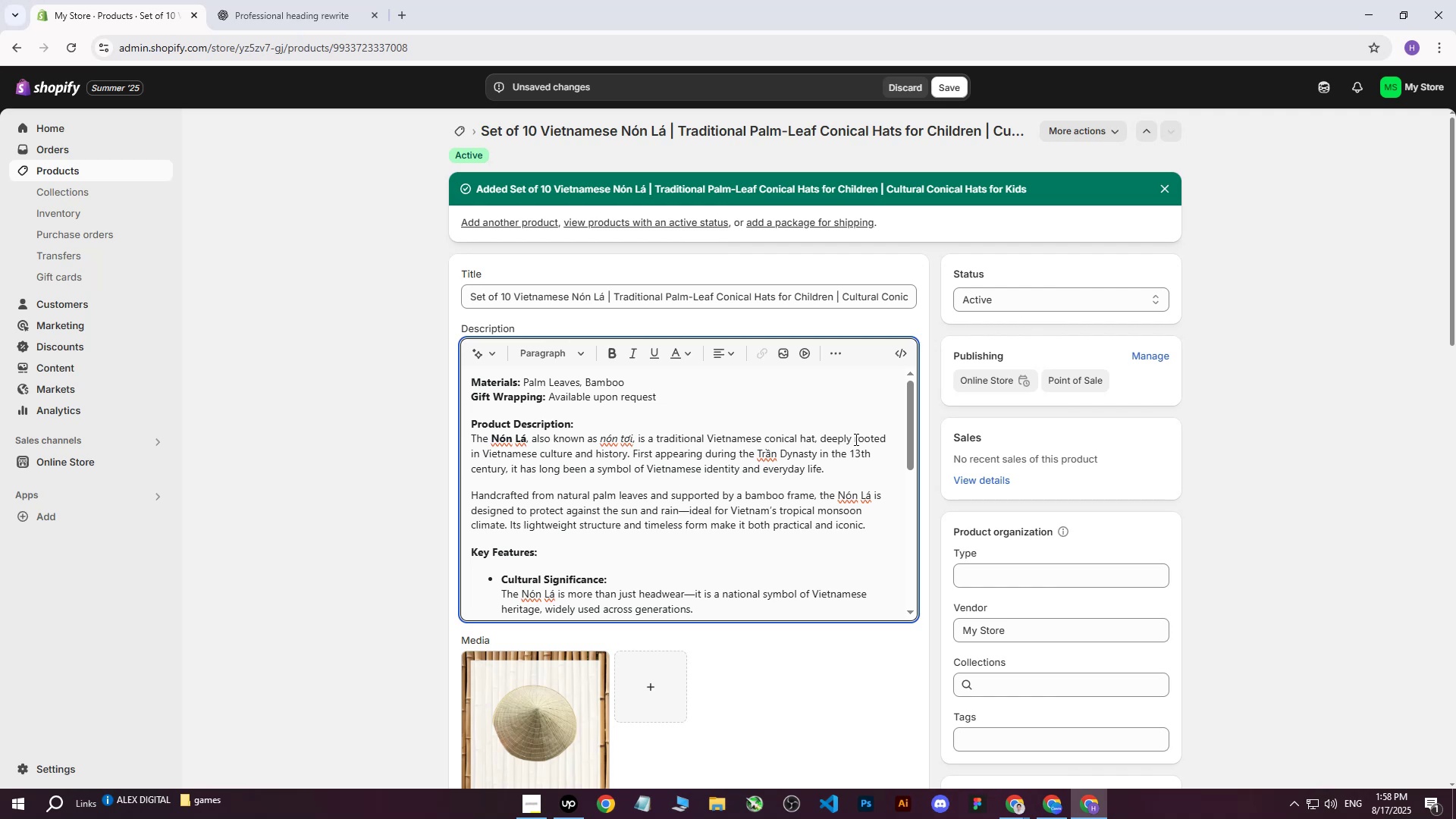 
wait(13.95)
 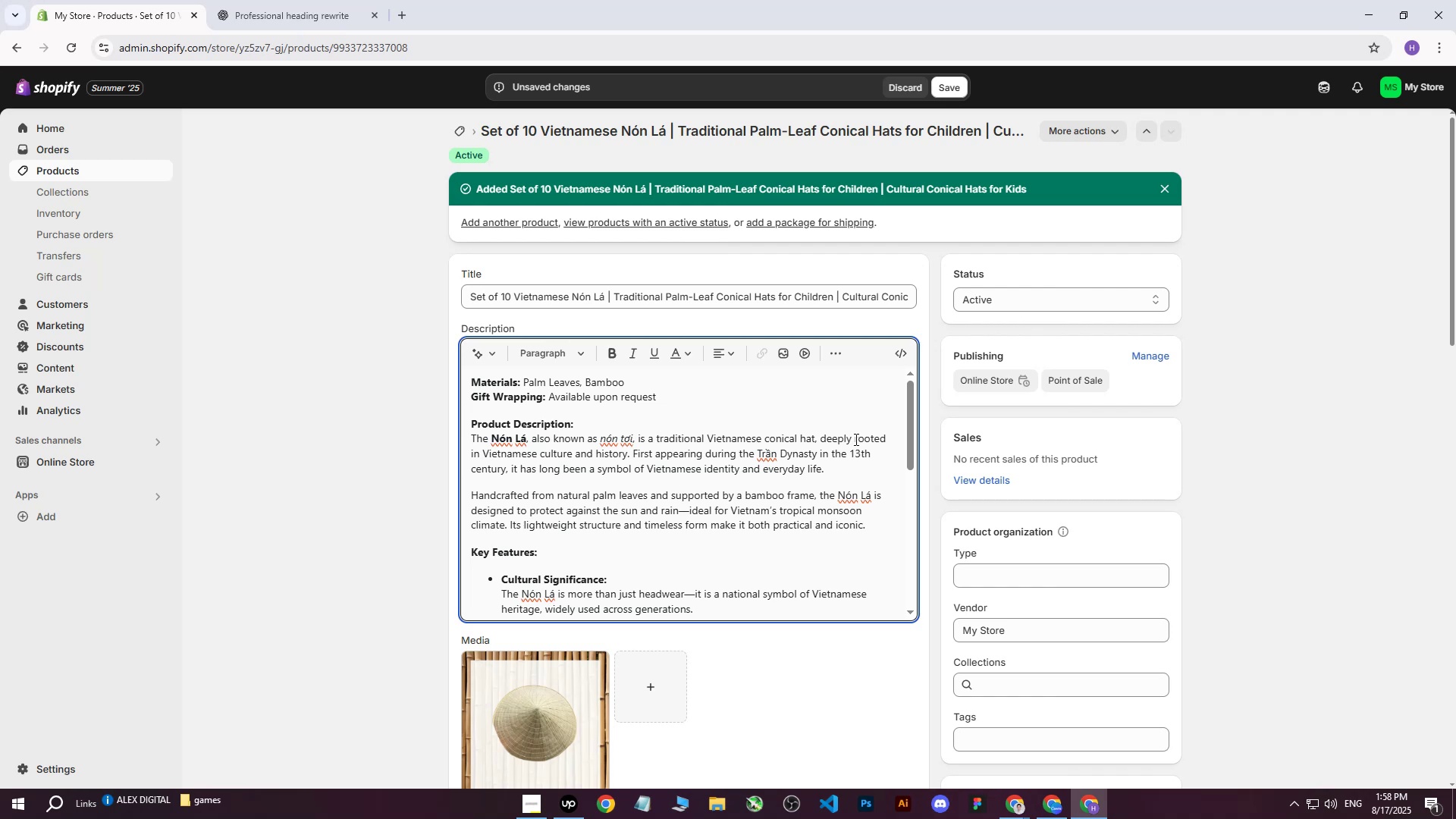 
scroll: coordinate [820, 465], scroll_direction: down, amount: 1.0
 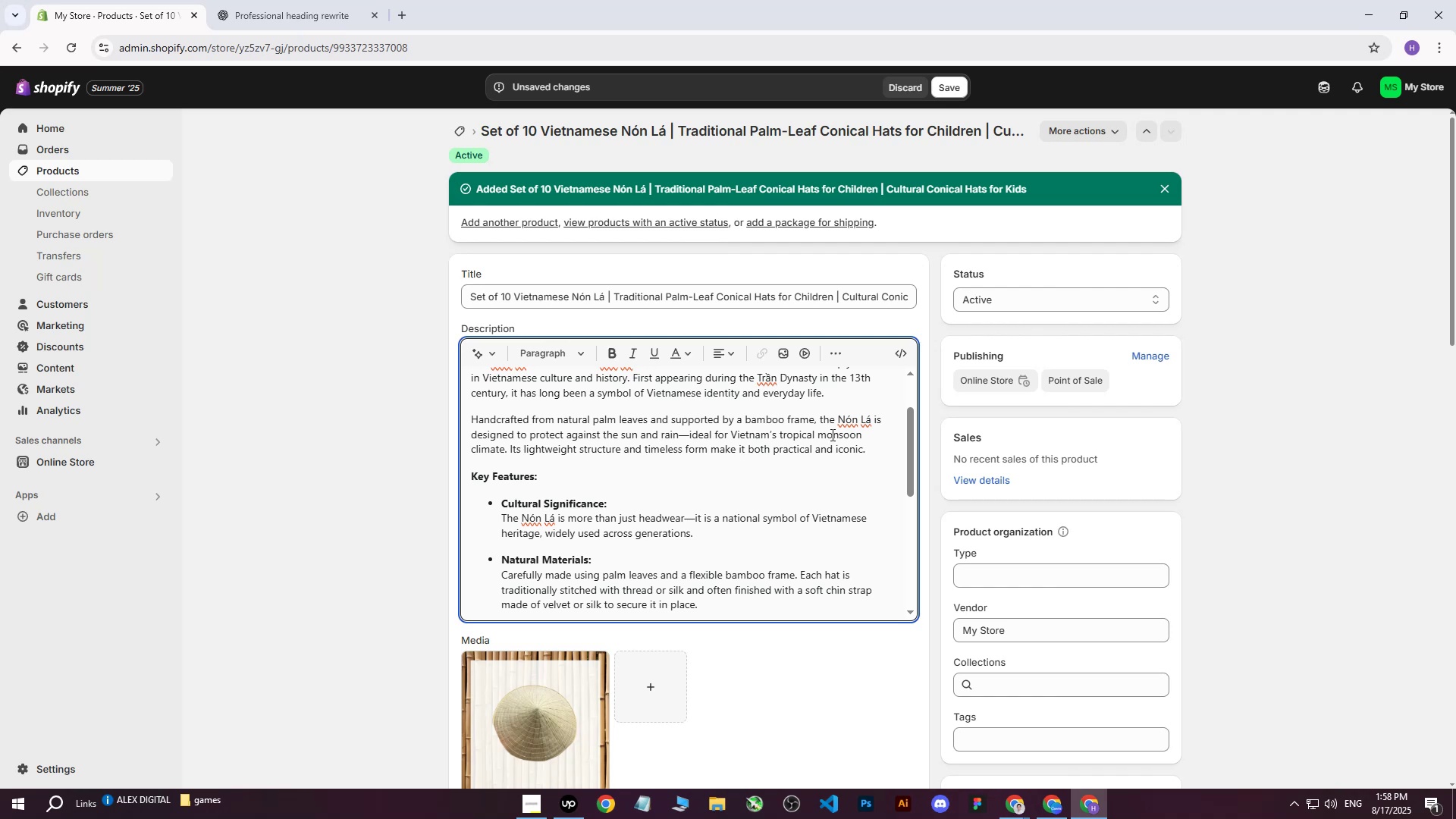 
wait(6.95)
 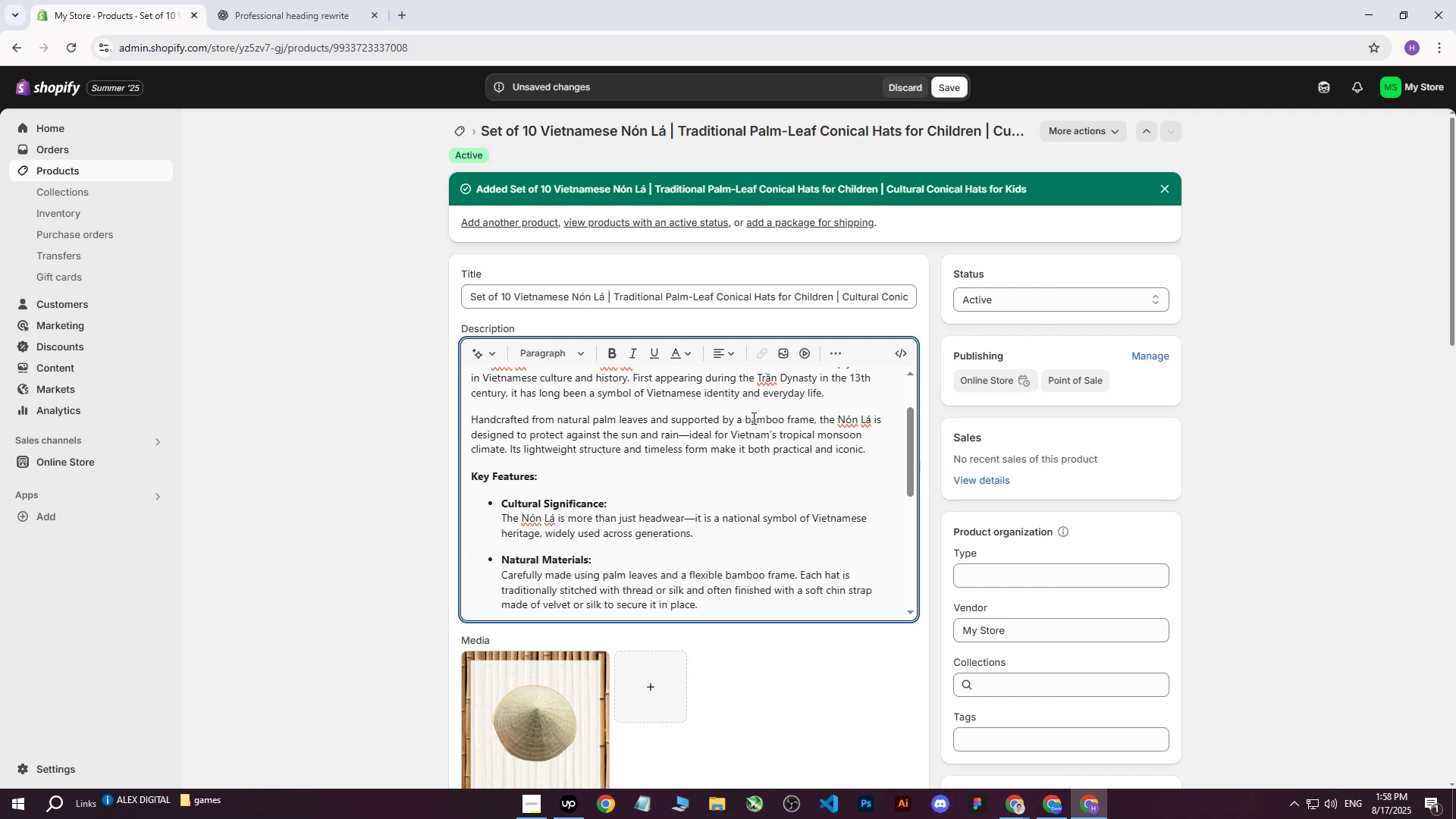 
scroll: coordinate [573, 447], scroll_direction: down, amount: 2.0
 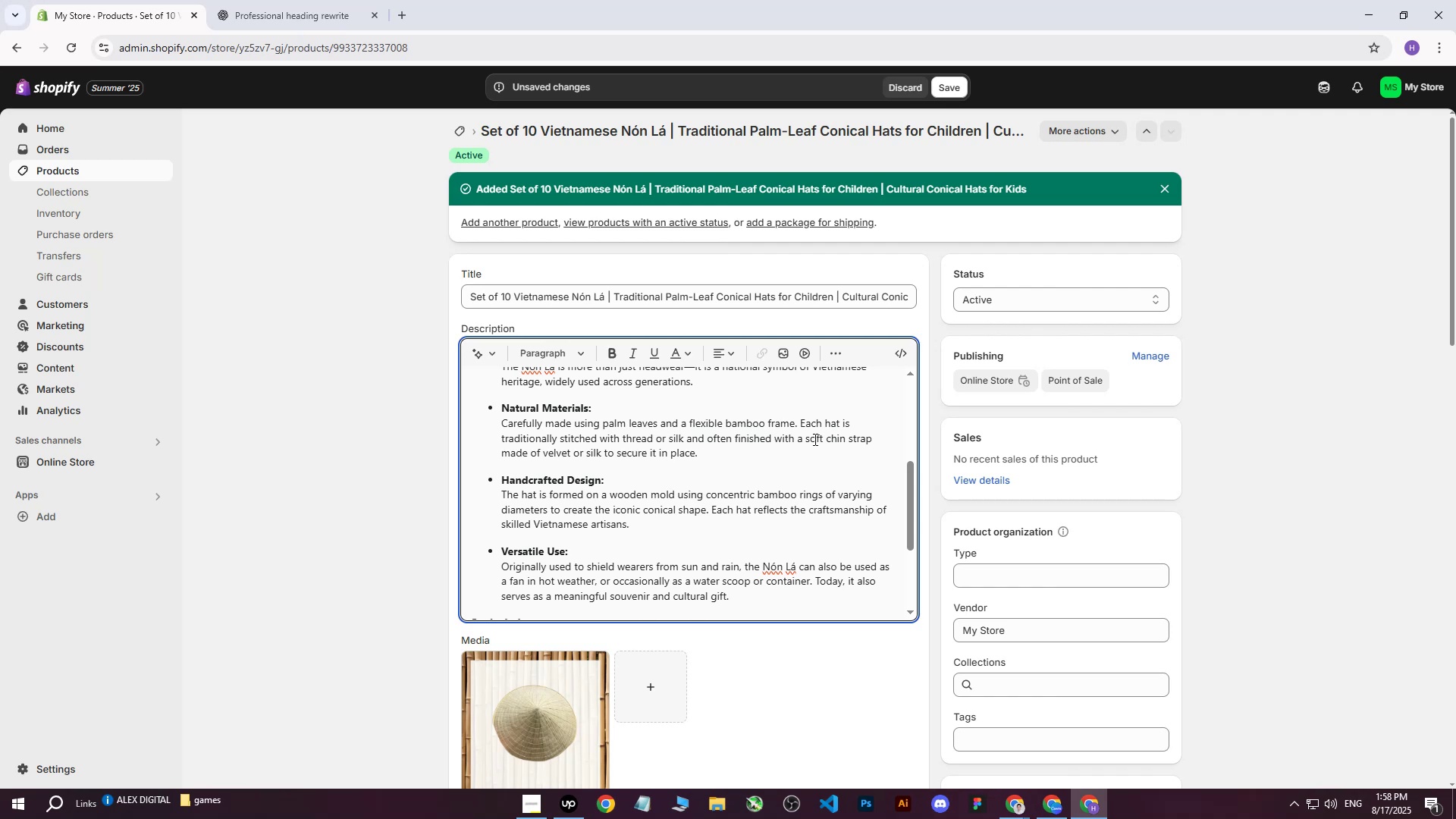 
wait(7.56)
 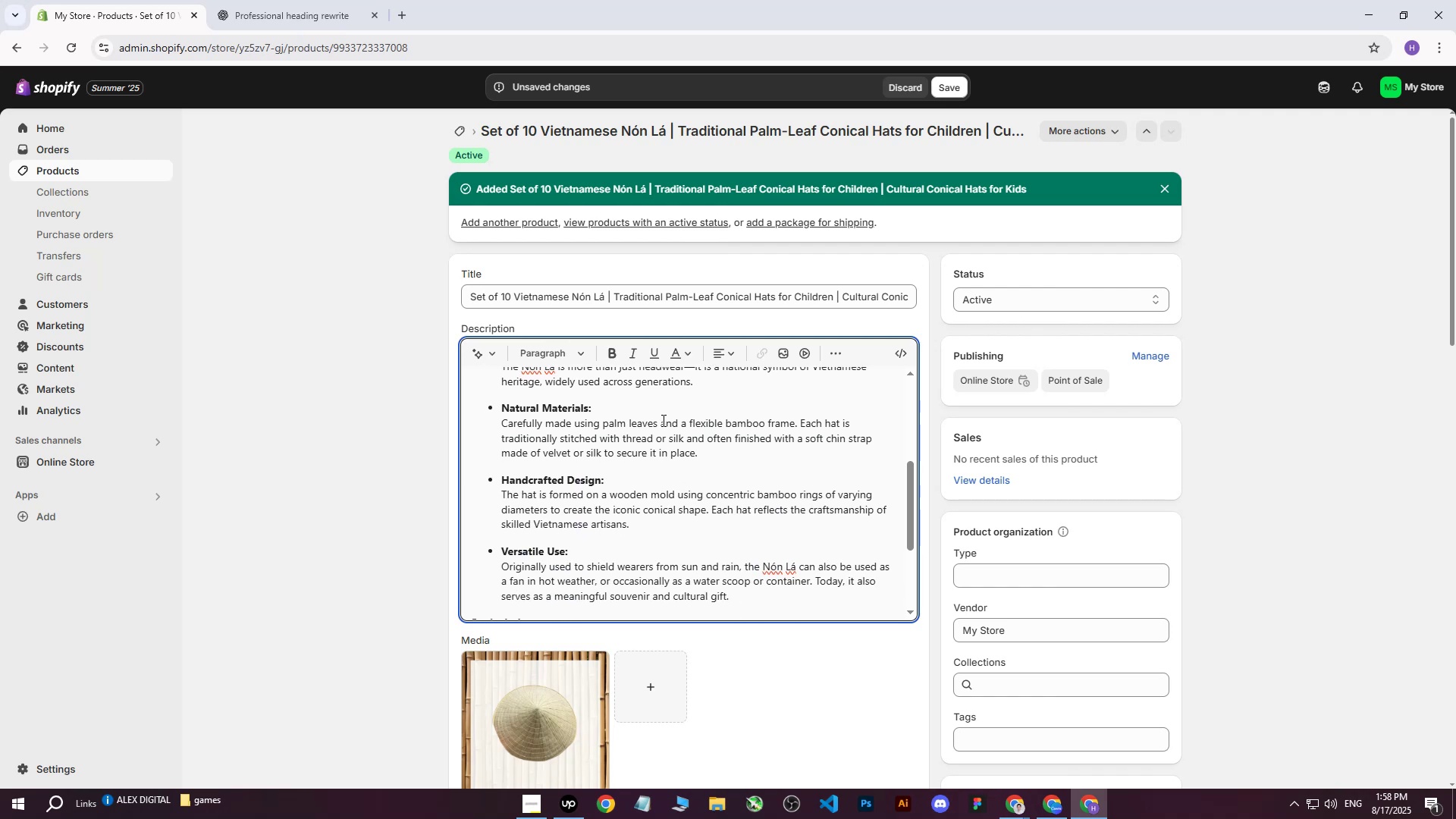 
scroll: coordinate [632, 447], scroll_direction: down, amount: 1.0
 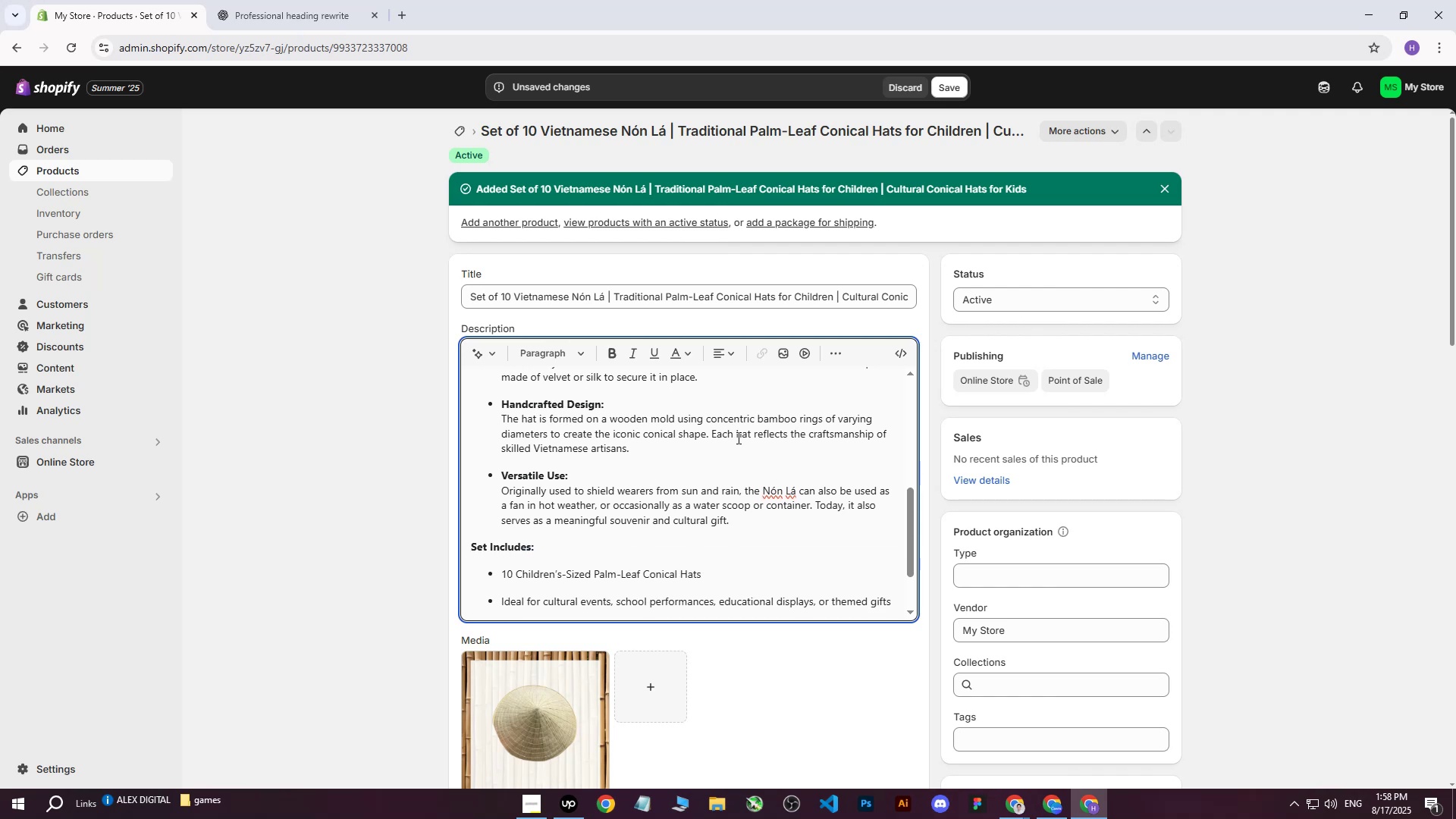 
wait(5.3)
 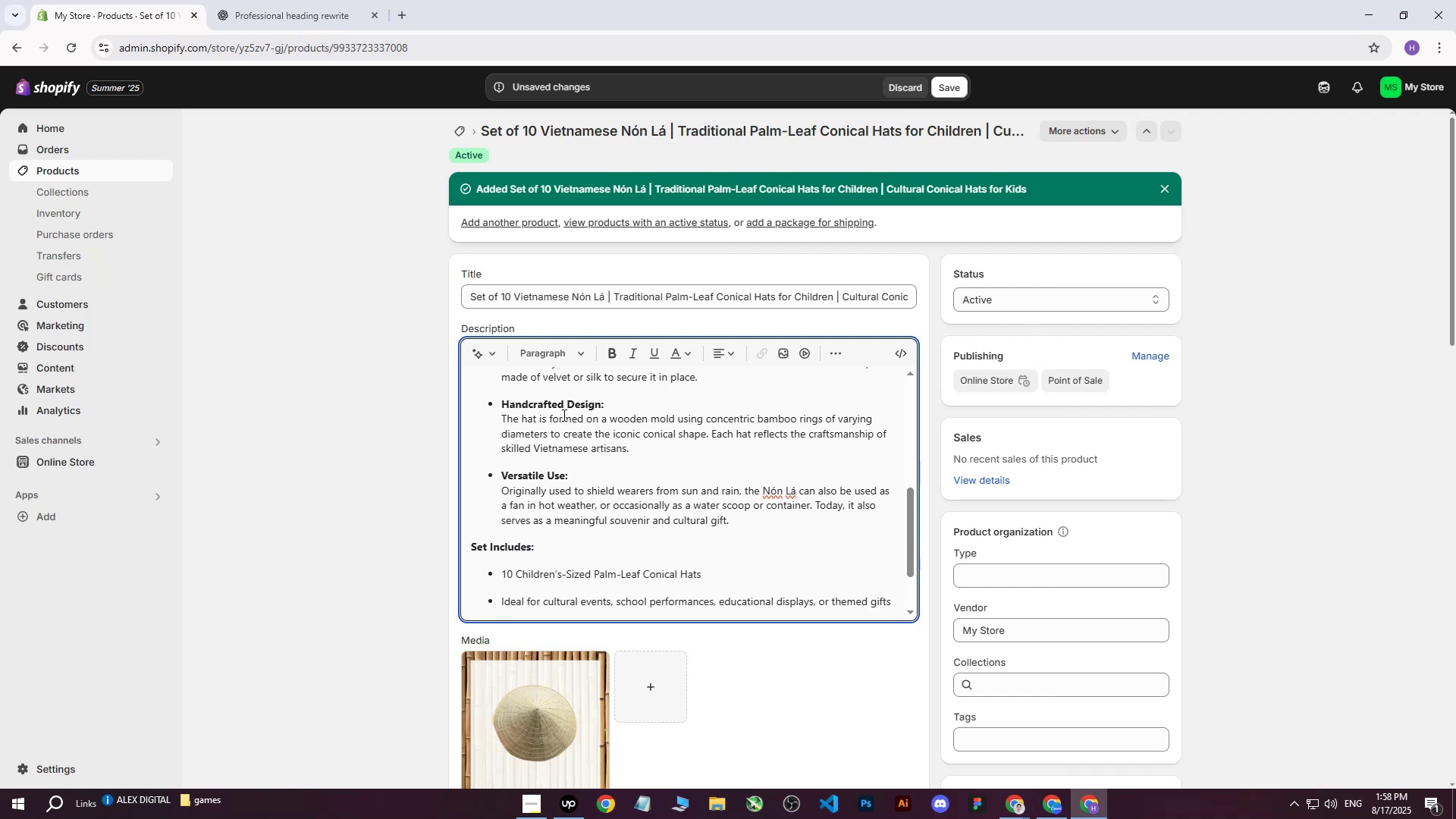 
scroll: coordinate [551, 454], scroll_direction: down, amount: 1.0
 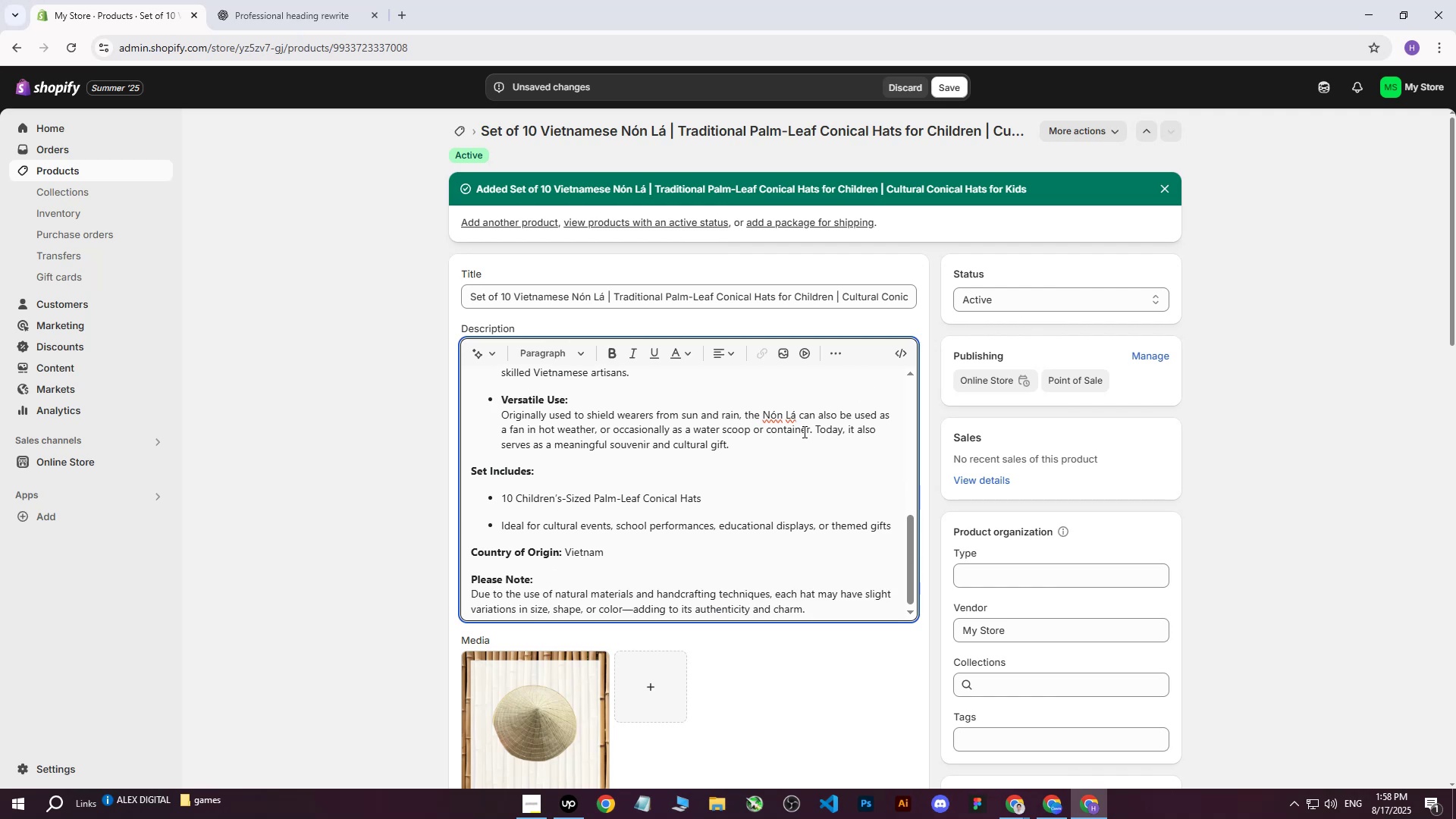 
wait(5.35)
 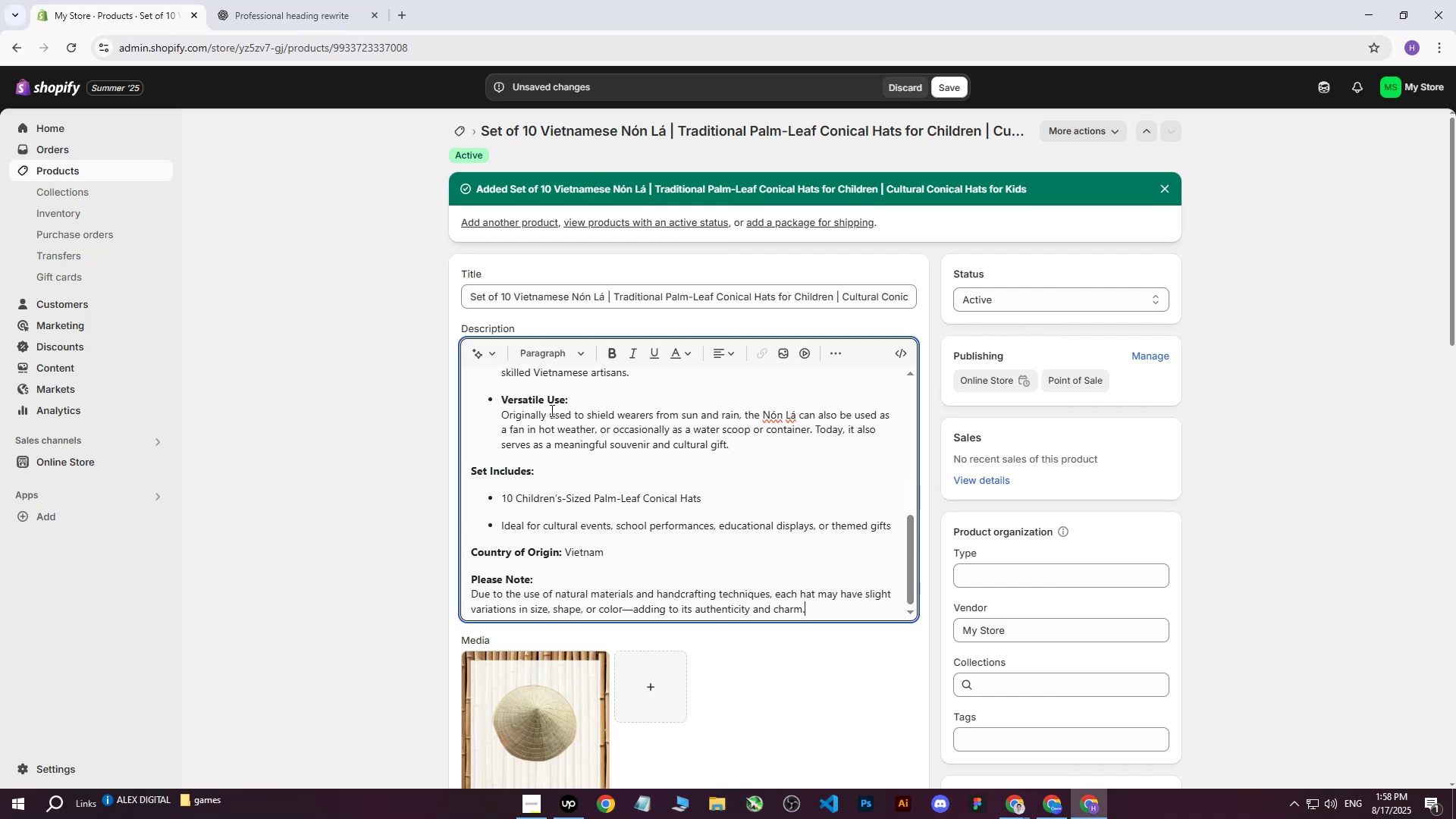 
scroll: coordinate [591, 450], scroll_direction: down, amount: 1.0
 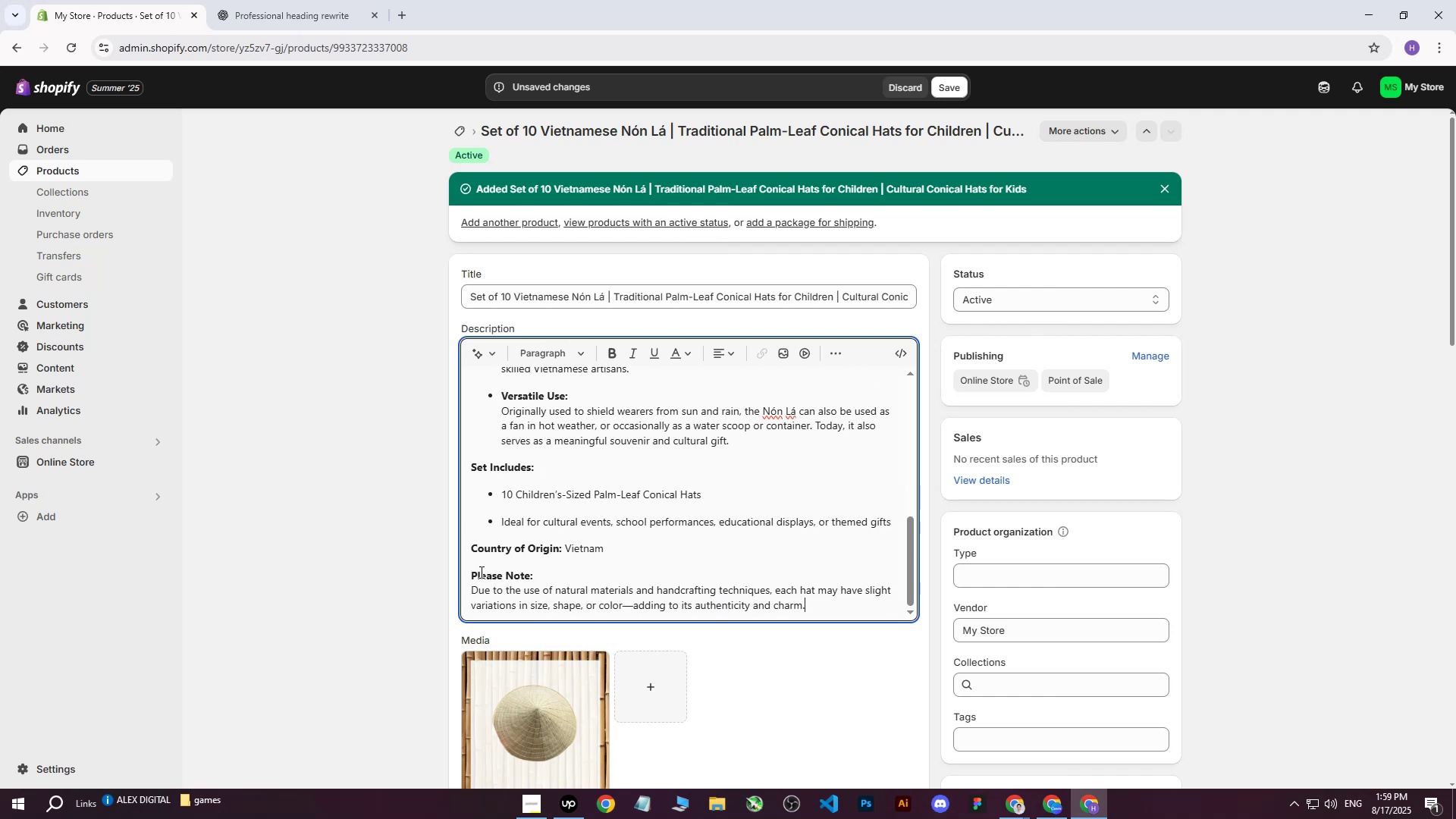 
left_click([345, 477])
 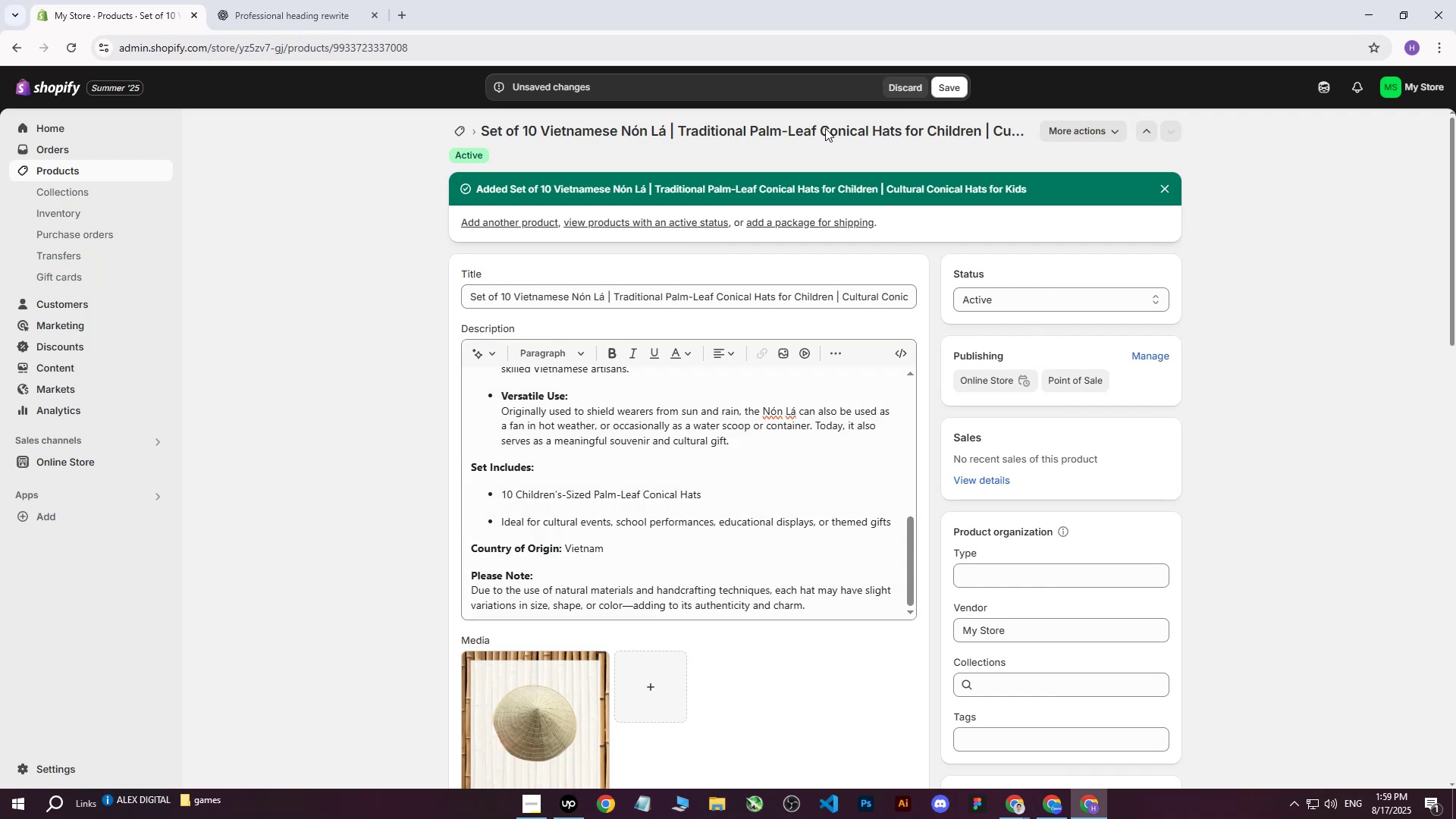 
left_click([945, 90])
 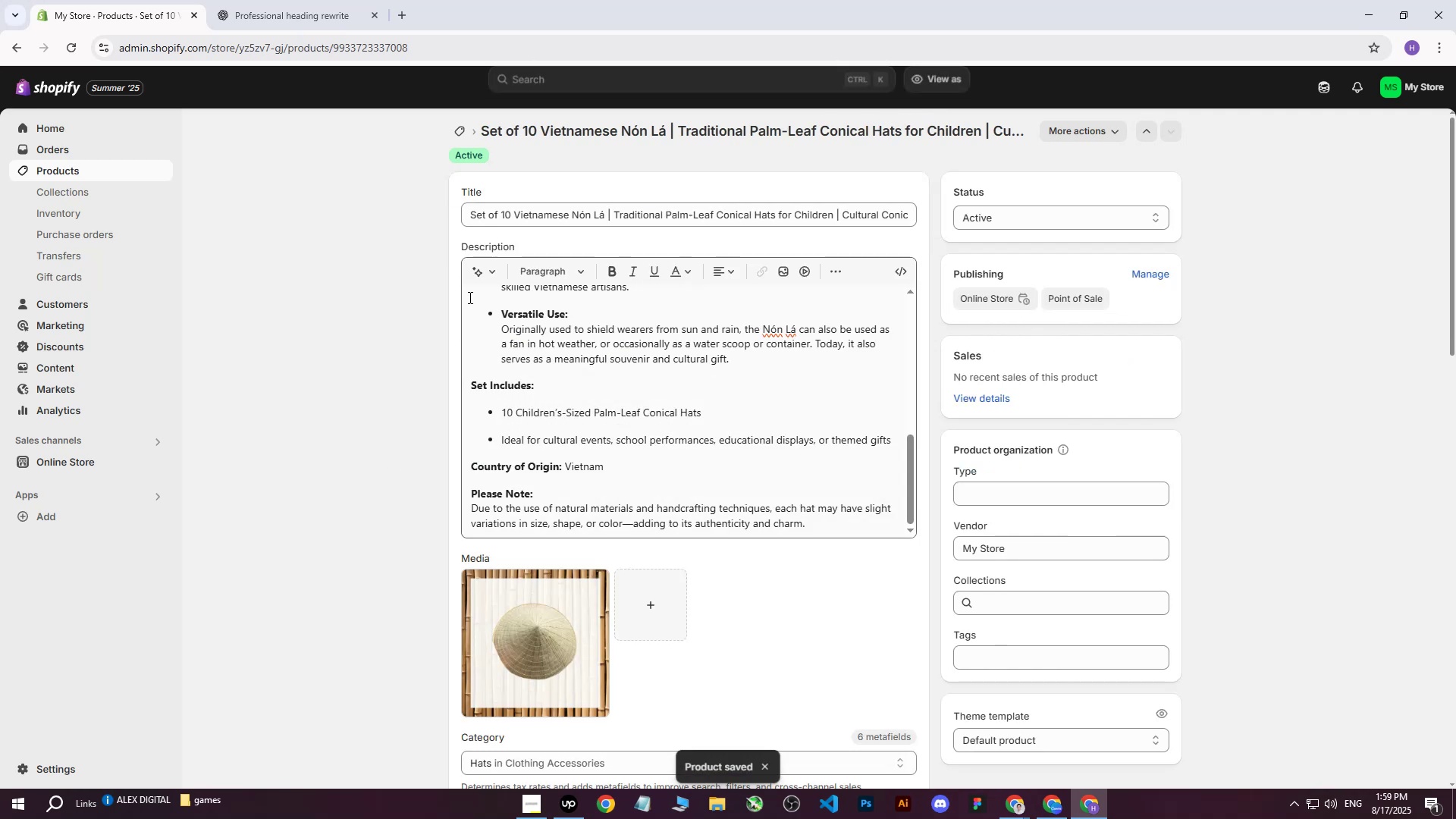 
left_click_drag(start_coordinate=[470, 216], to_coordinate=[1100, 209])
 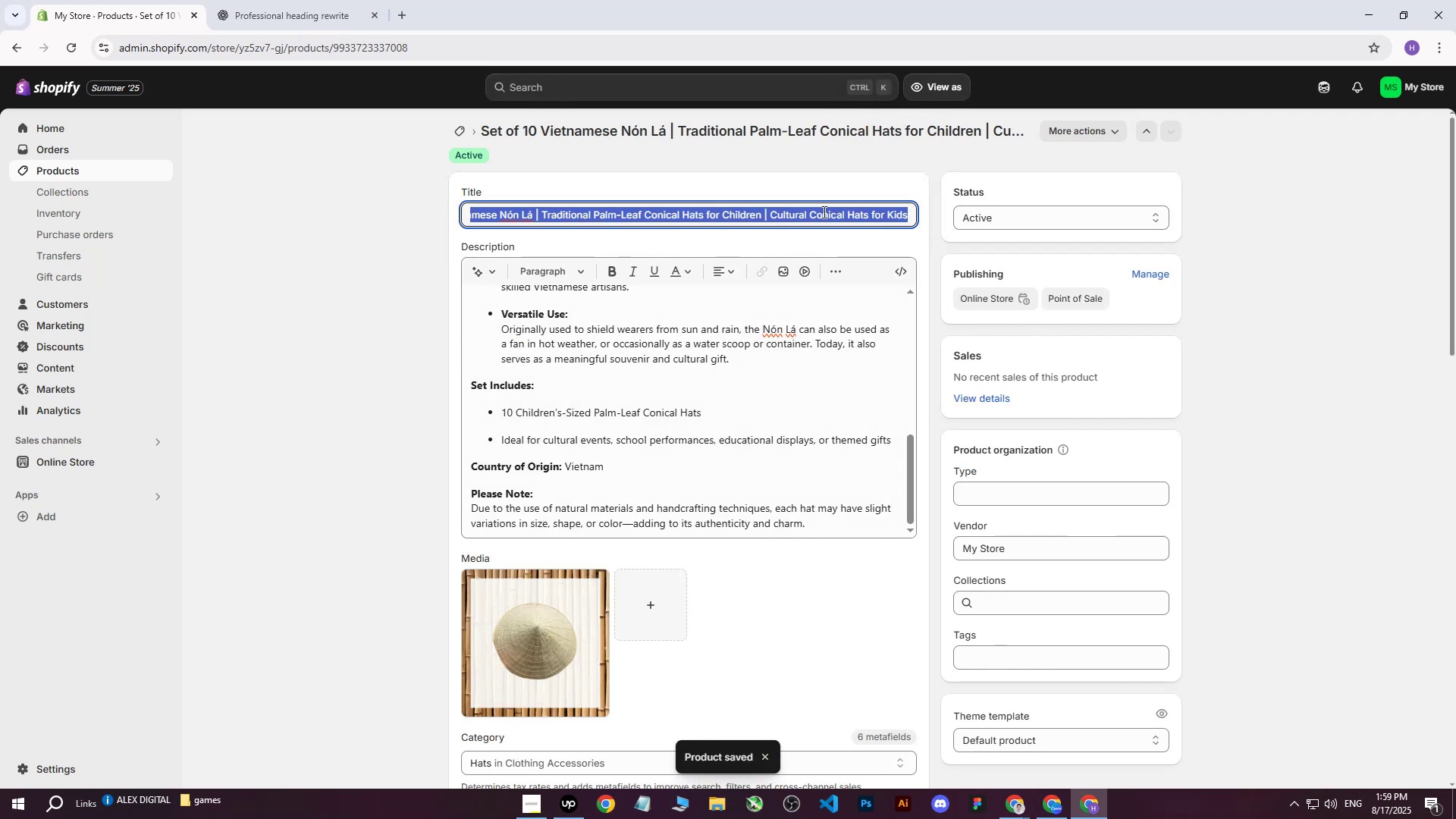 
left_click([861, 212])
 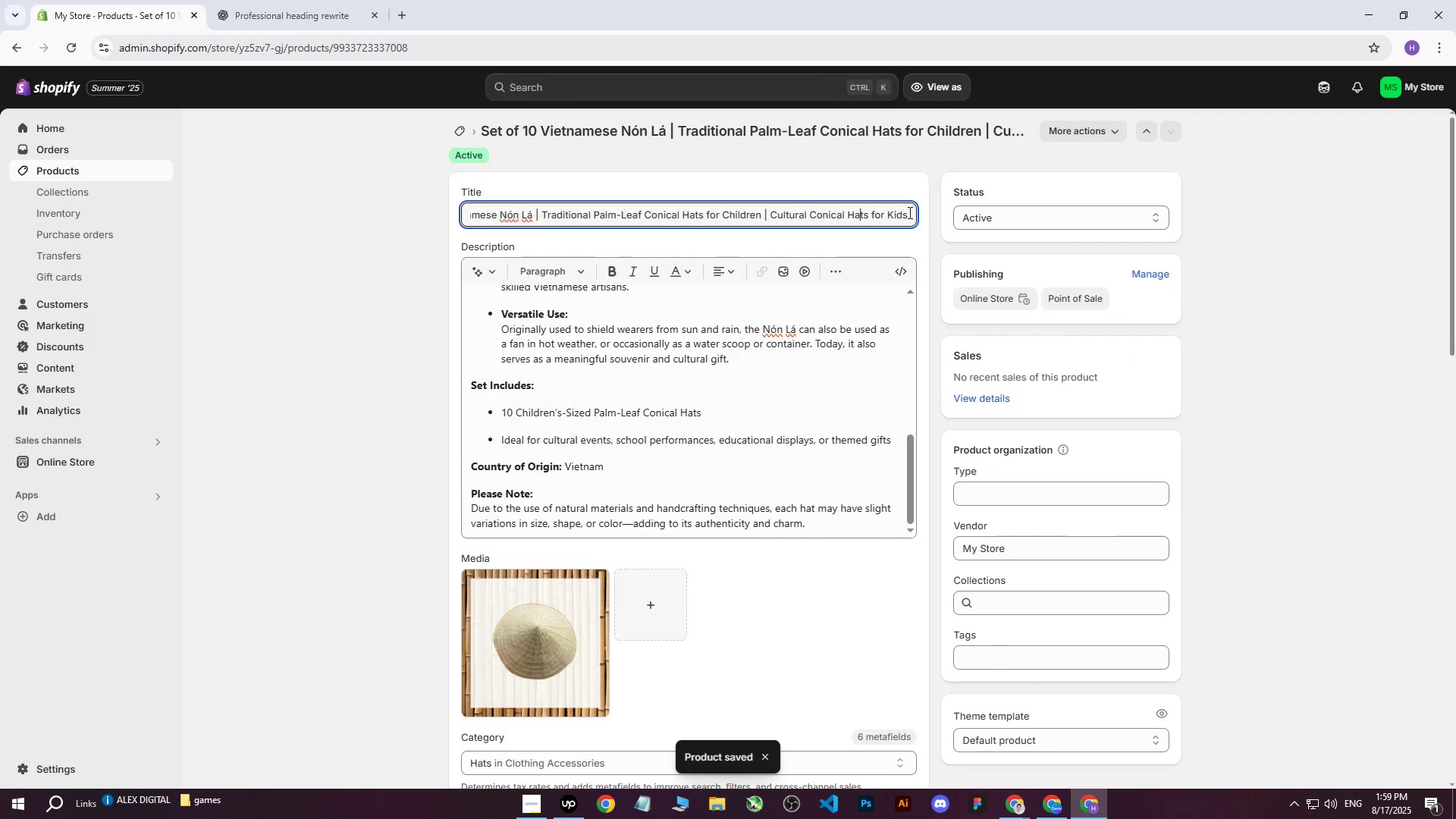 
left_click_drag(start_coordinate=[909, 213], to_coordinate=[261, 200])
 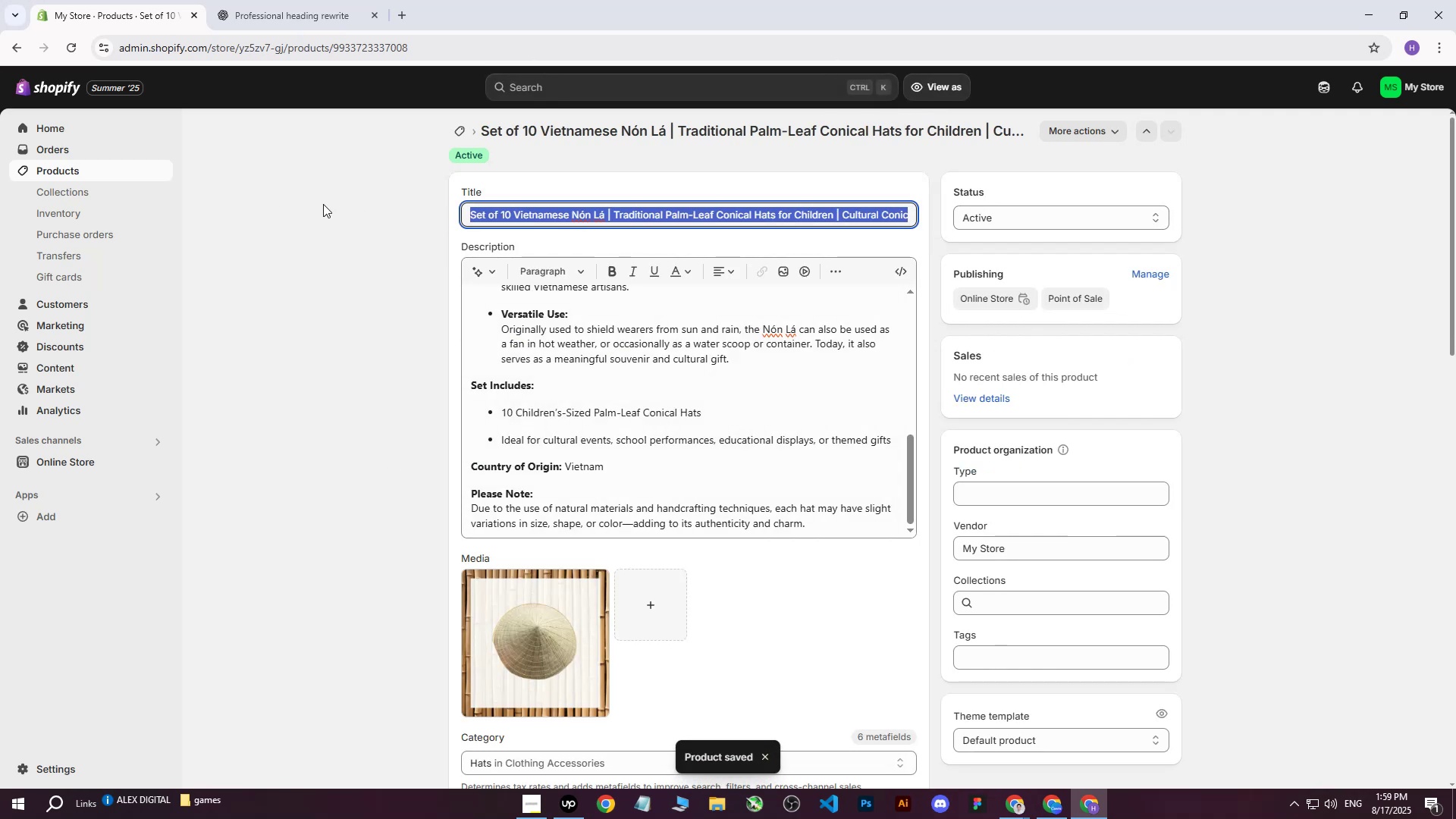 
key(Control+C)
 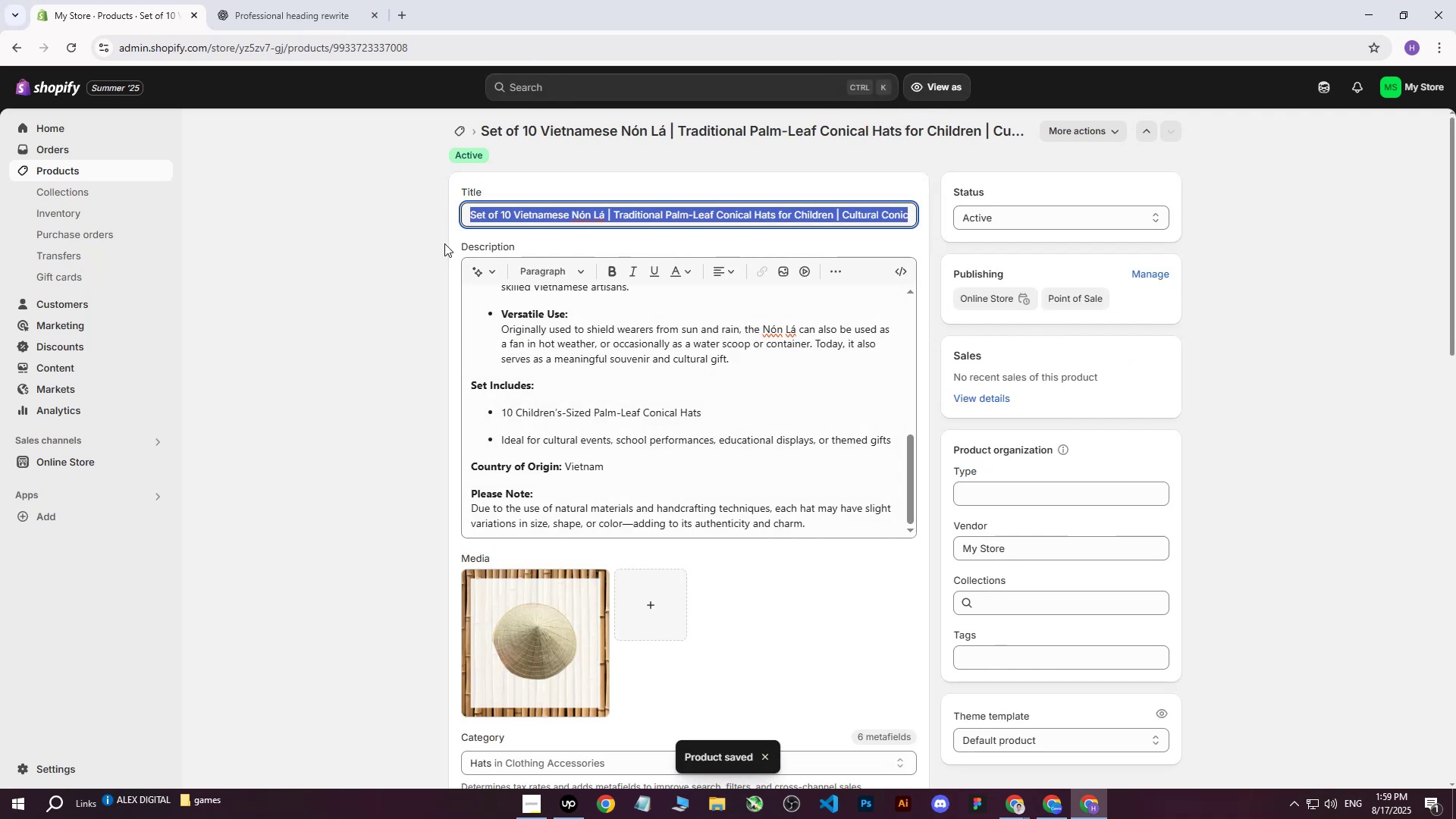 
left_click([381, 275])
 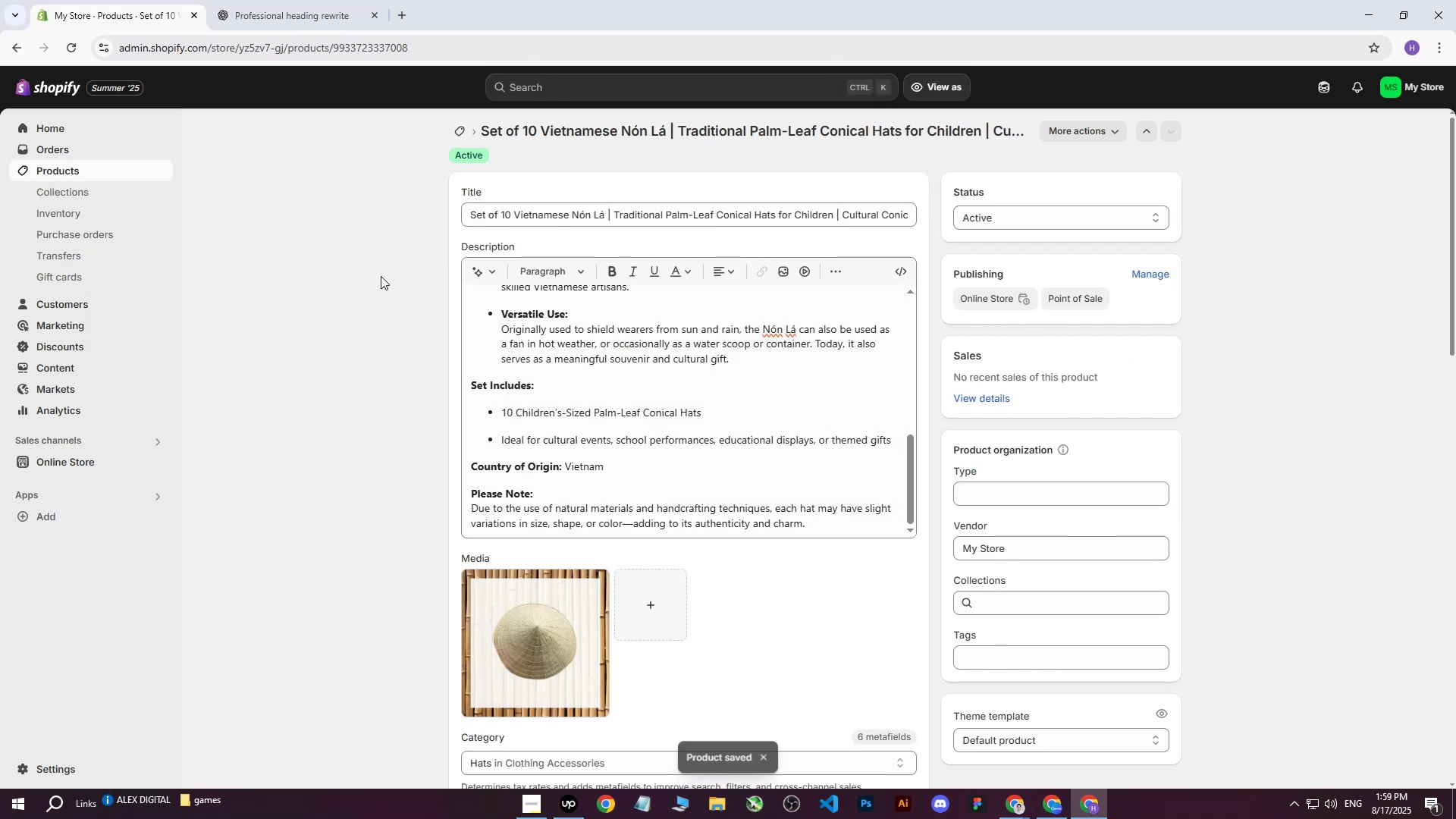 
scroll: coordinate [408, 309], scroll_direction: down, amount: 4.0
 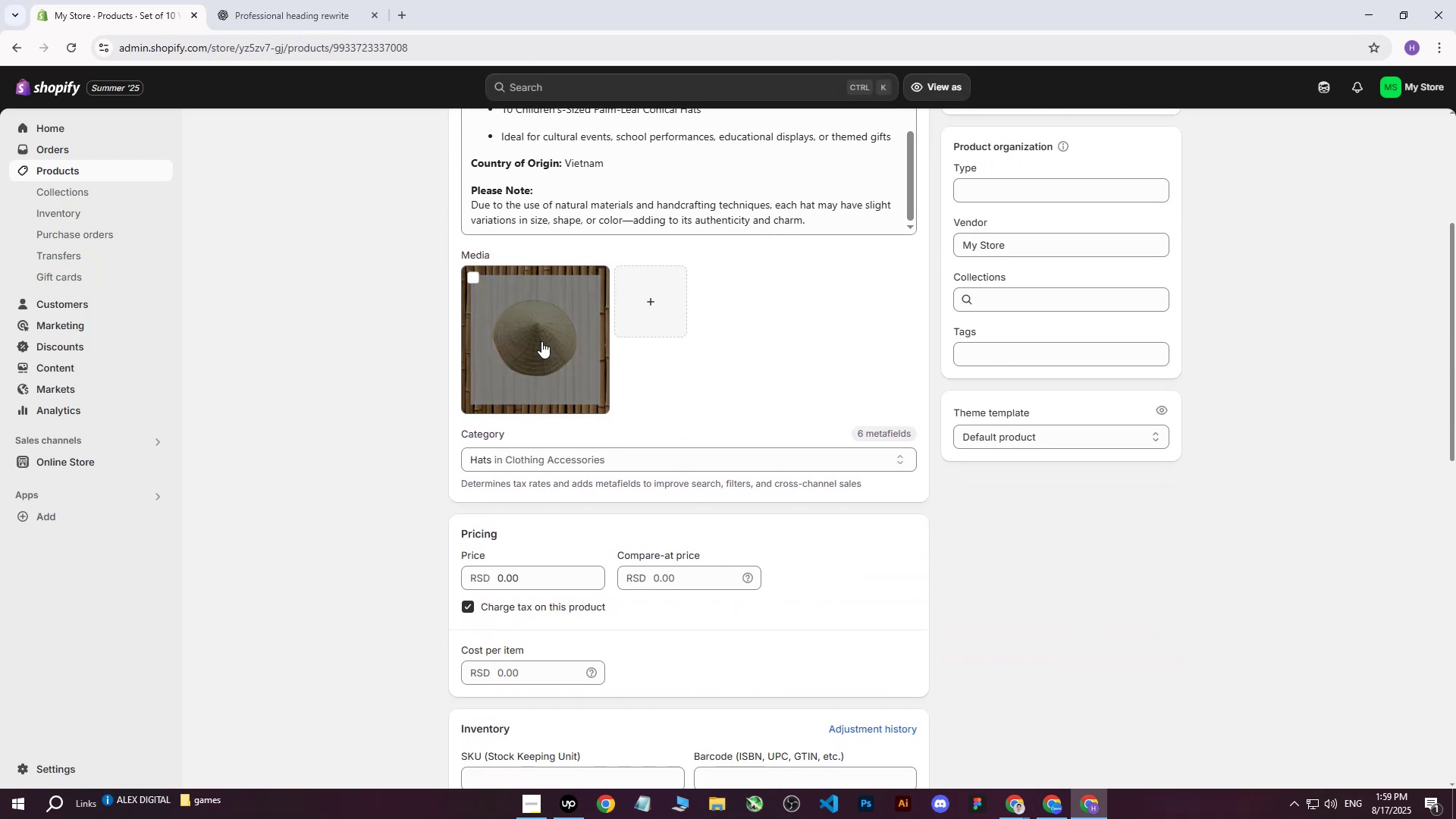 
left_click([541, 340])
 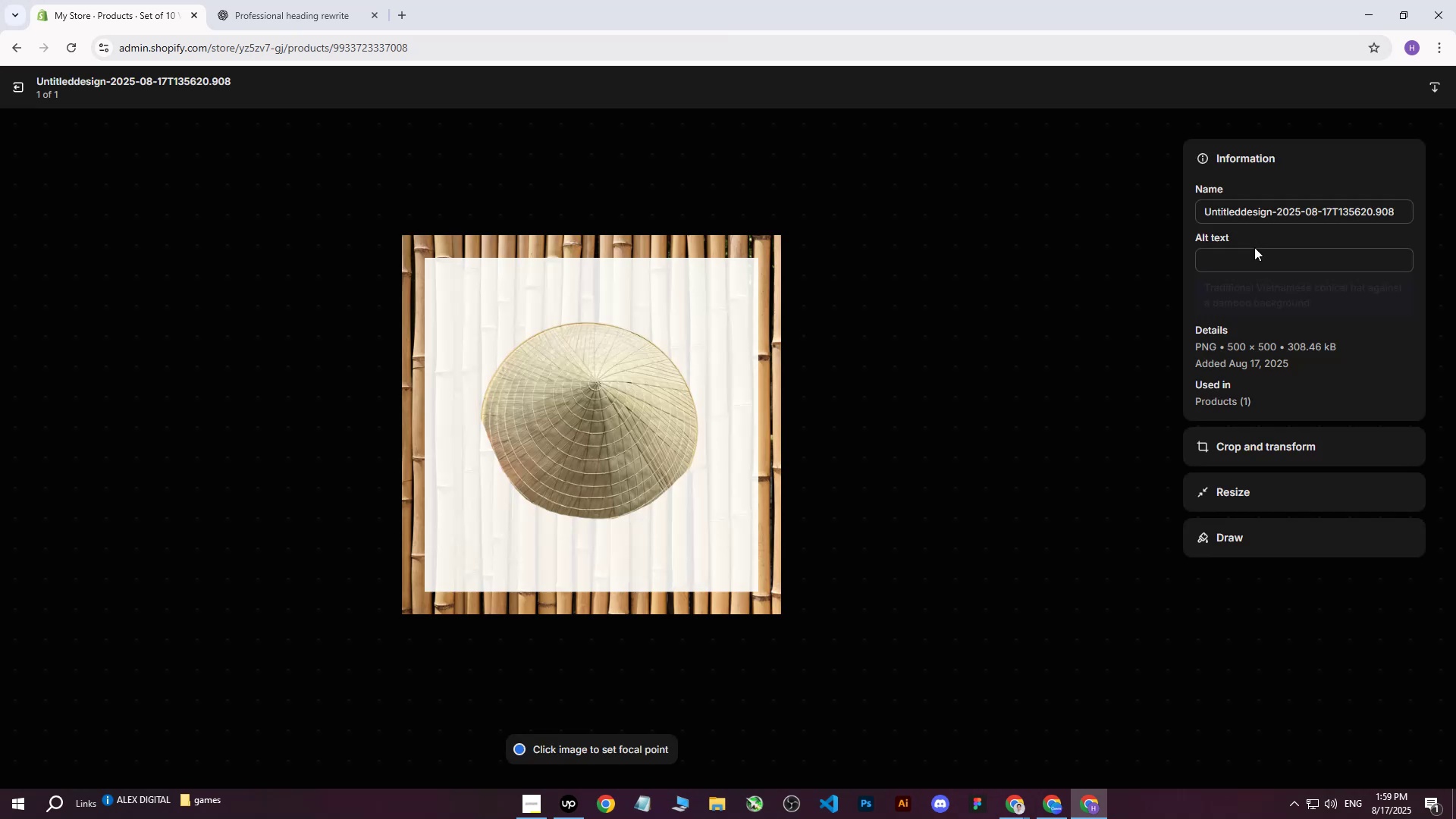 
left_click([1250, 256])
 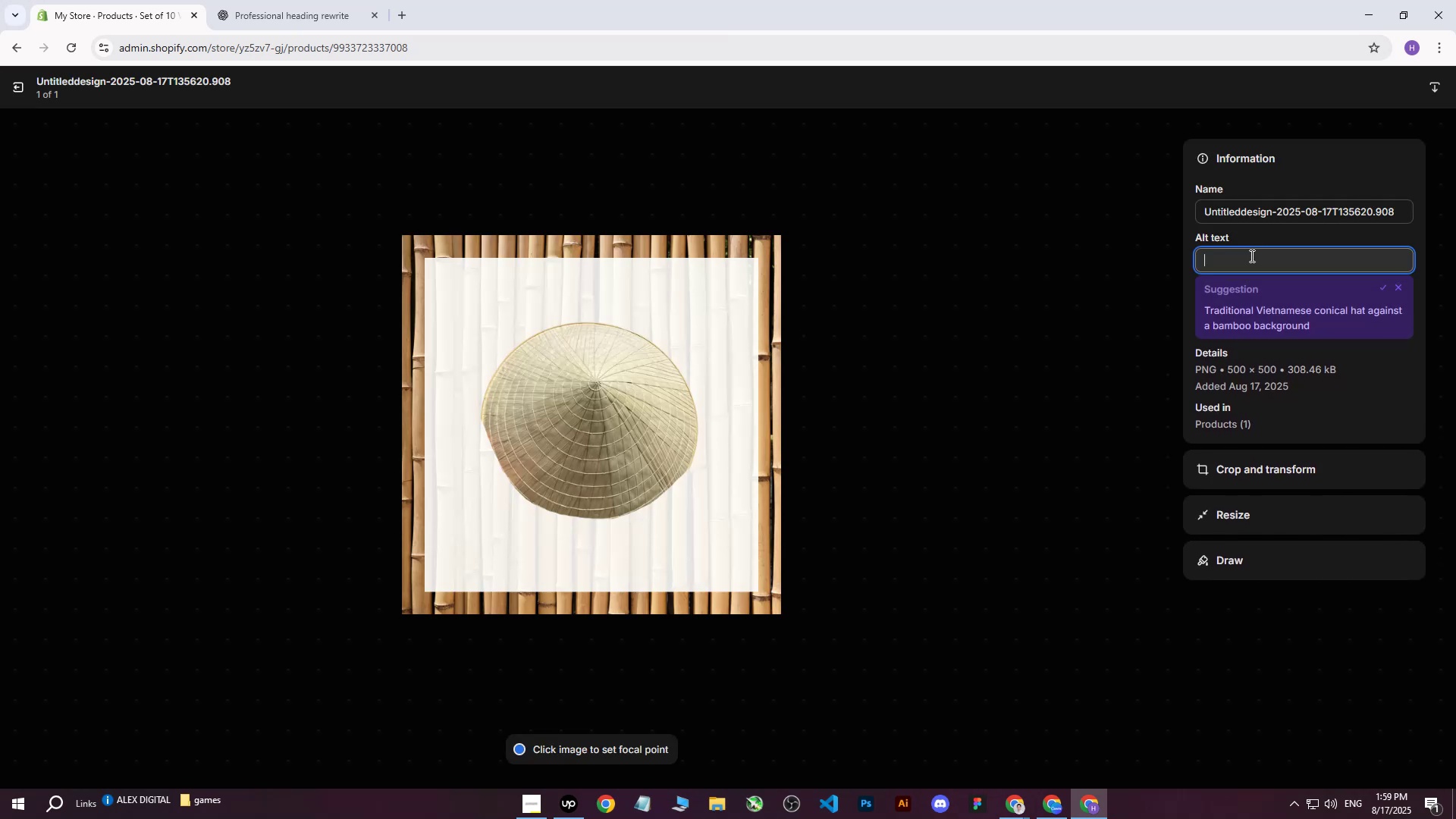 
key(Control+ControlLeft)
 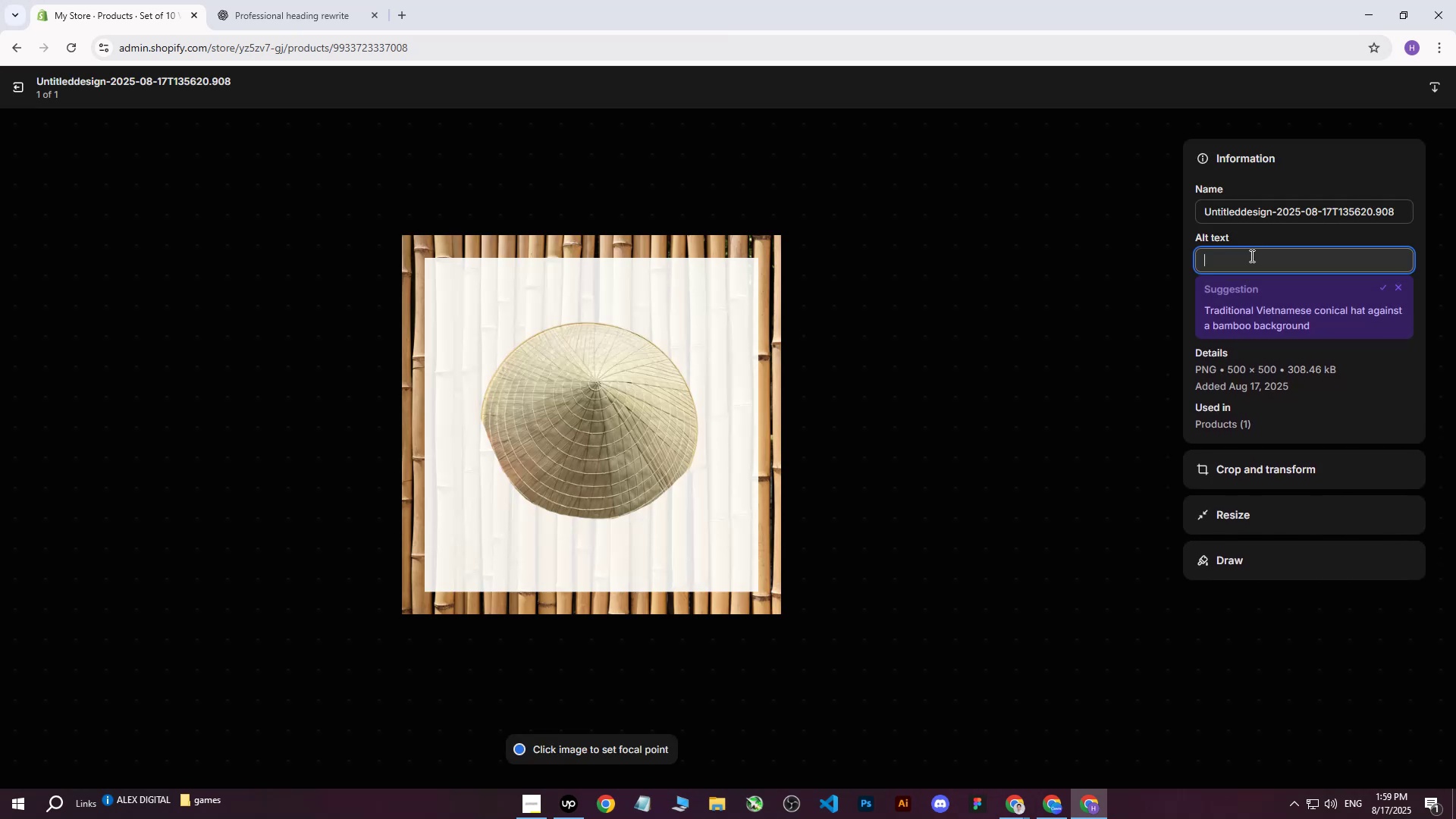 
key(Control+V)
 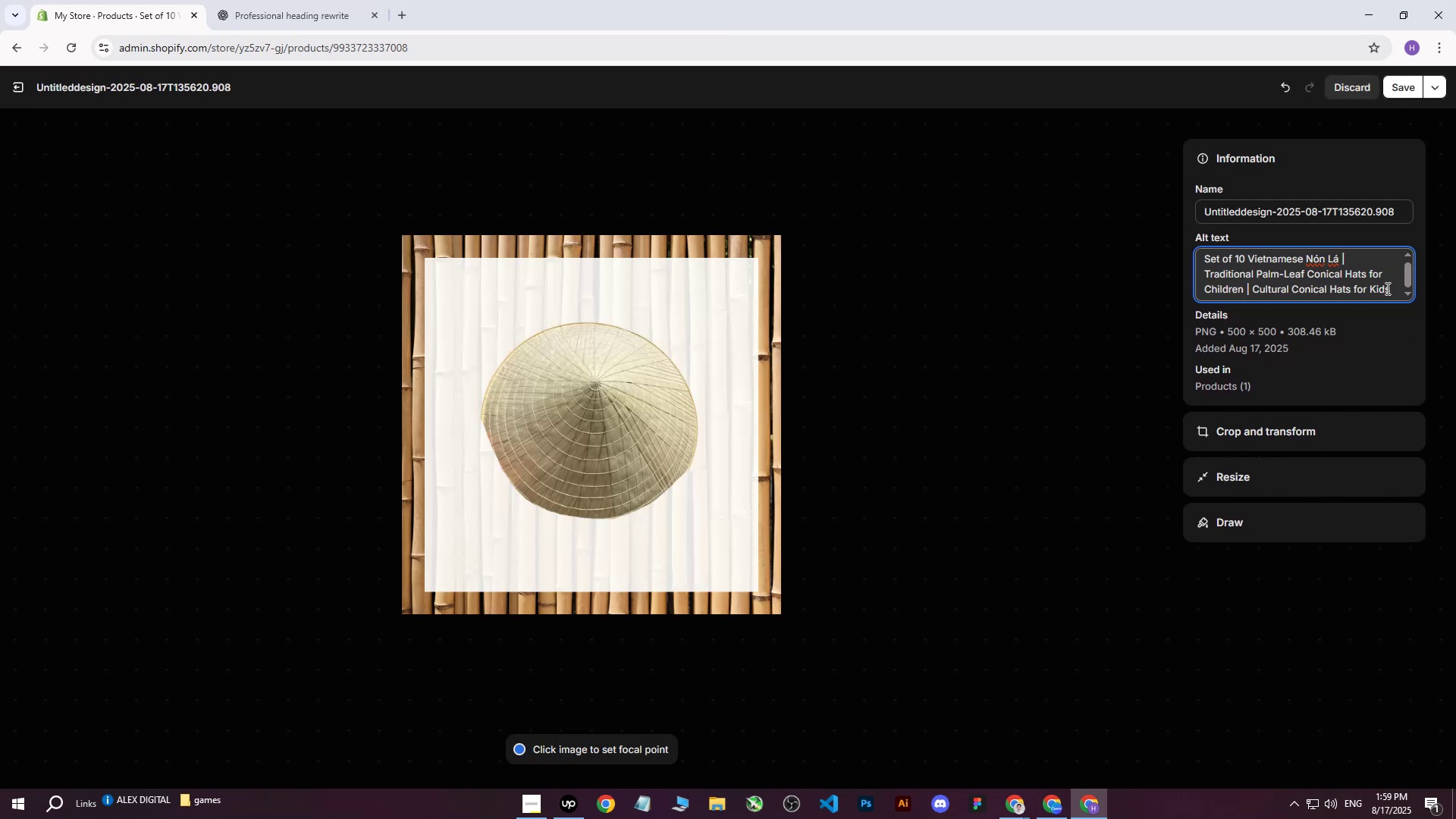 
left_click_drag(start_coordinate=[1394, 290], to_coordinate=[1250, 277])
 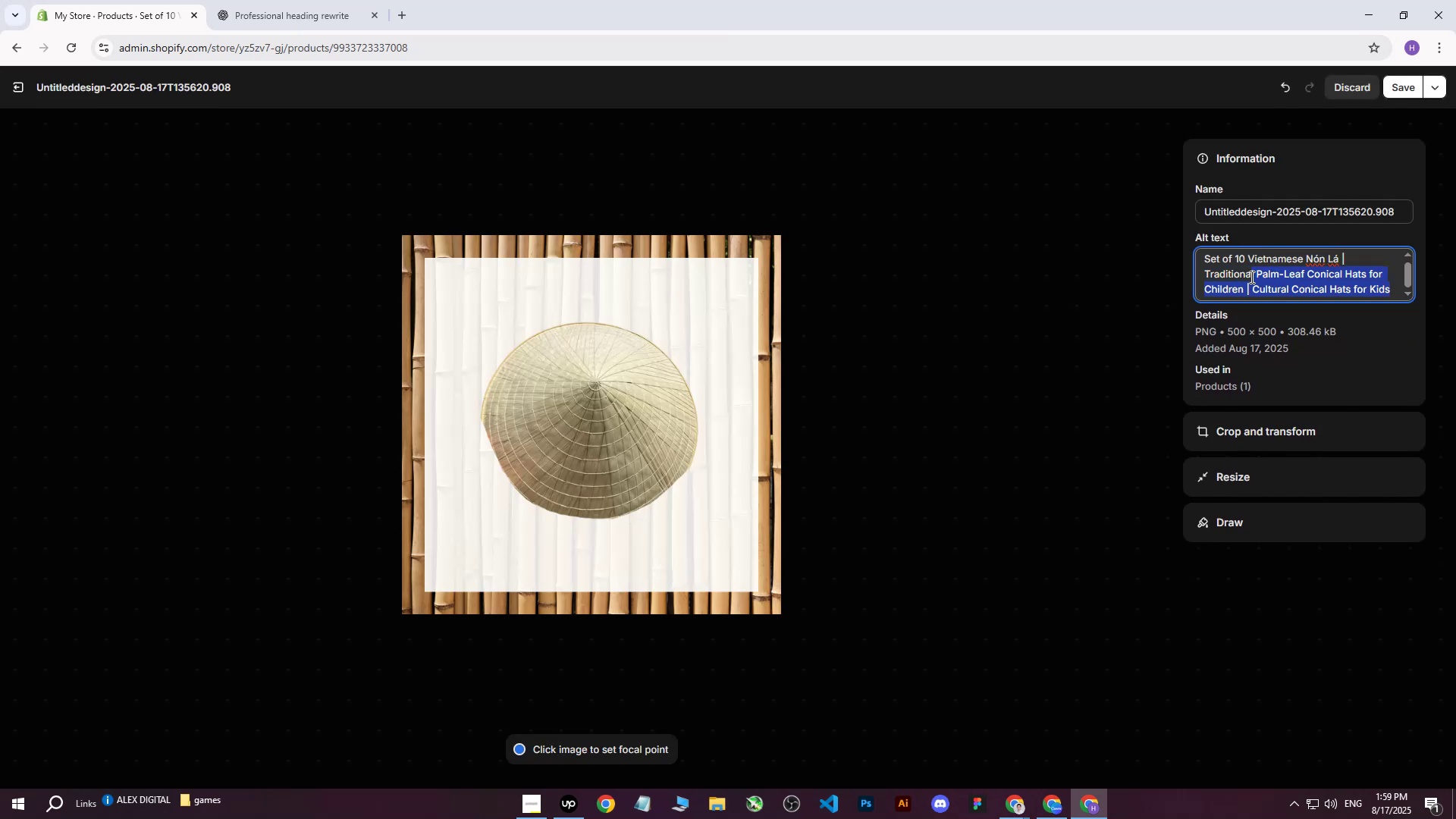 
key(Backspace)
type( )
key(Backspace)
type(l on white backround with bamboo.)
 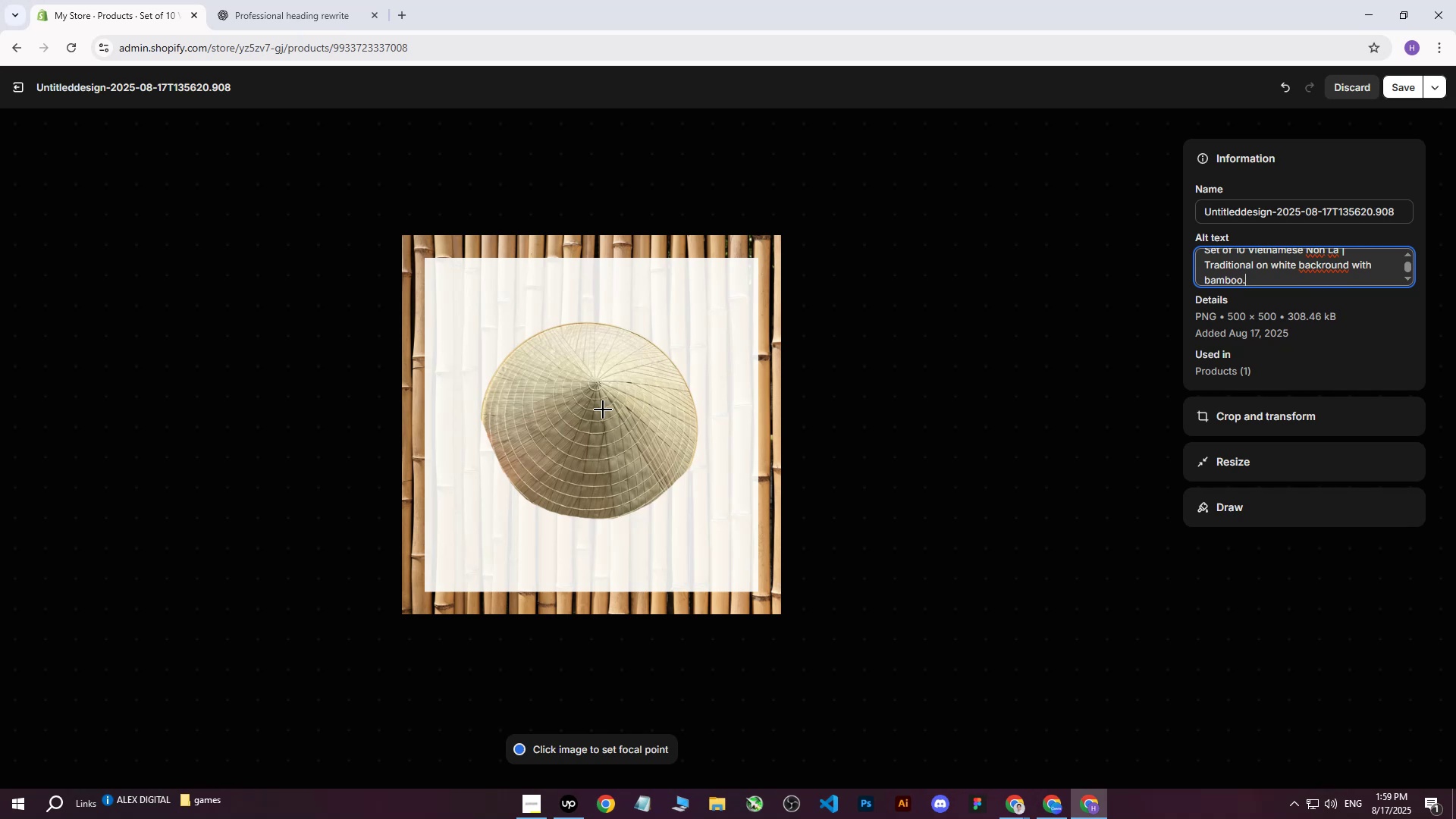 
left_click([590, 419])
 